 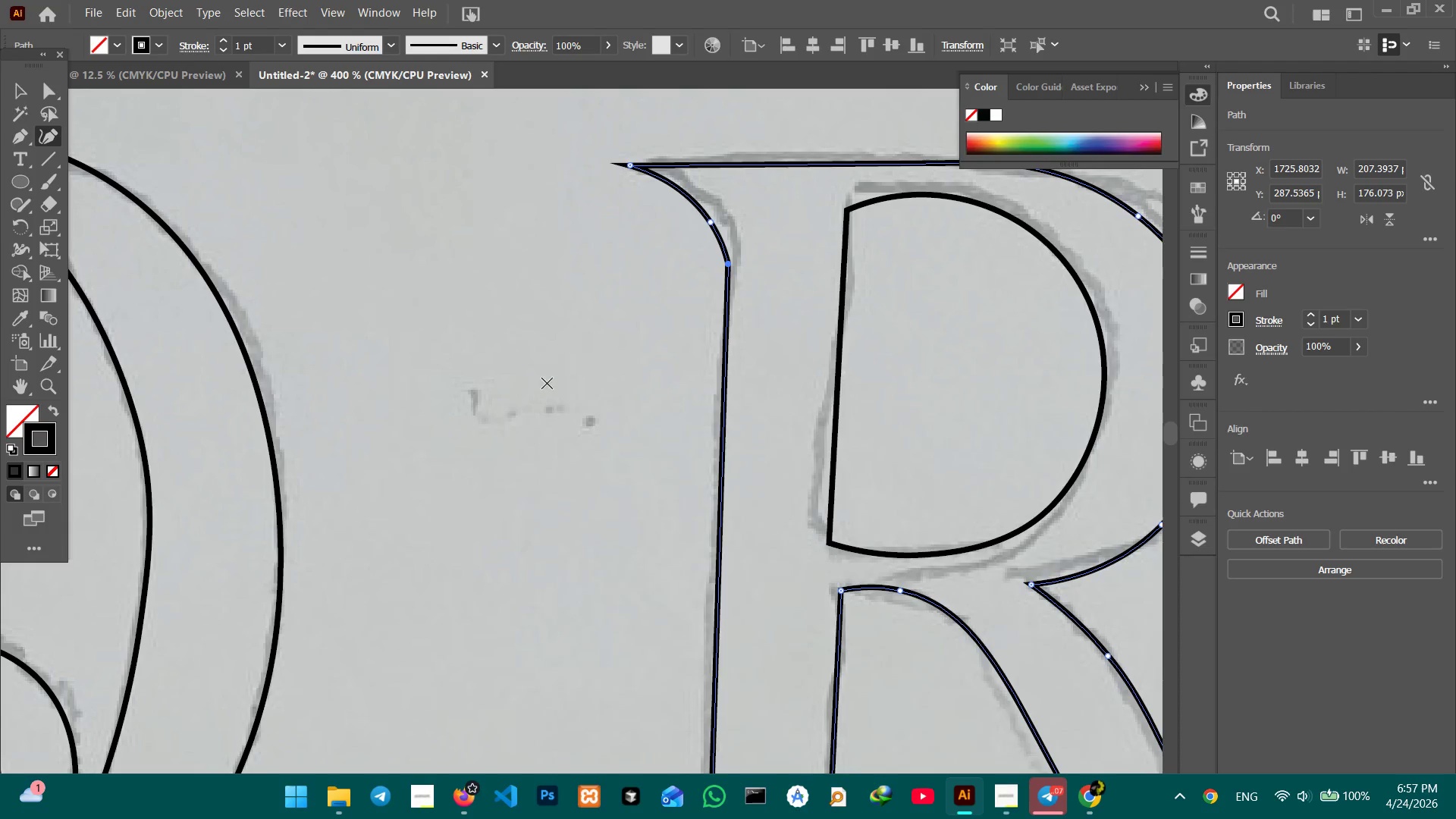 
key(Control+Minus)
 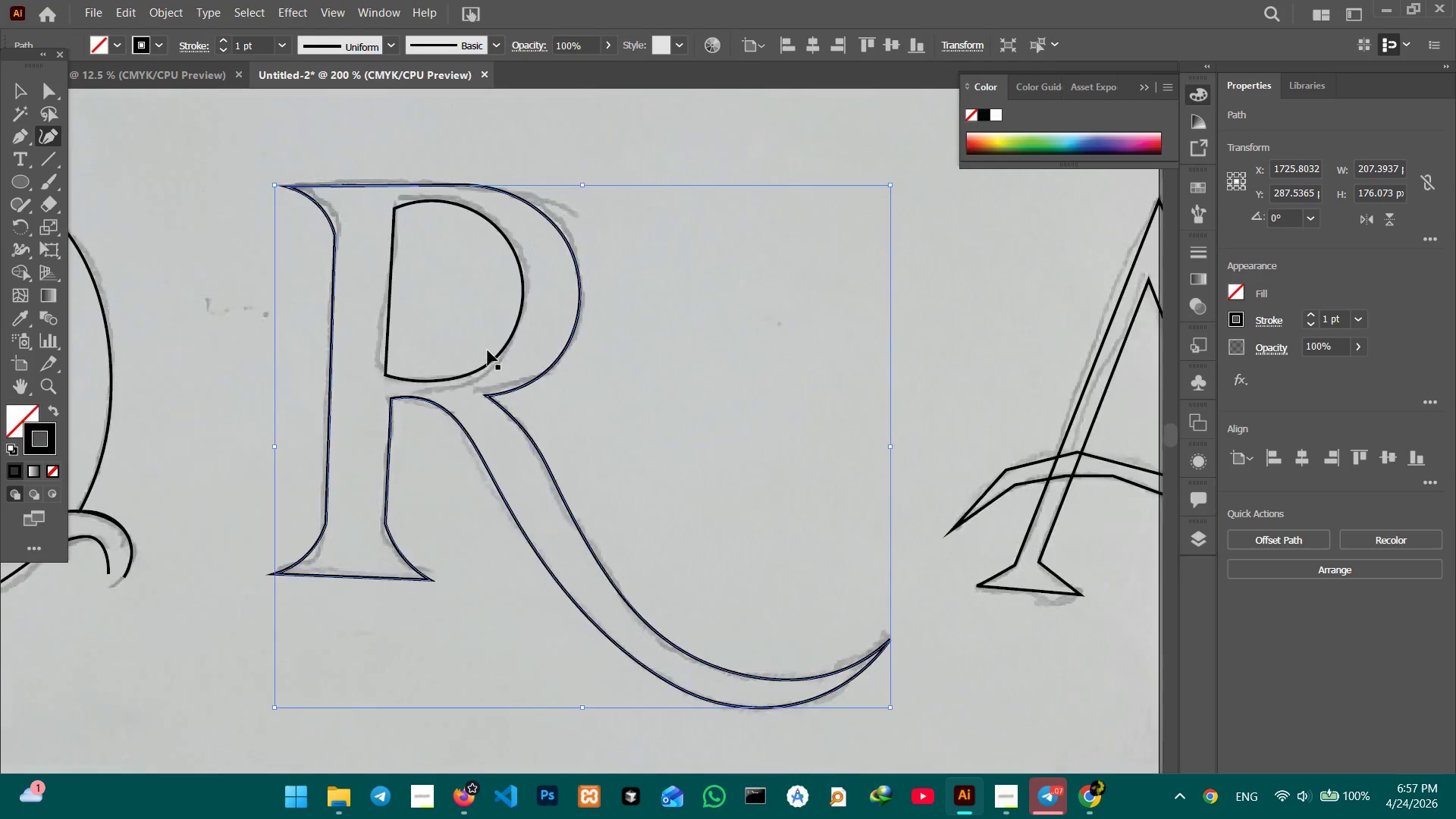 
key(Control+Minus)
 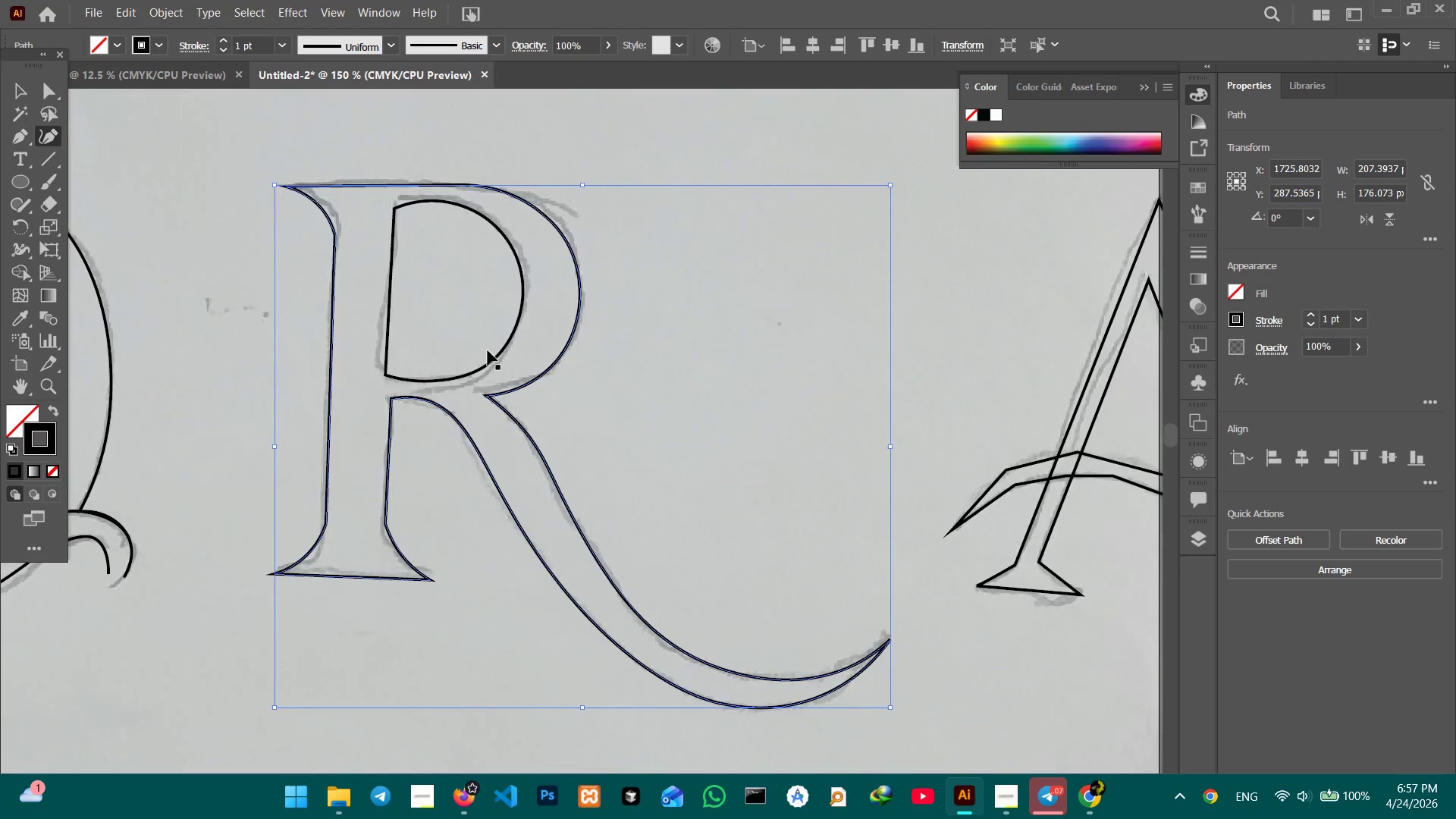 
key(Control+Minus)
 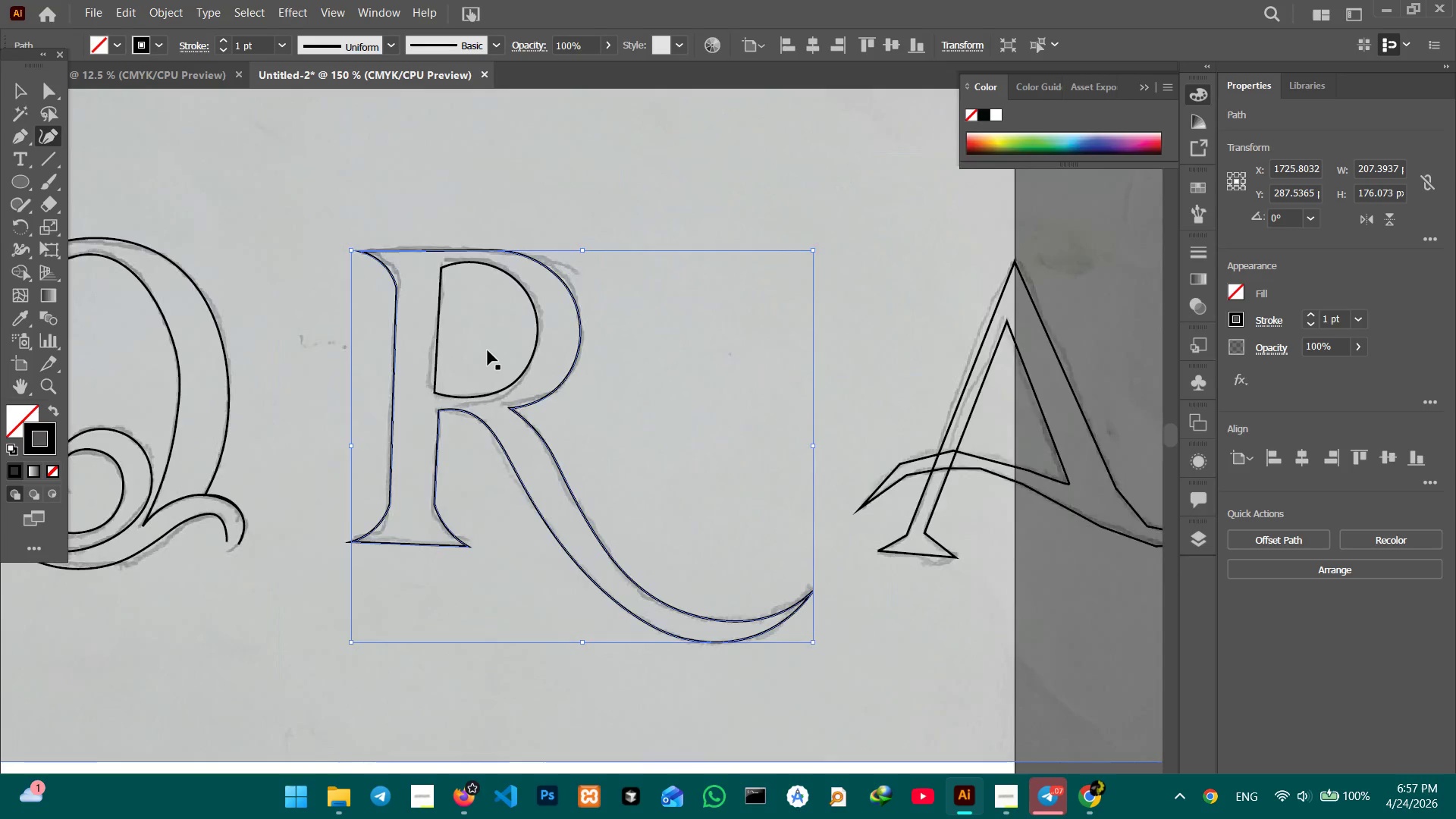 
key(Control+Minus)
 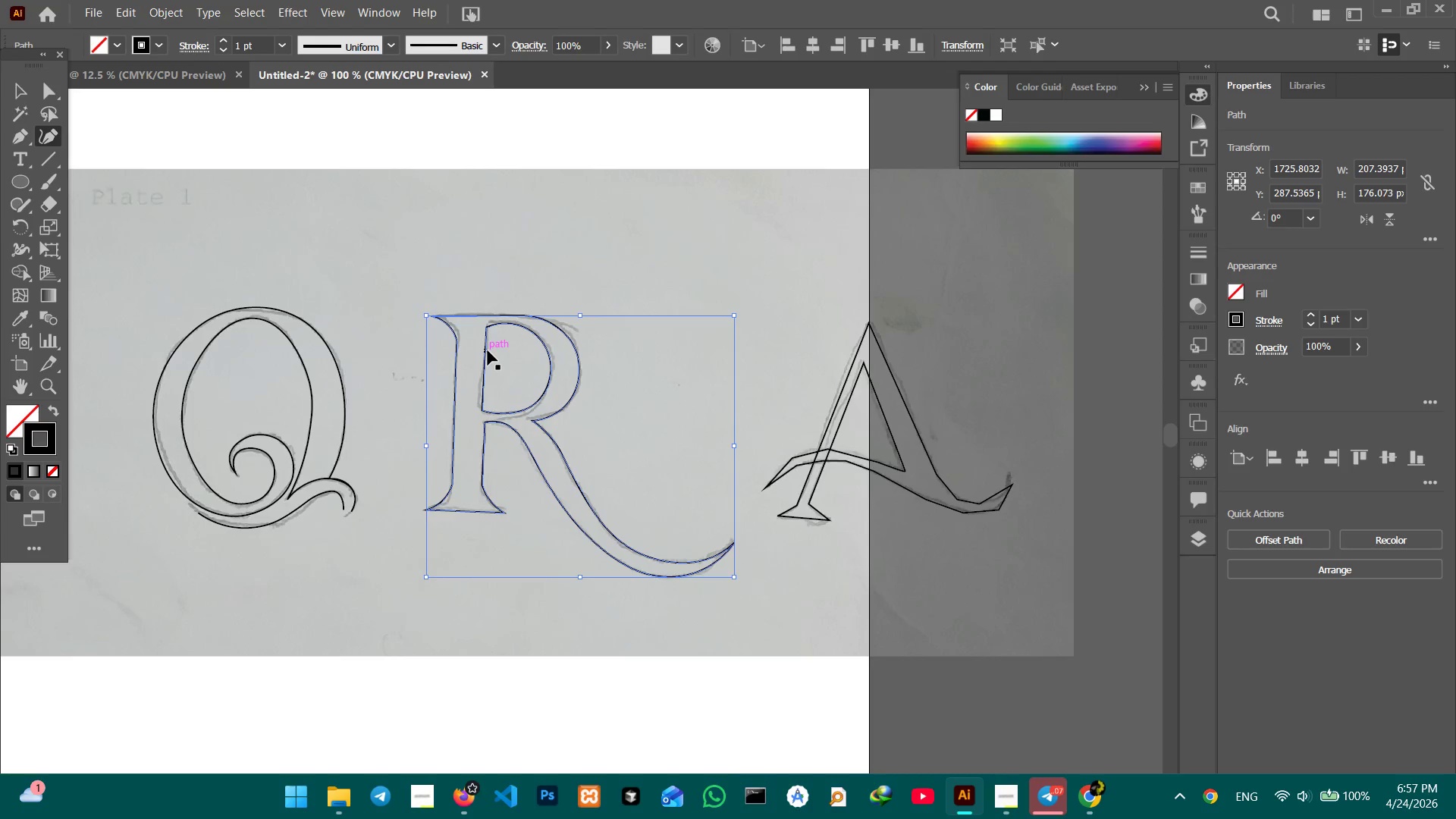 
key(Control+Minus)
 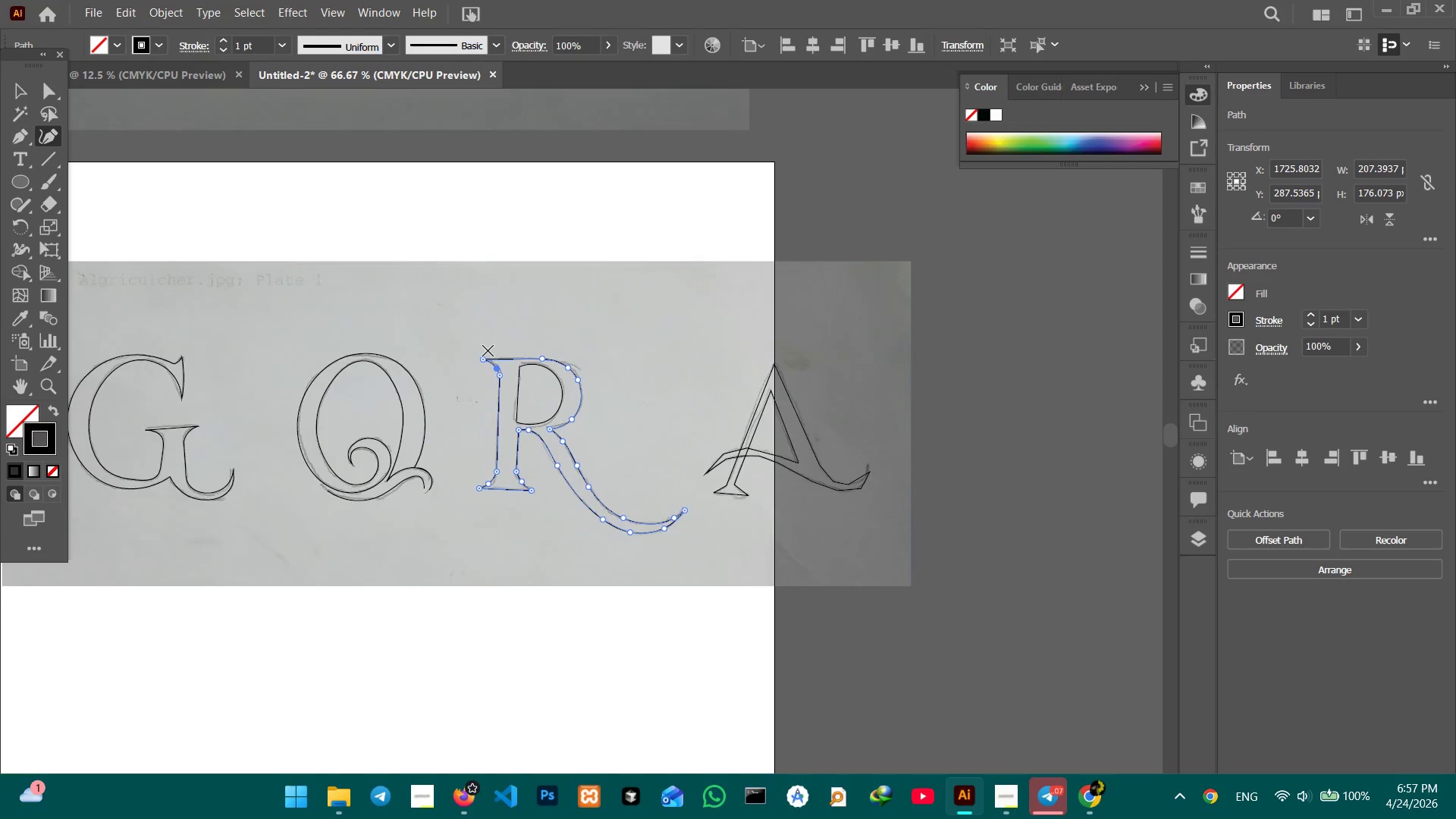 
key(Control+Equal)
 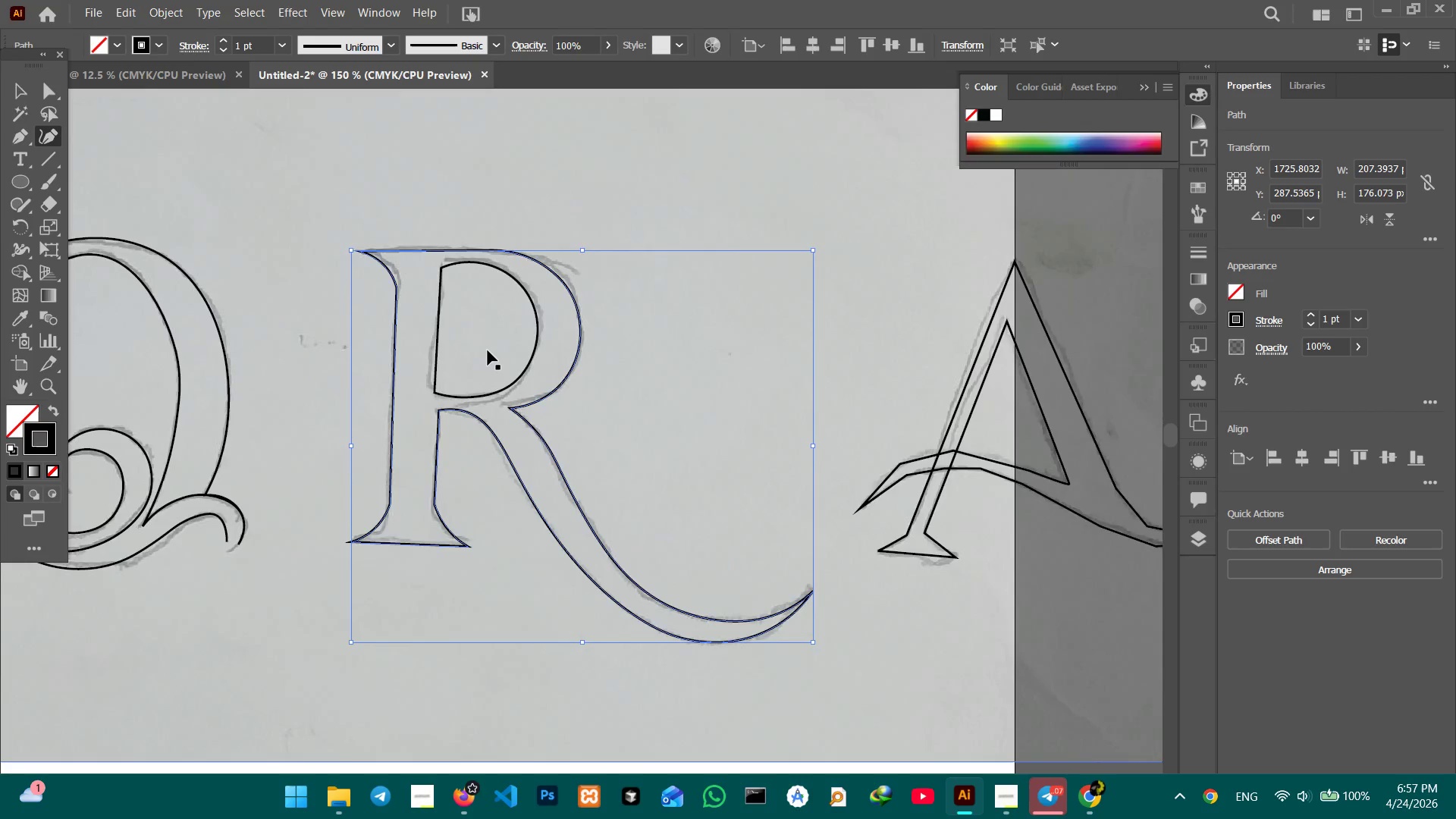 
key(Control+Equal)
 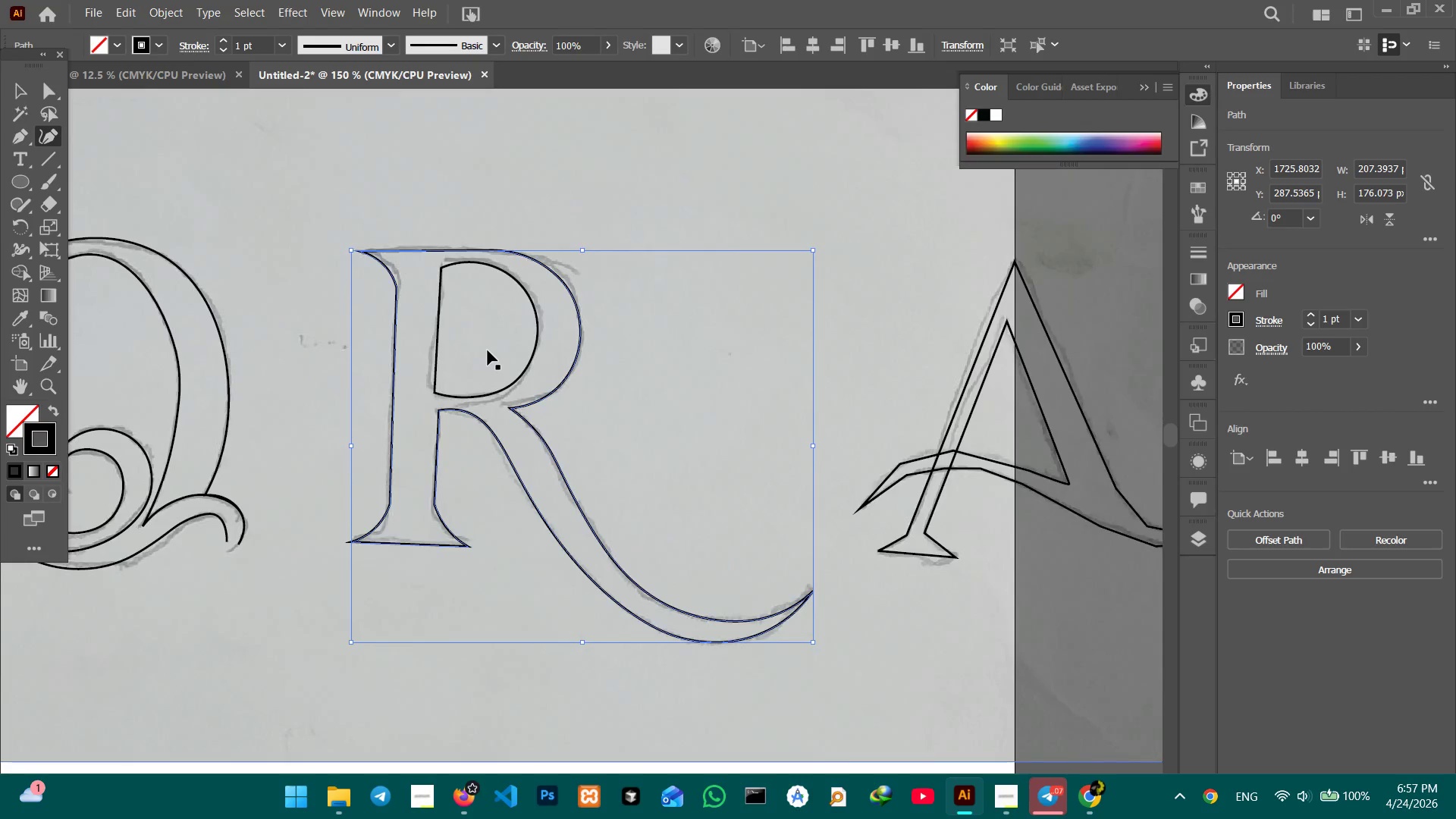 
key(Control+Equal)
 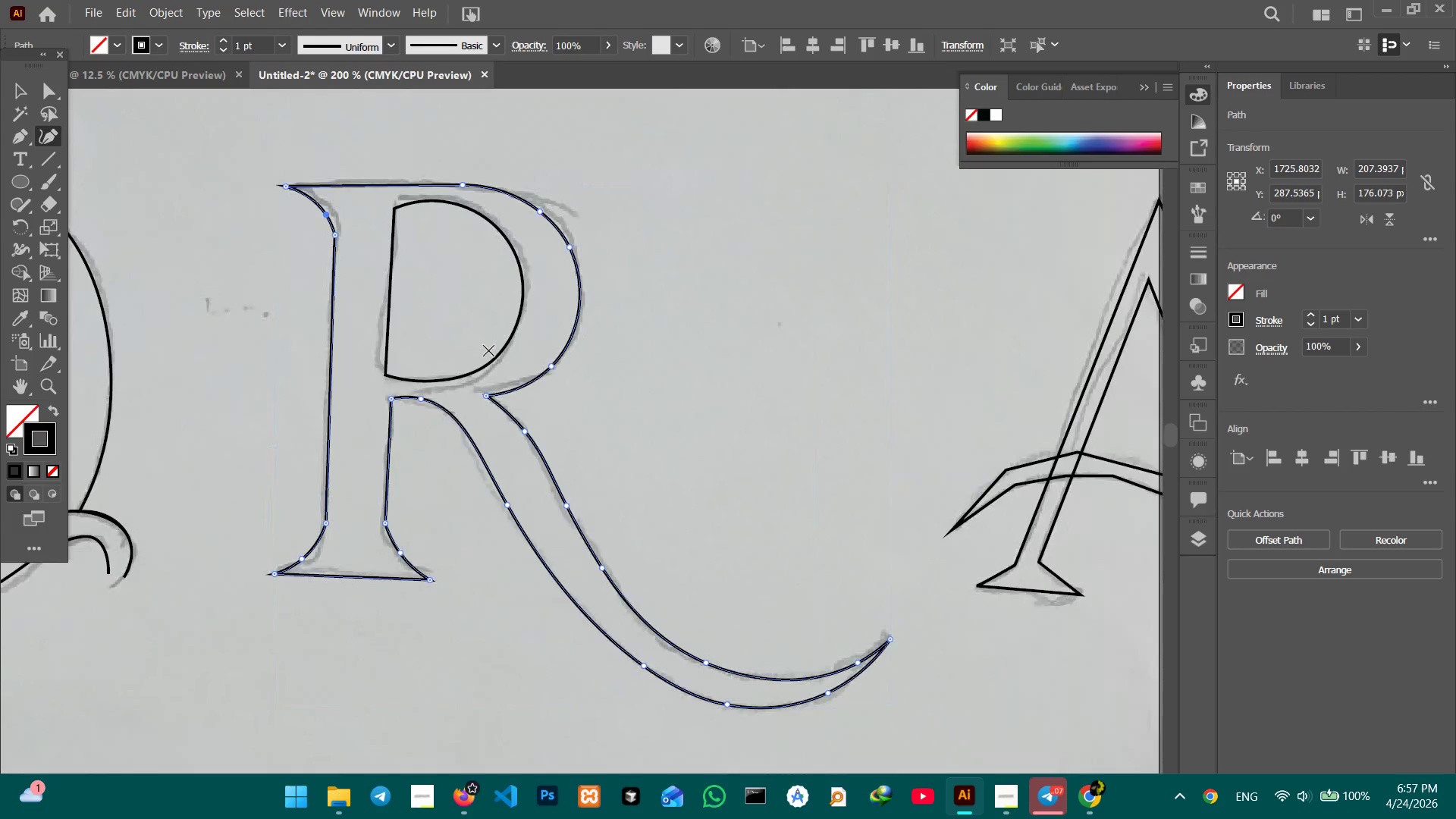 
hold_key(key=Space, duration=0.89)
 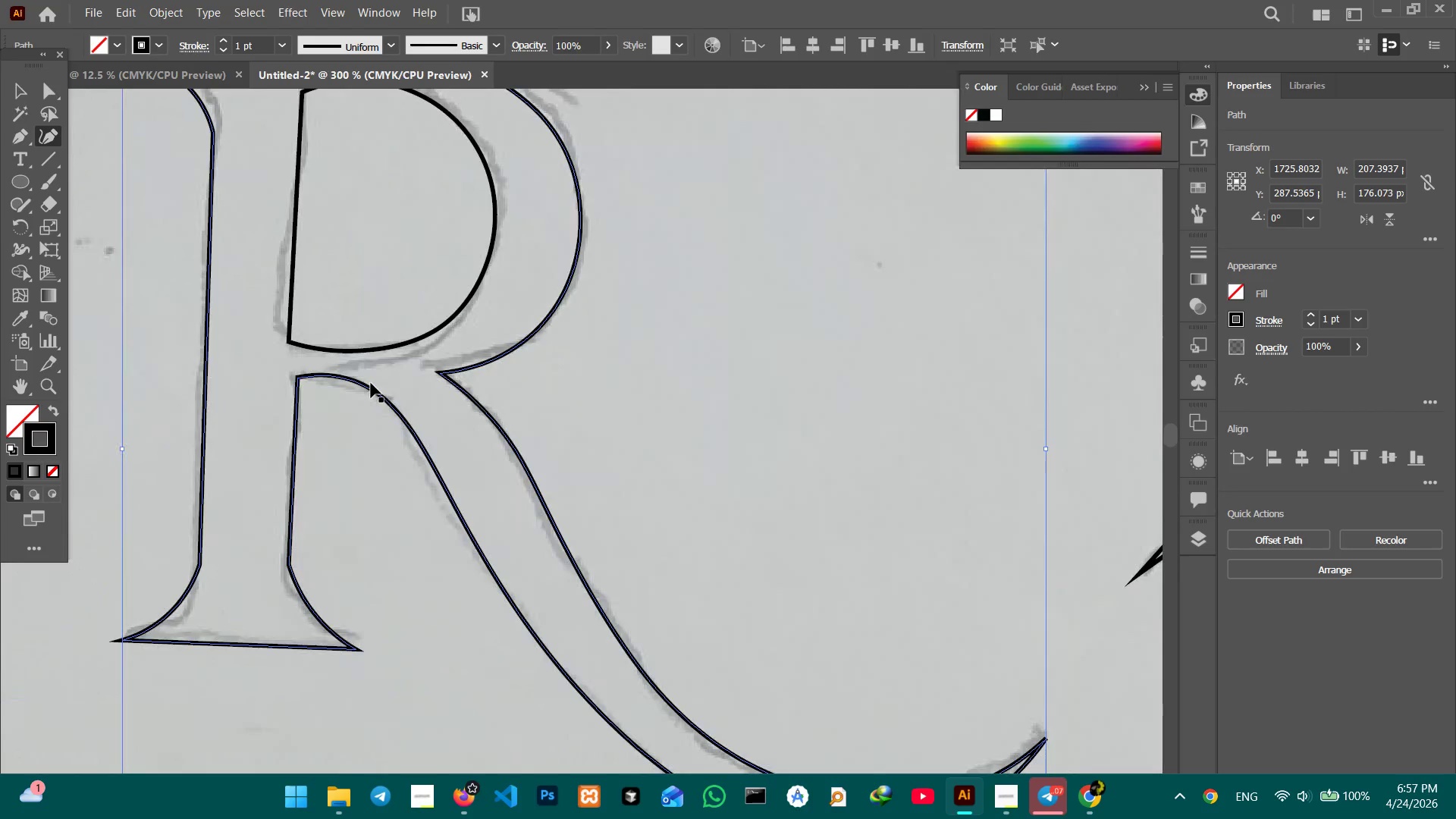 
left_click_drag(start_coordinate=[673, 391], to_coordinate=[331, 408])
 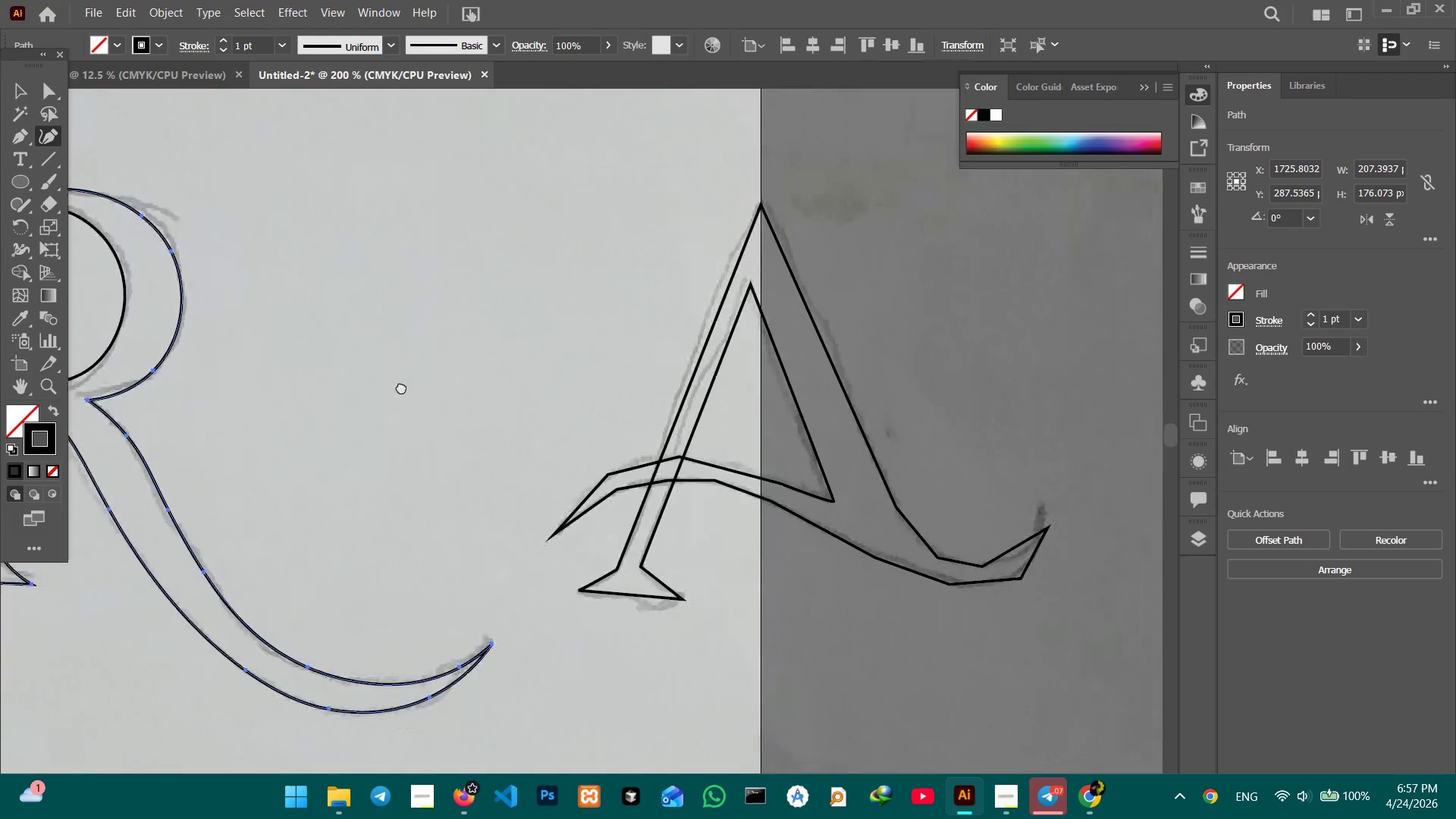 
left_click_drag(start_coordinate=[562, 408], to_coordinate=[374, 384])
 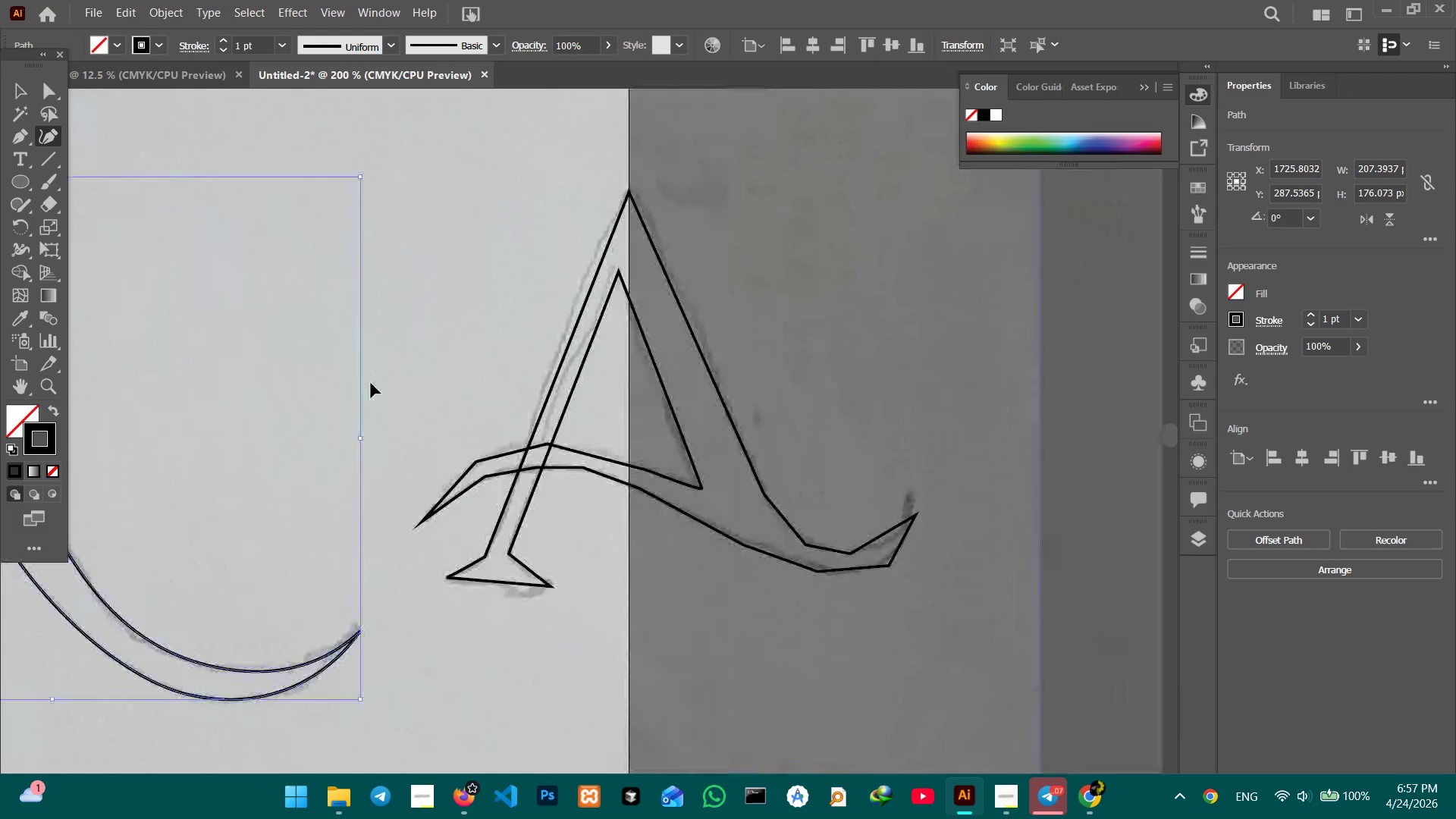 
key(Control+Equal)
 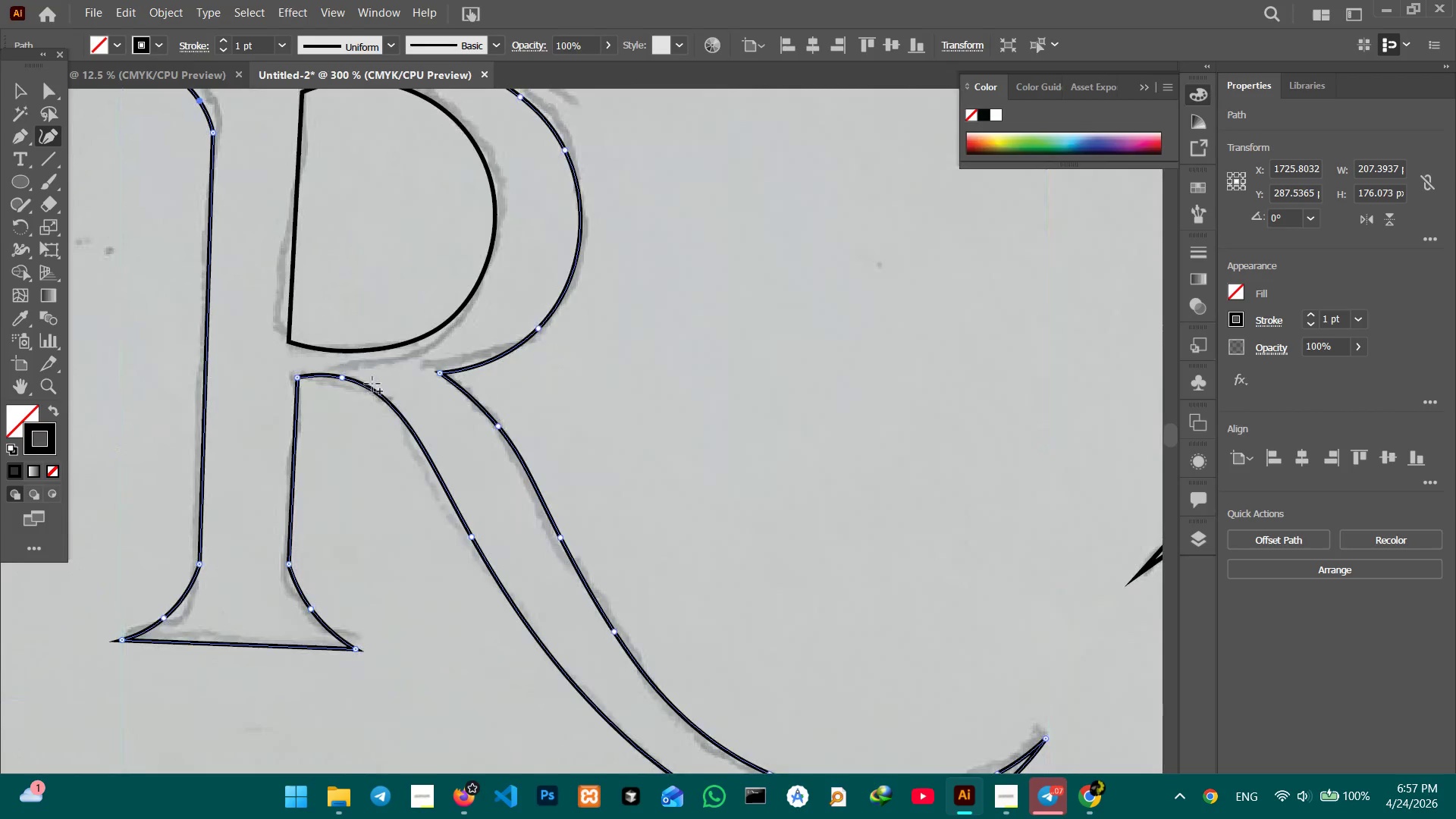 
hold_key(key=Space, duration=1.52)
 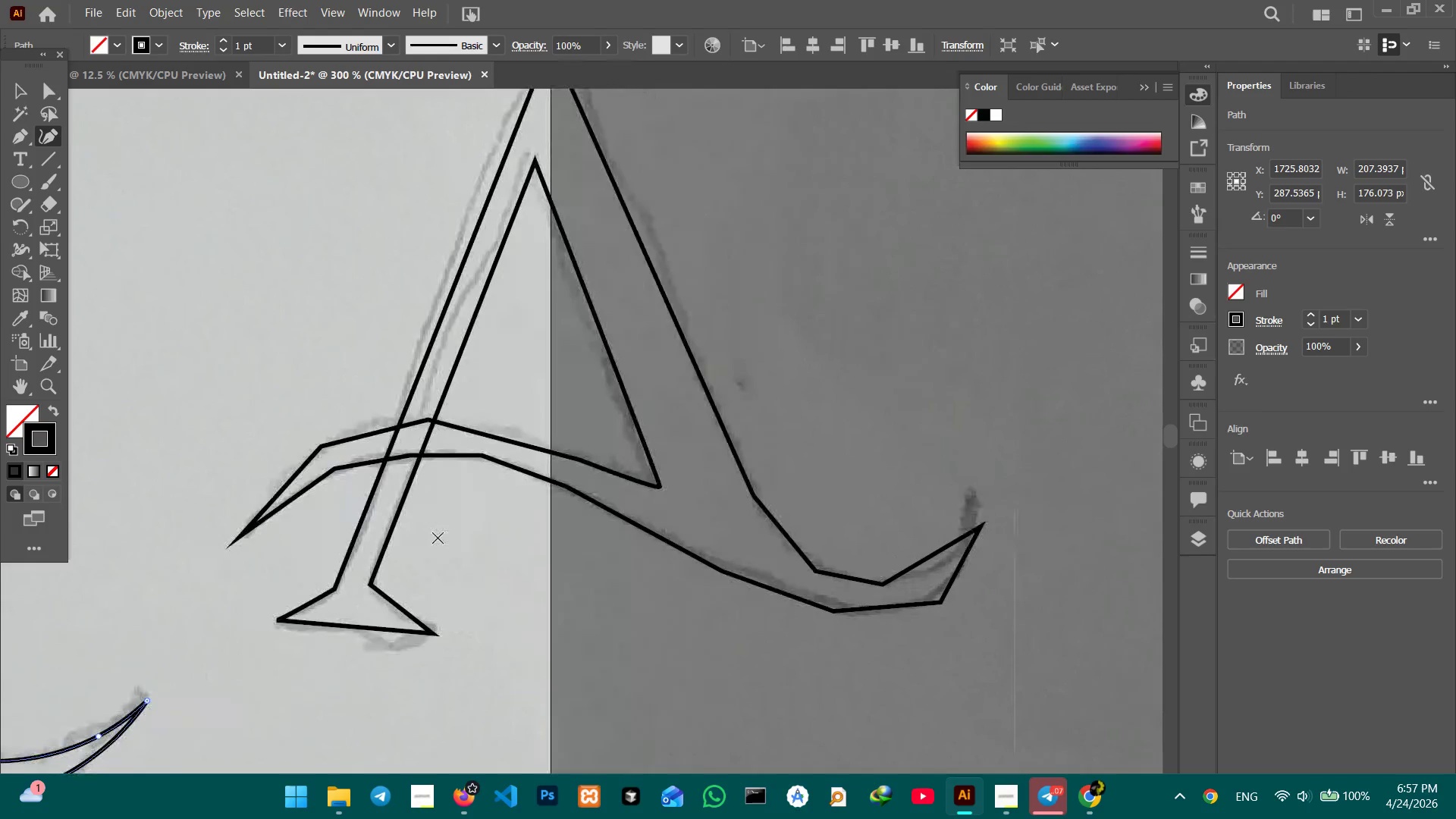 
left_click_drag(start_coordinate=[640, 435], to_coordinate=[273, 410])
 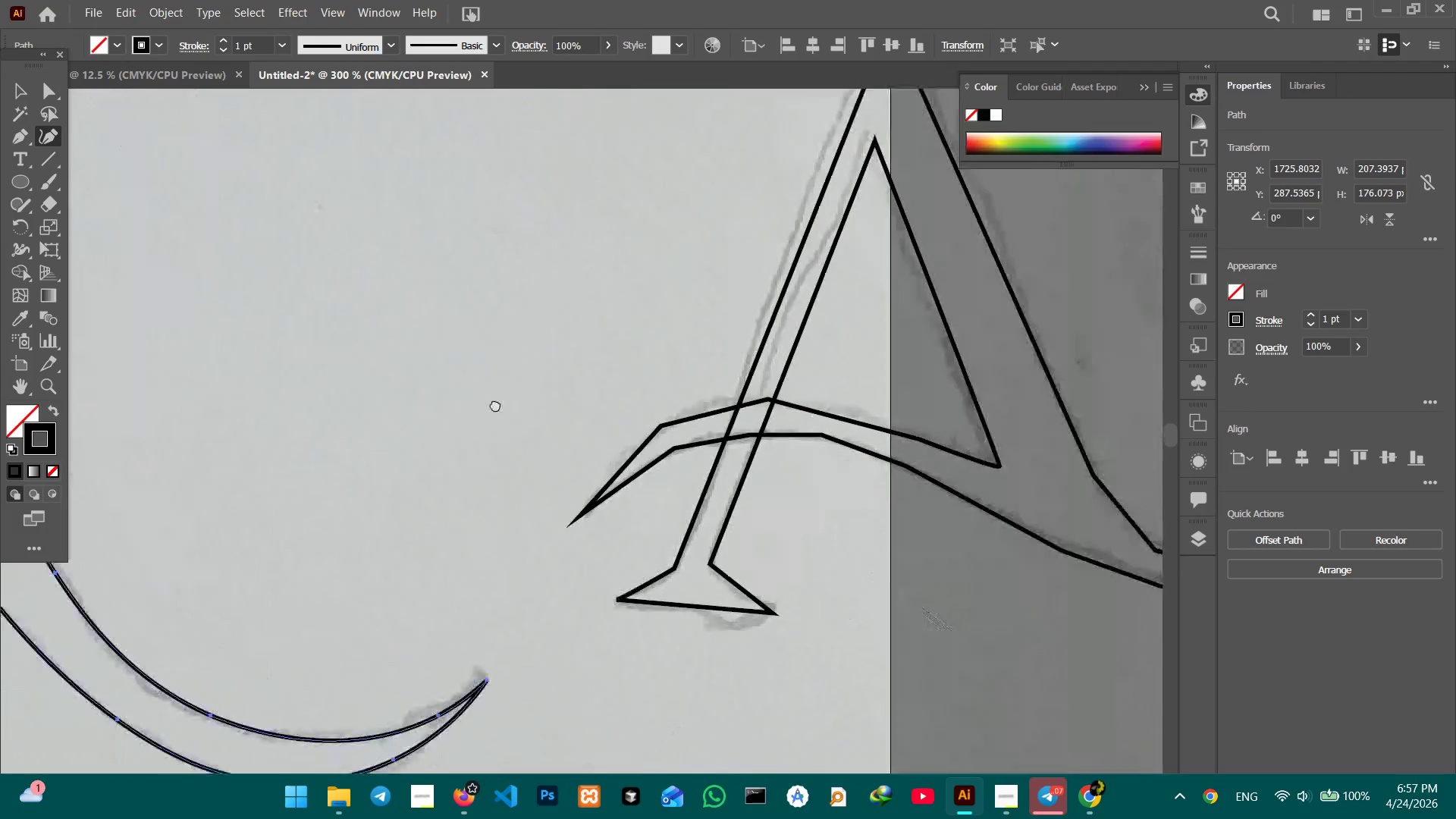 
left_click_drag(start_coordinate=[766, 447], to_coordinate=[378, 391])
 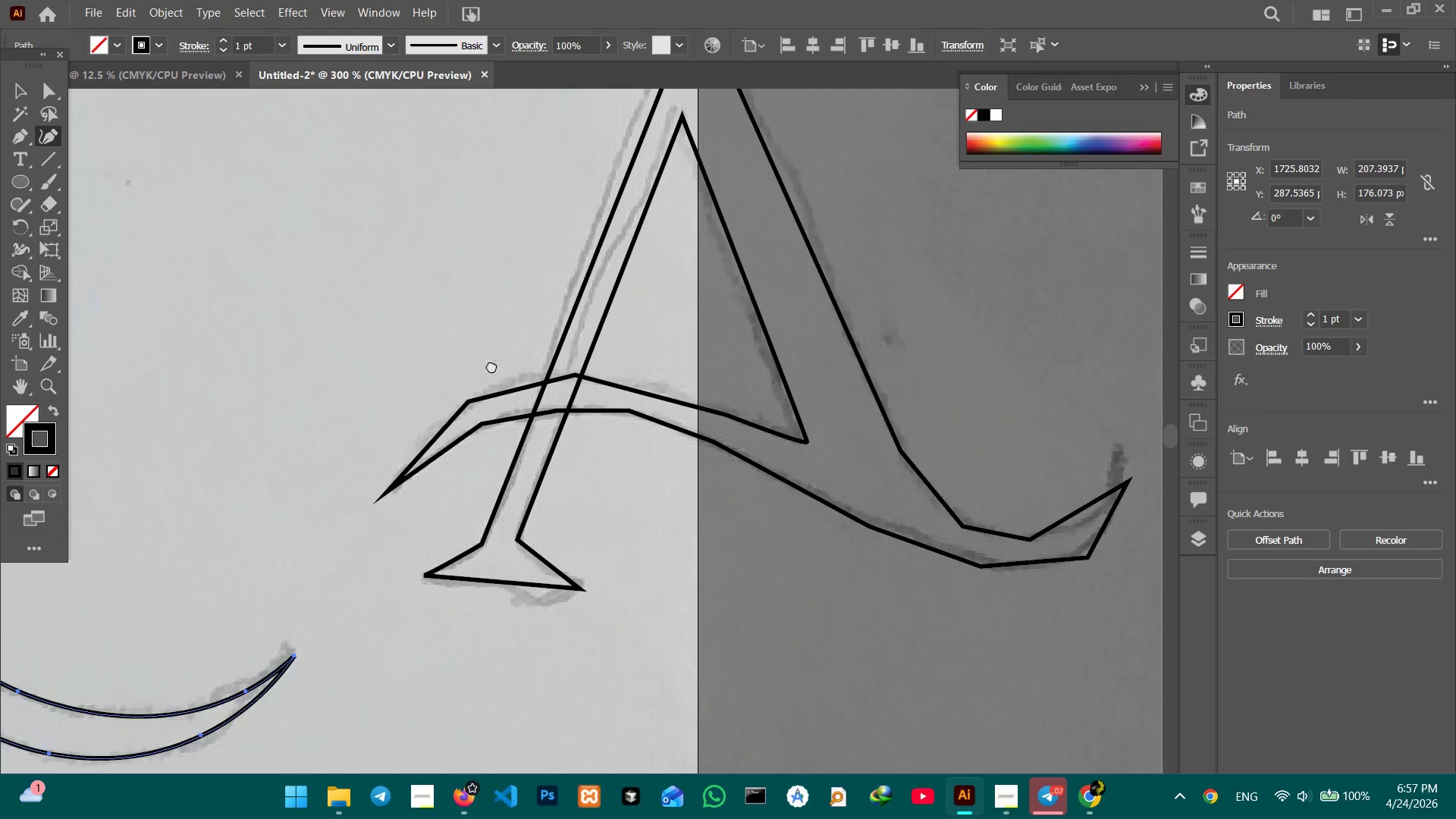 
left_click_drag(start_coordinate=[499, 363], to_coordinate=[352, 409])
 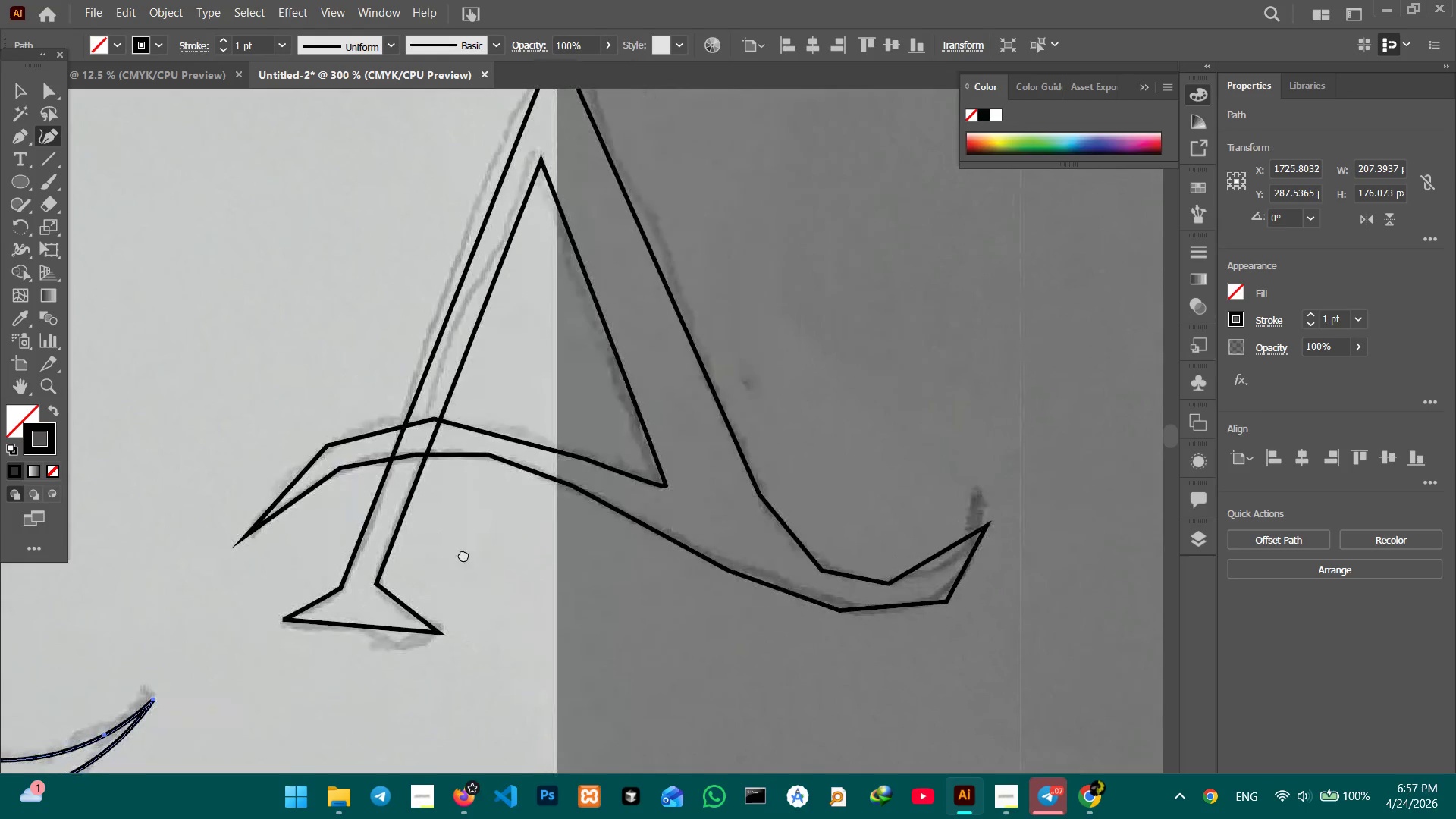 
hold_key(key=Space, duration=0.41)
 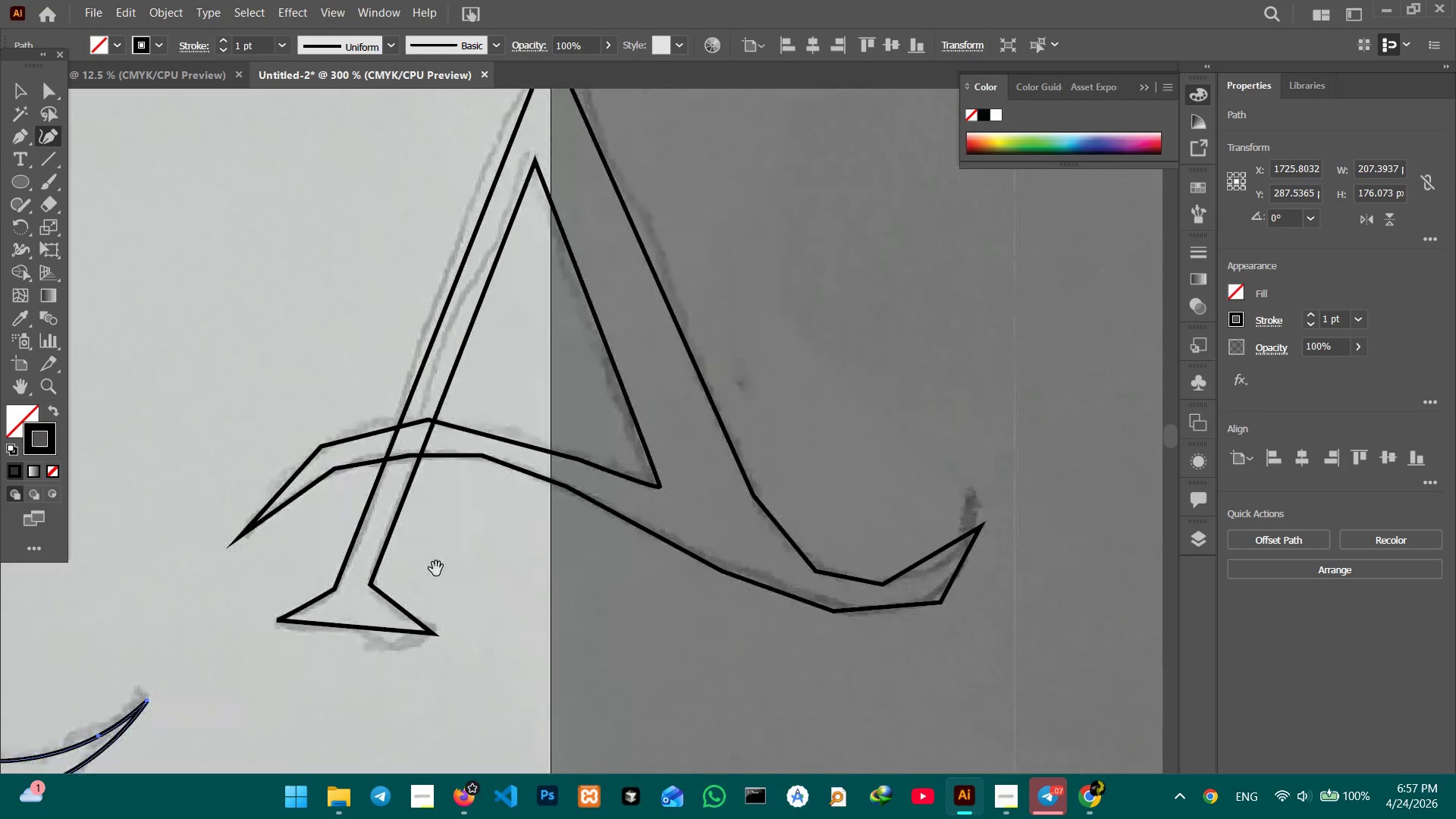 
hold_key(key=Space, duration=0.53)
 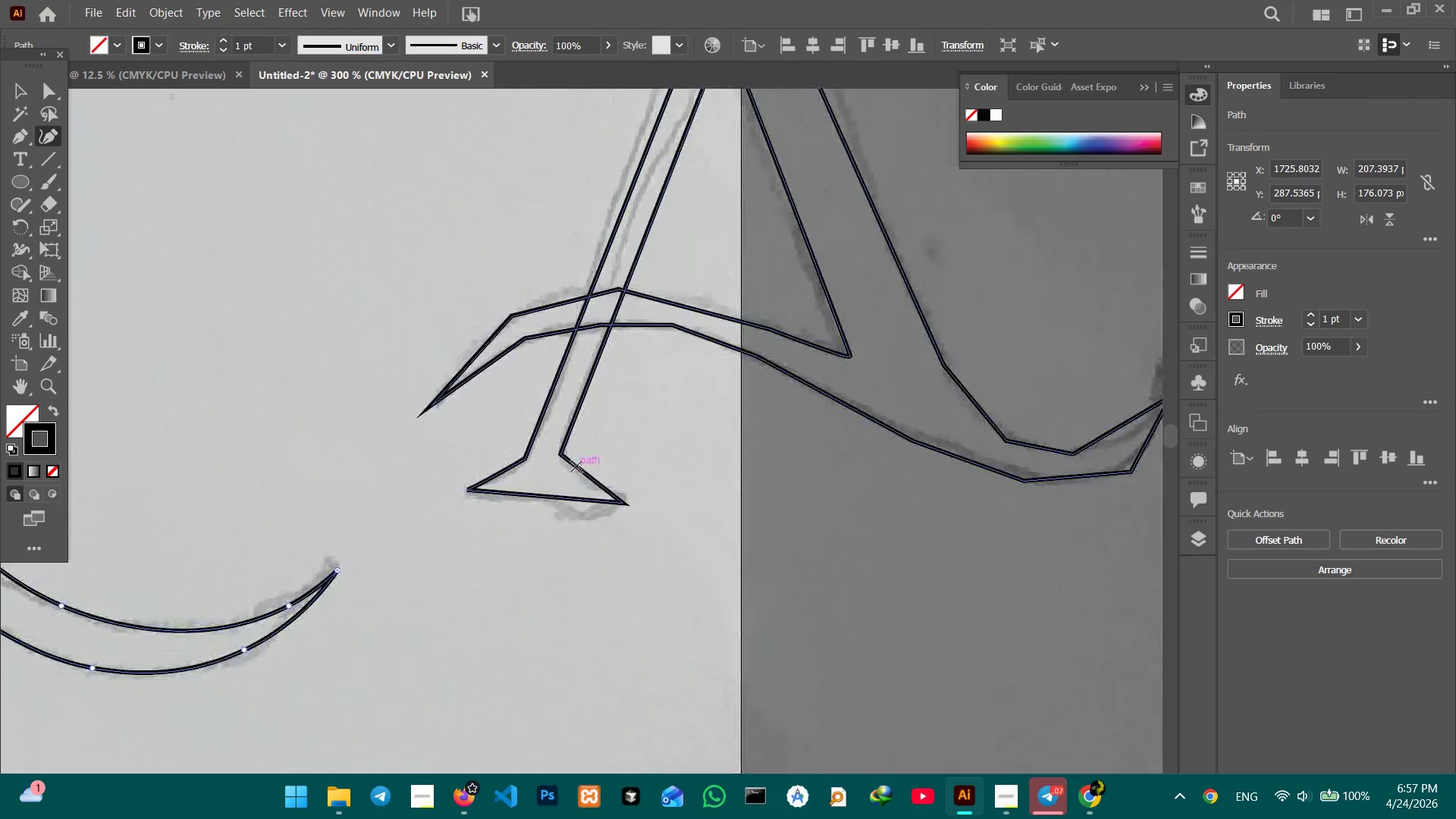 
left_click_drag(start_coordinate=[437, 570], to_coordinate=[627, 436])
 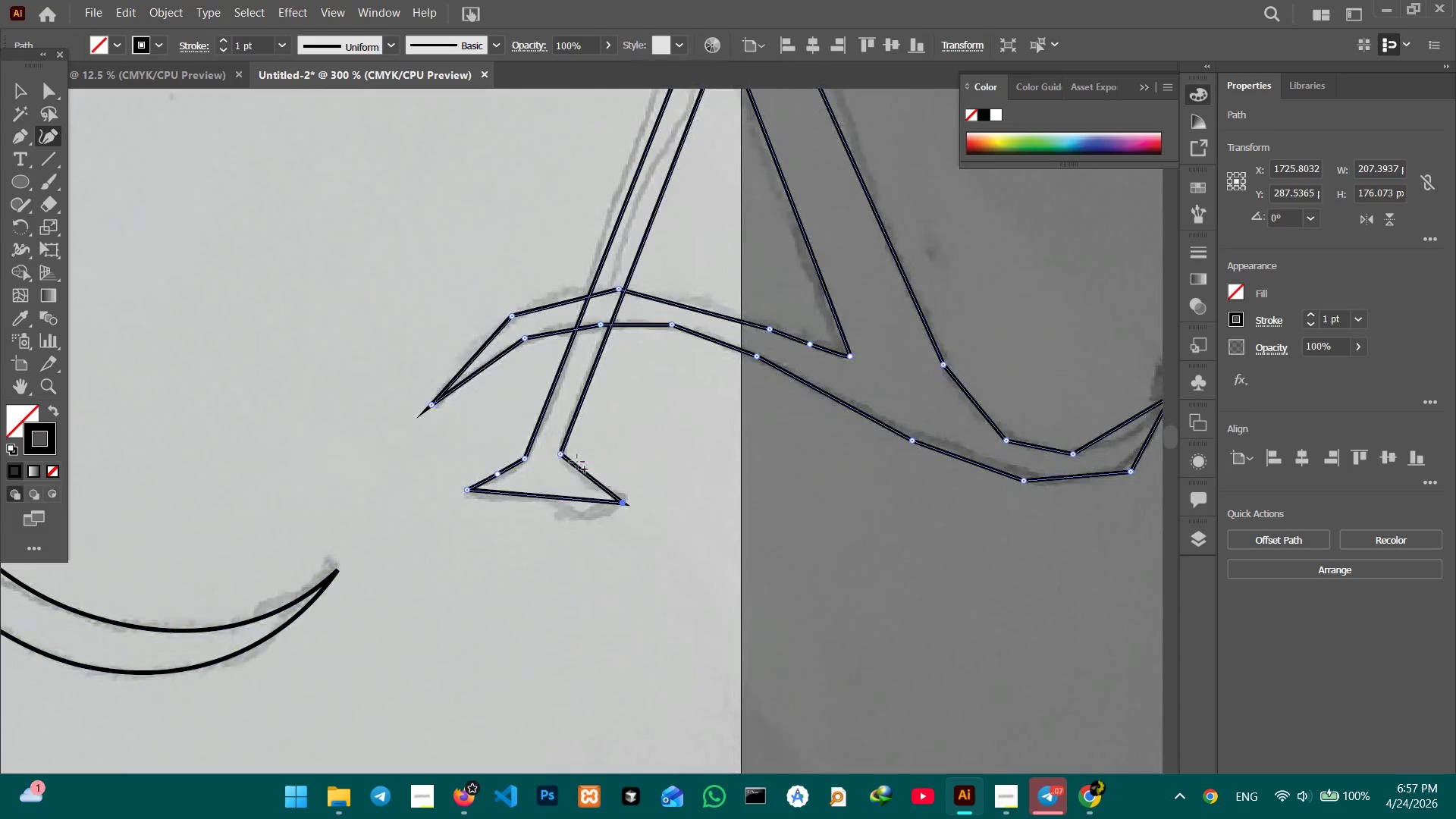 
key(Control+Equal)
 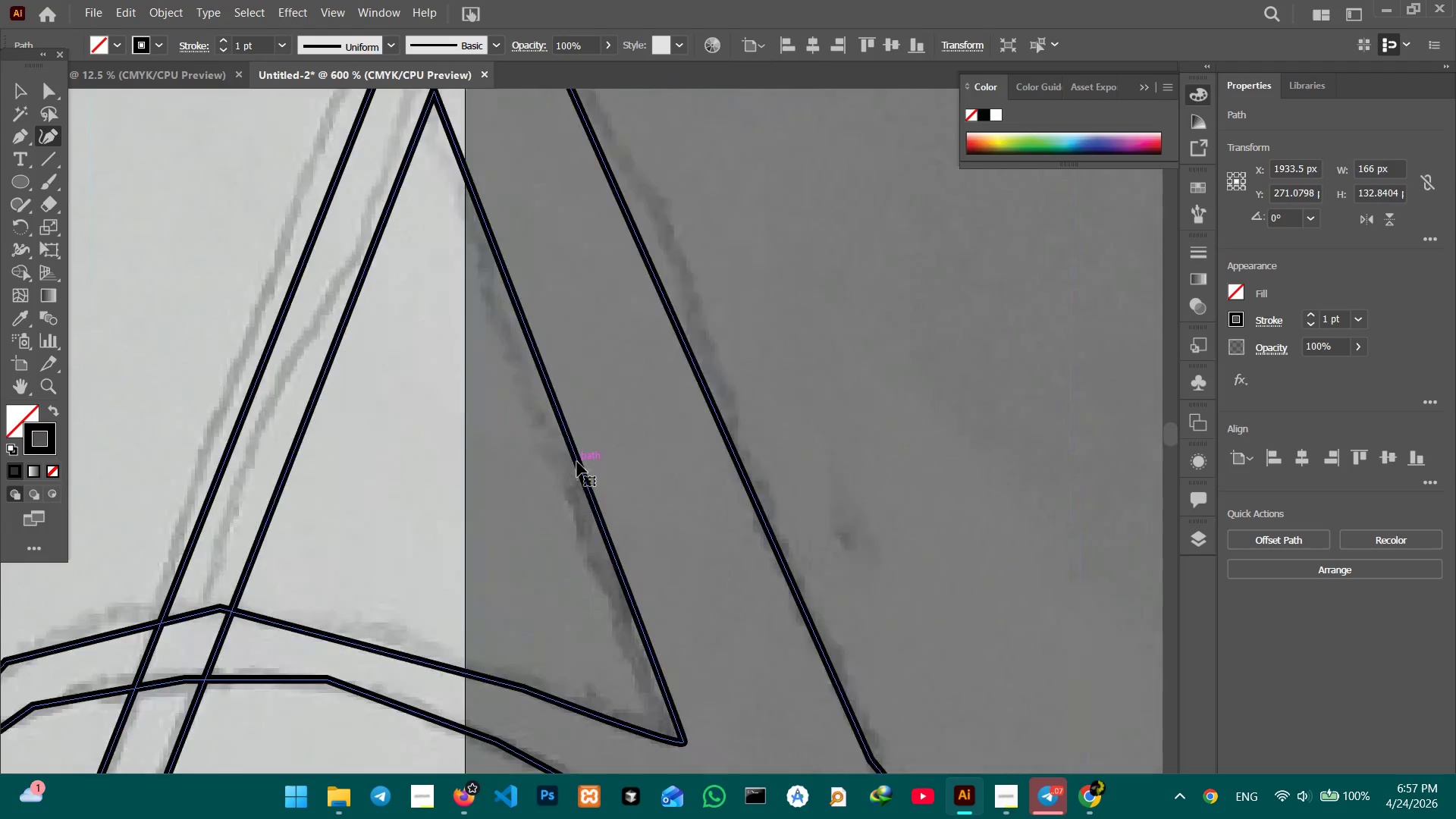 
key(Control+Equal)
 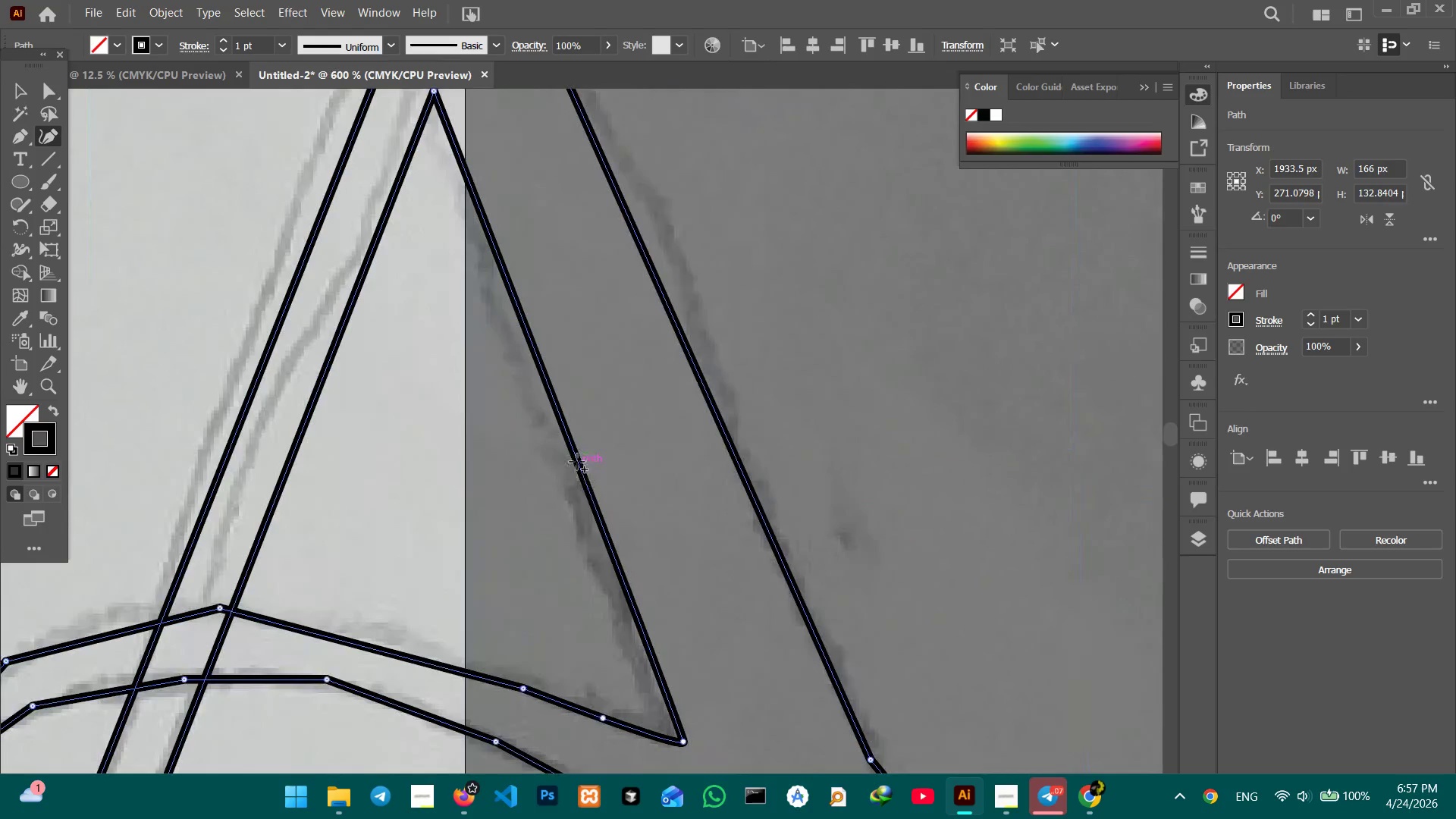 
hold_key(key=Space, duration=1.34)
 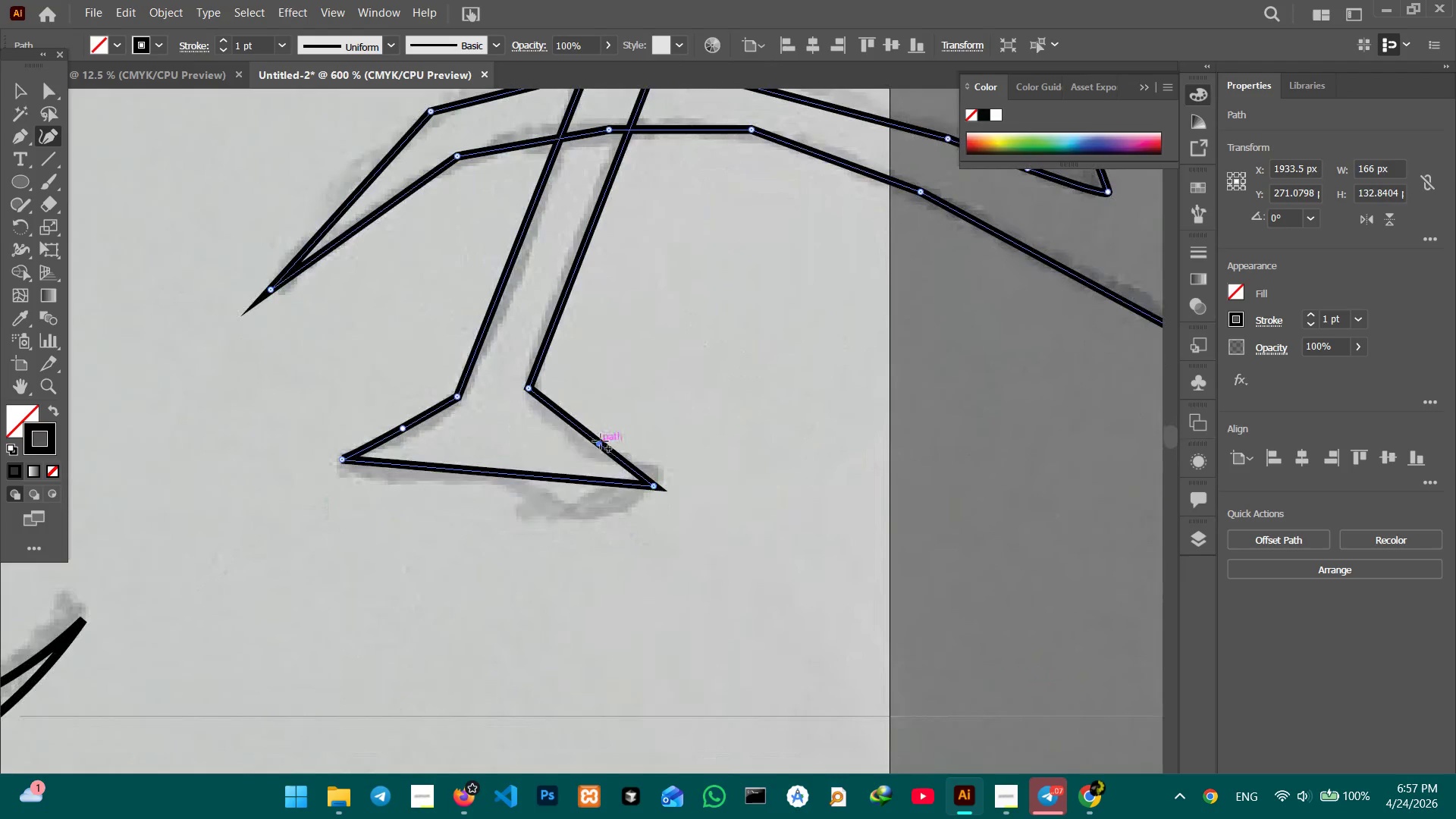 
left_click_drag(start_coordinate=[414, 478], to_coordinate=[767, 261])
 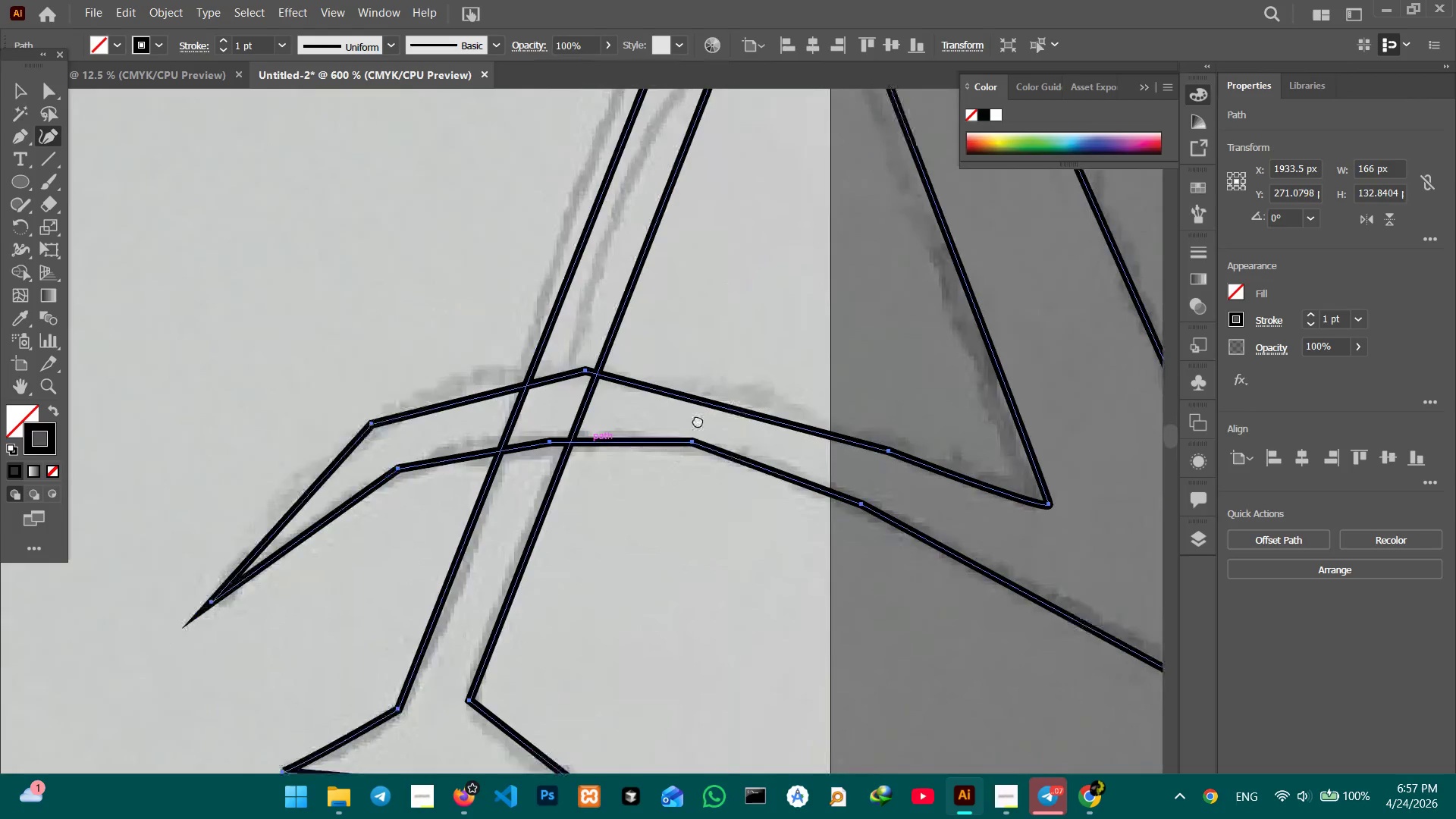 
left_click_drag(start_coordinate=[672, 484], to_coordinate=[725, 220])
 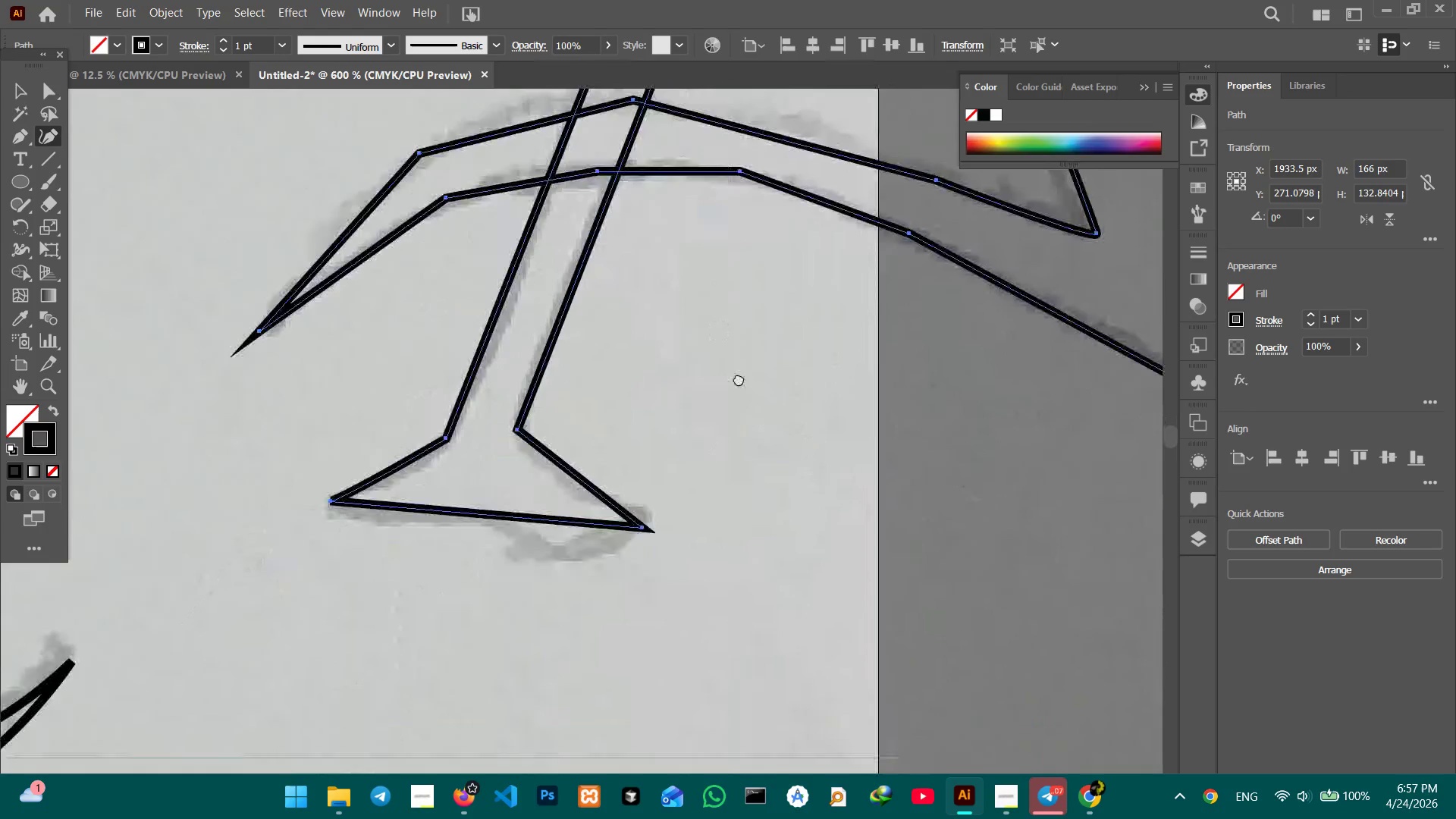 
left_click_drag(start_coordinate=[723, 451], to_coordinate=[742, 365])
 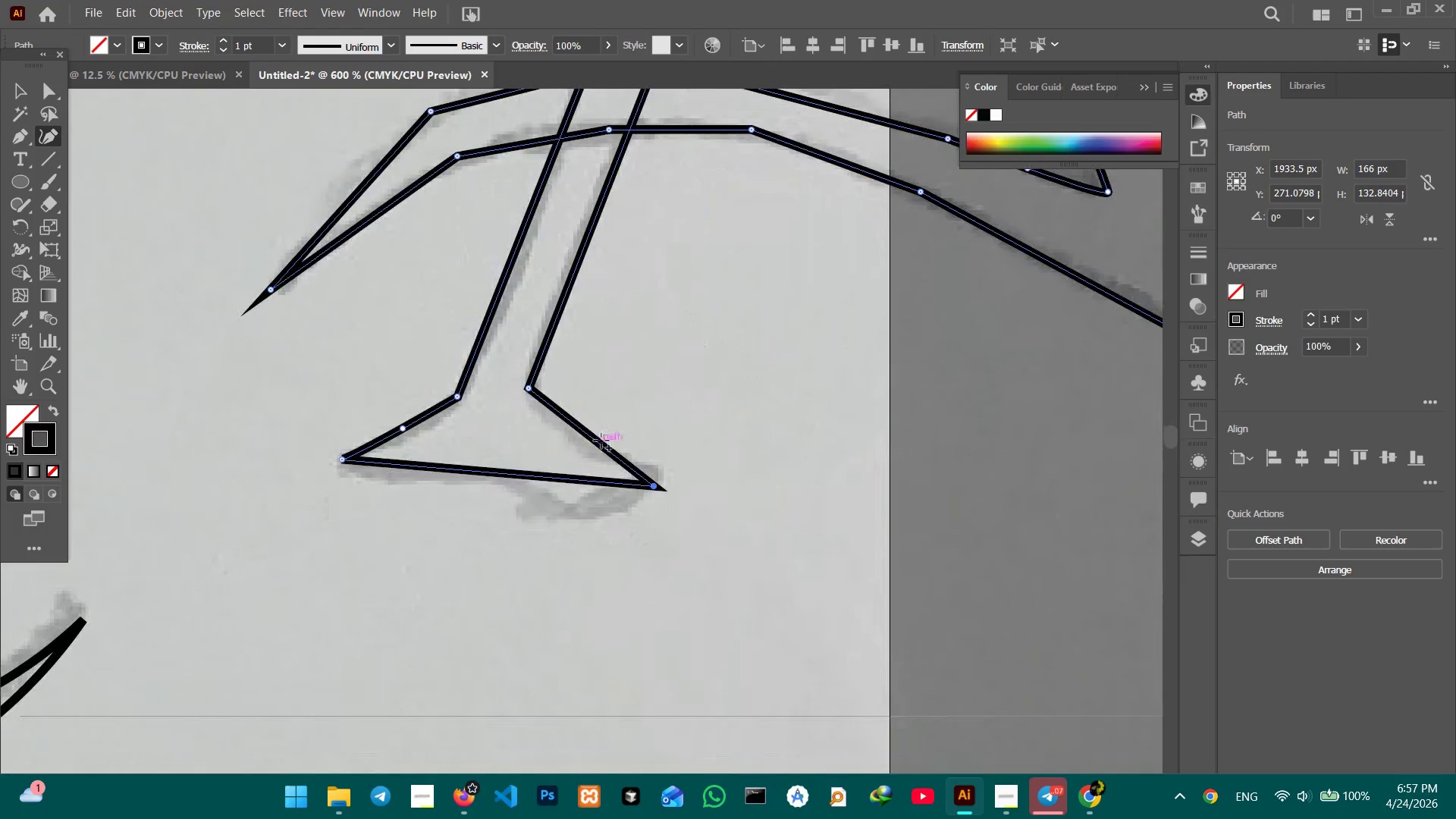 
left_click_drag(start_coordinate=[601, 441], to_coordinate=[578, 447])
 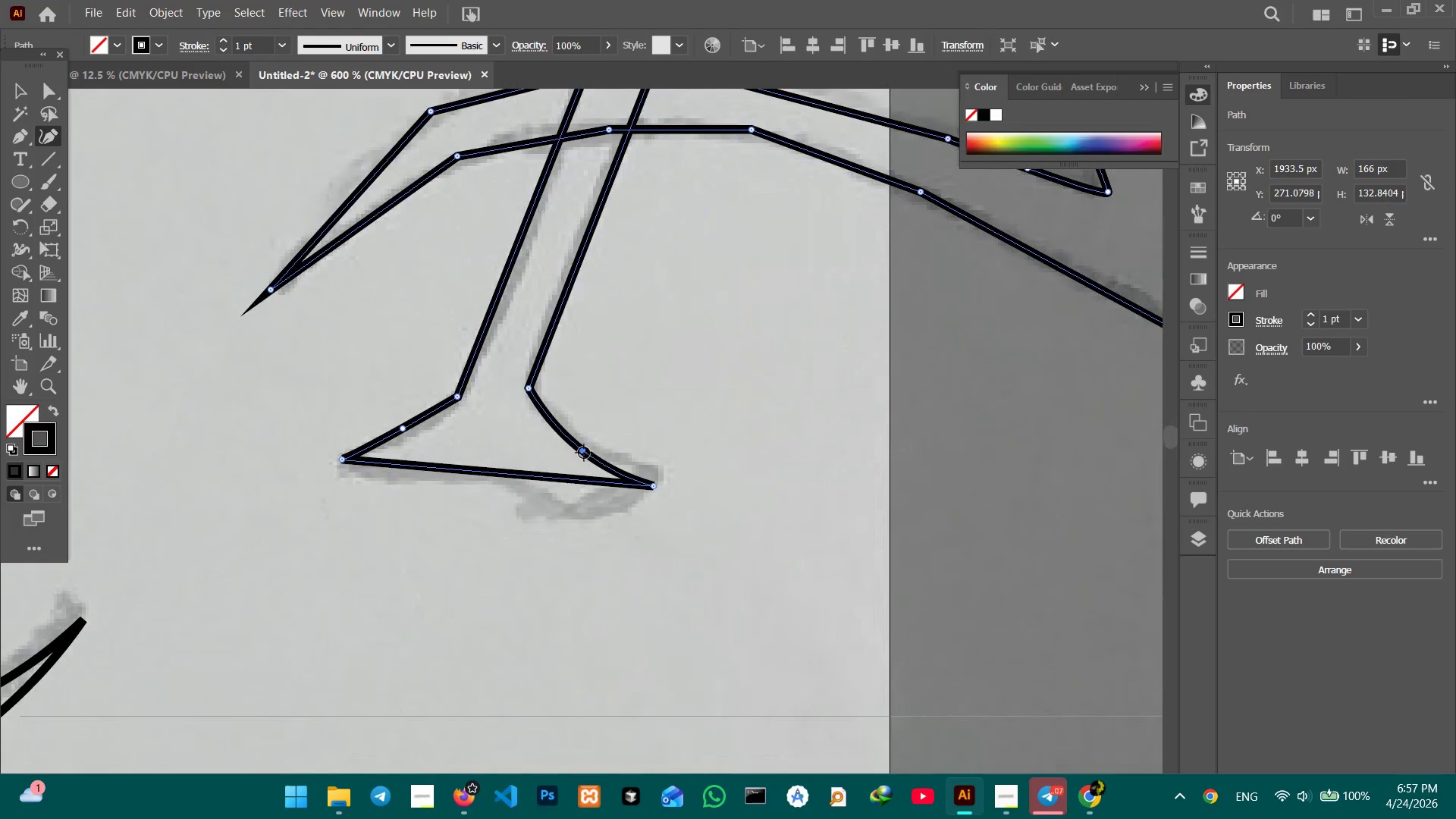 
left_click_drag(start_coordinate=[584, 453], to_coordinate=[589, 448])
 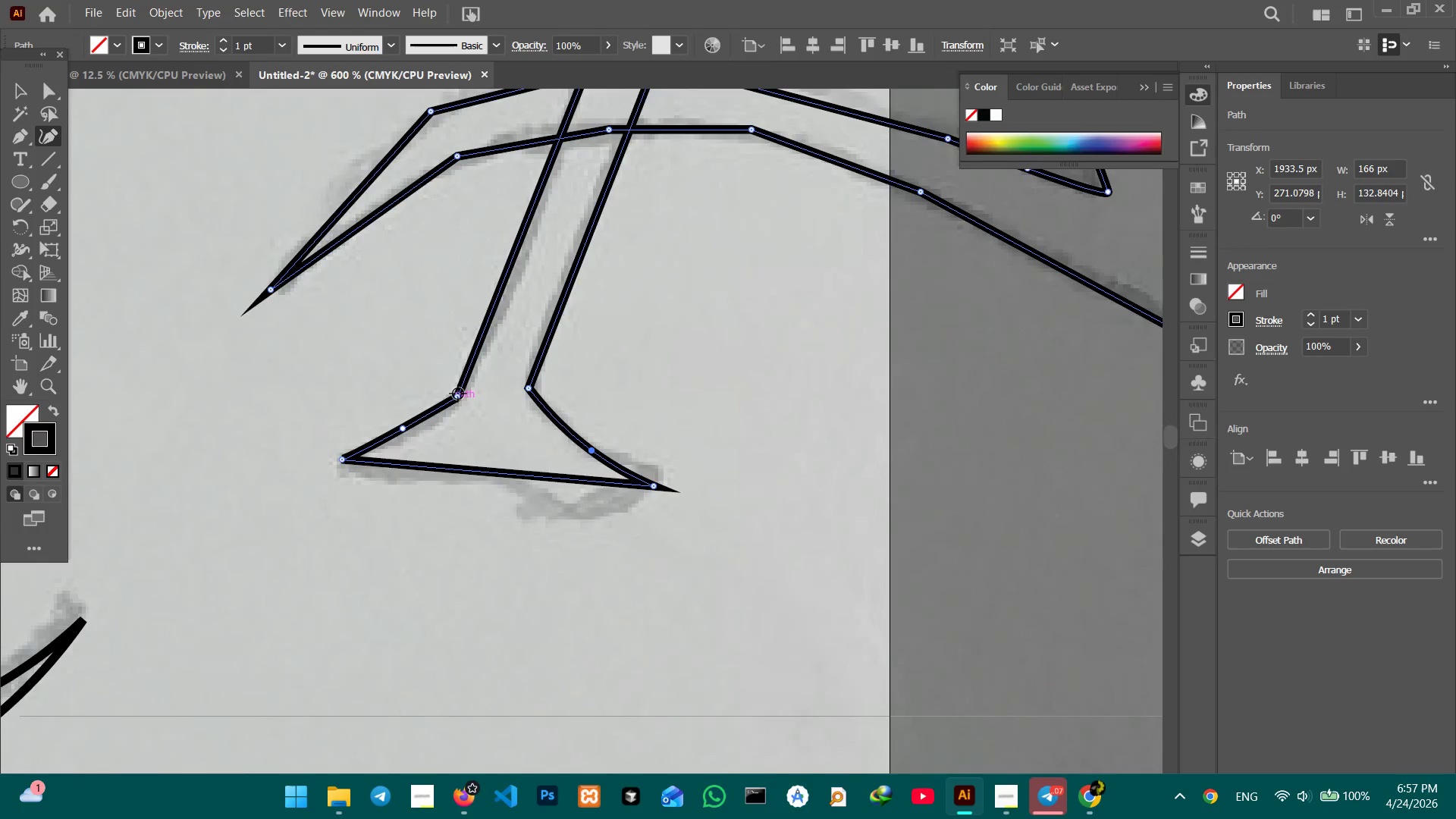 
left_click_drag(start_coordinate=[458, 394], to_coordinate=[470, 362])
 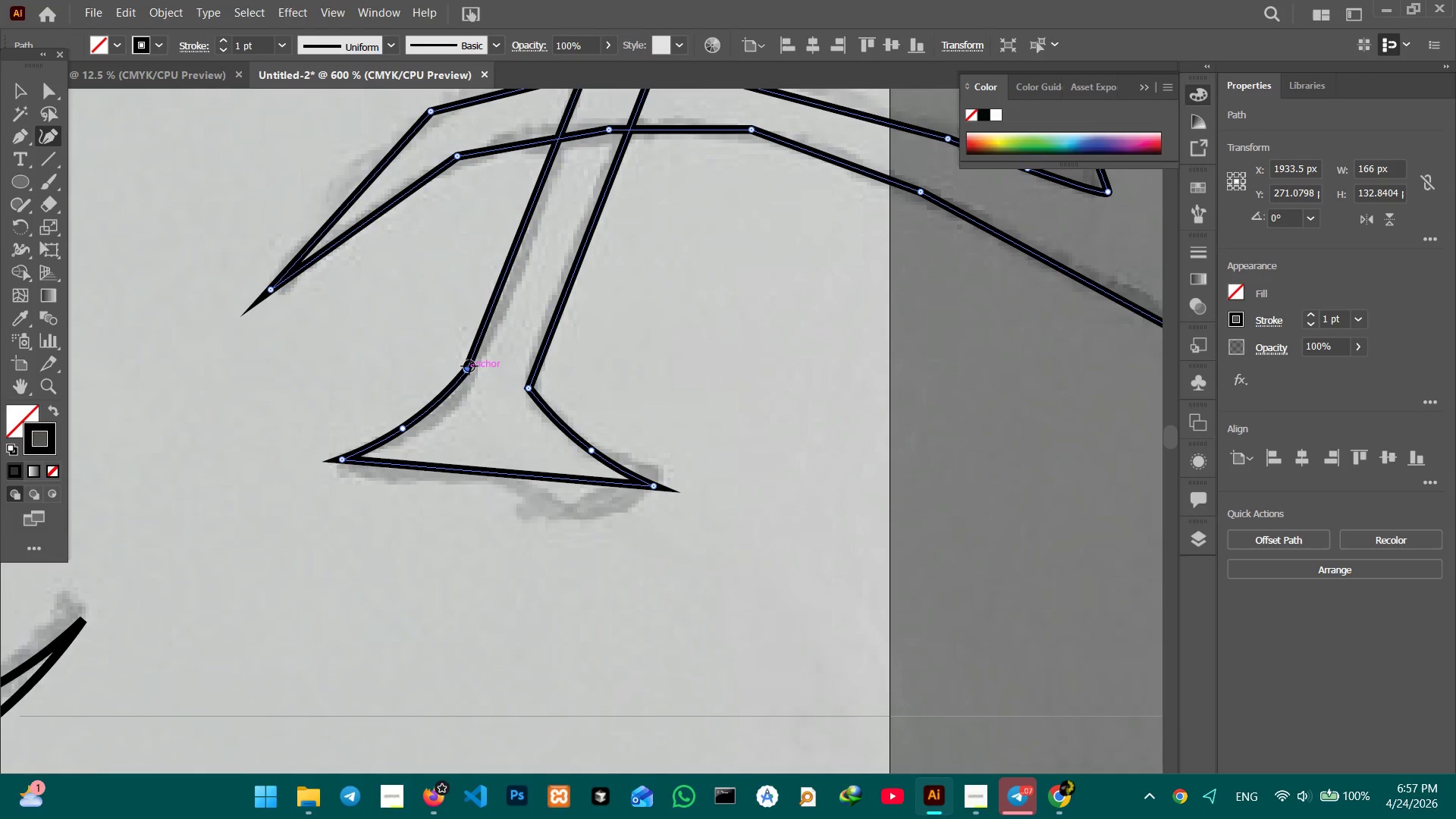 
wait(5.11)
 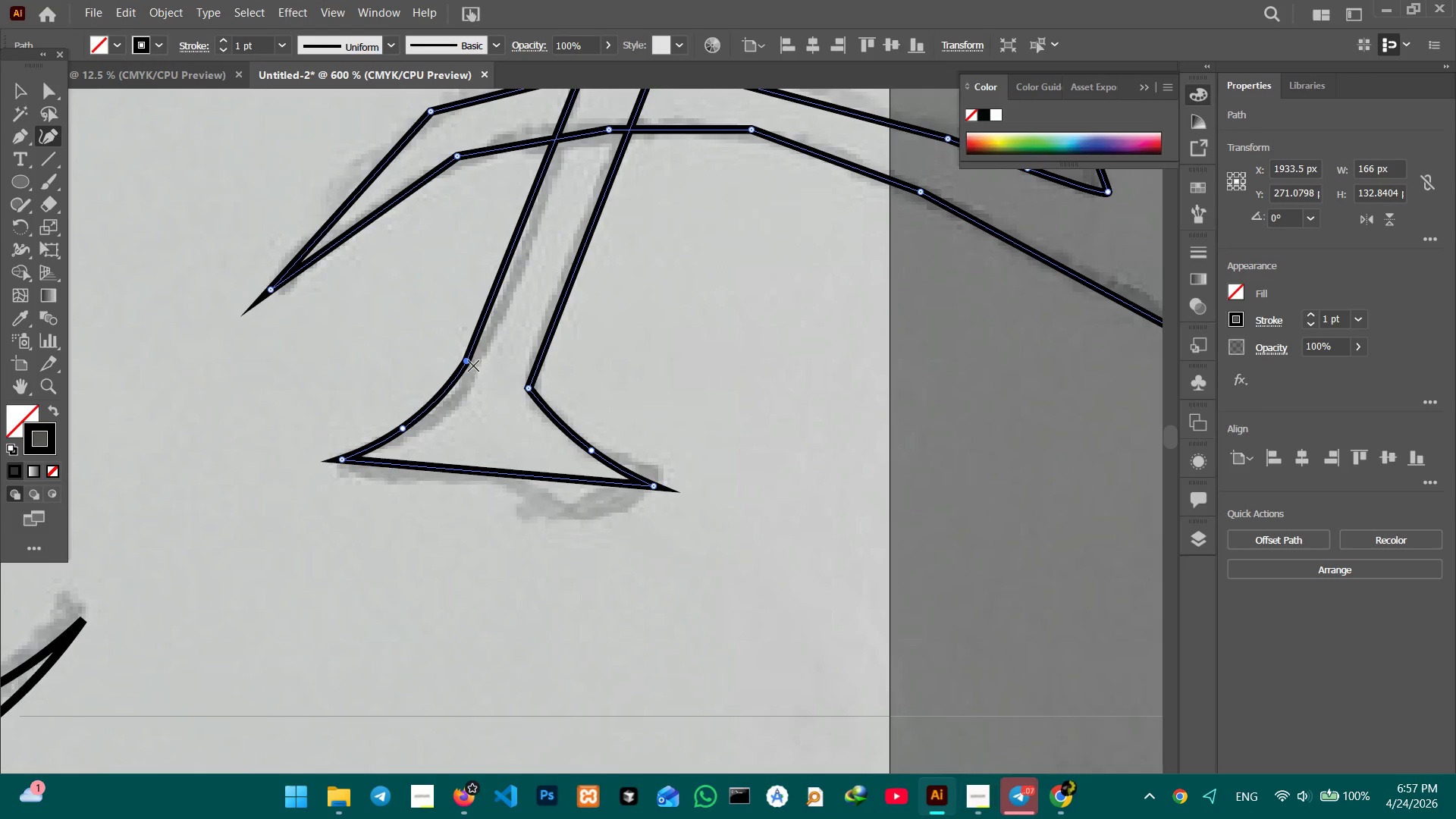 
left_click_drag(start_coordinate=[529, 386], to_coordinate=[537, 357])
 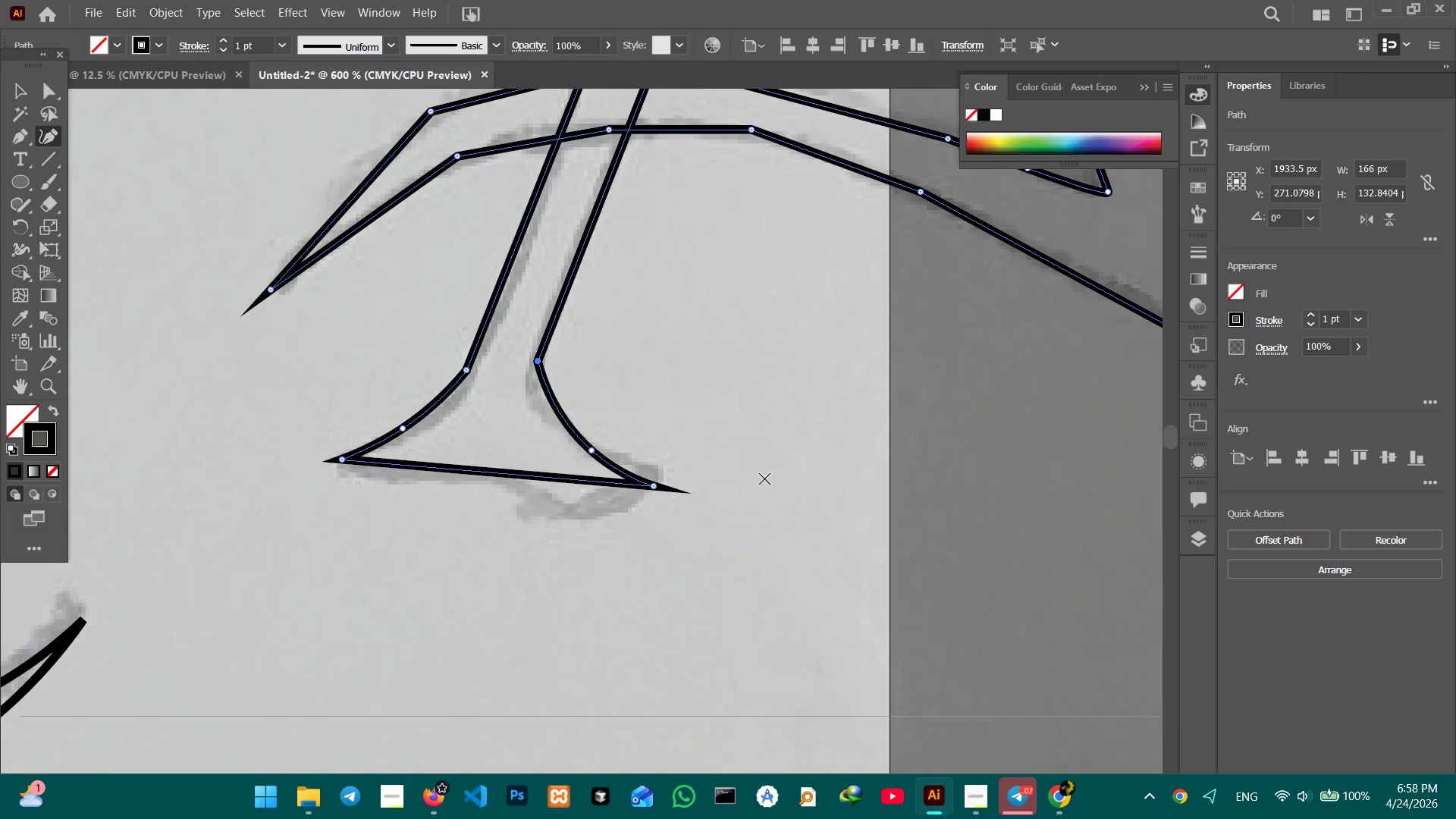 
hold_key(key=Space, duration=1.52)
 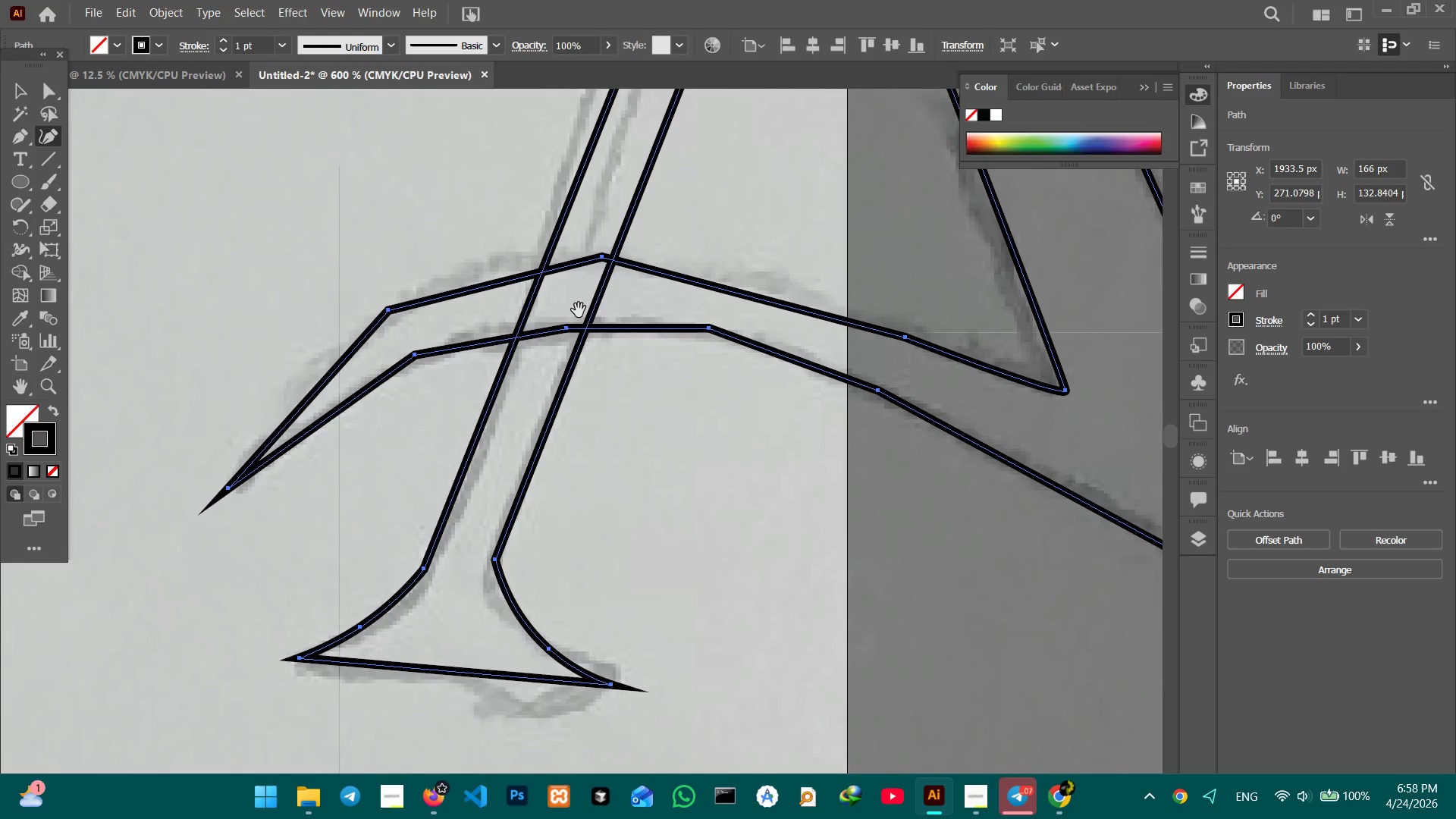 
left_click_drag(start_coordinate=[888, 509], to_coordinate=[462, 491])
 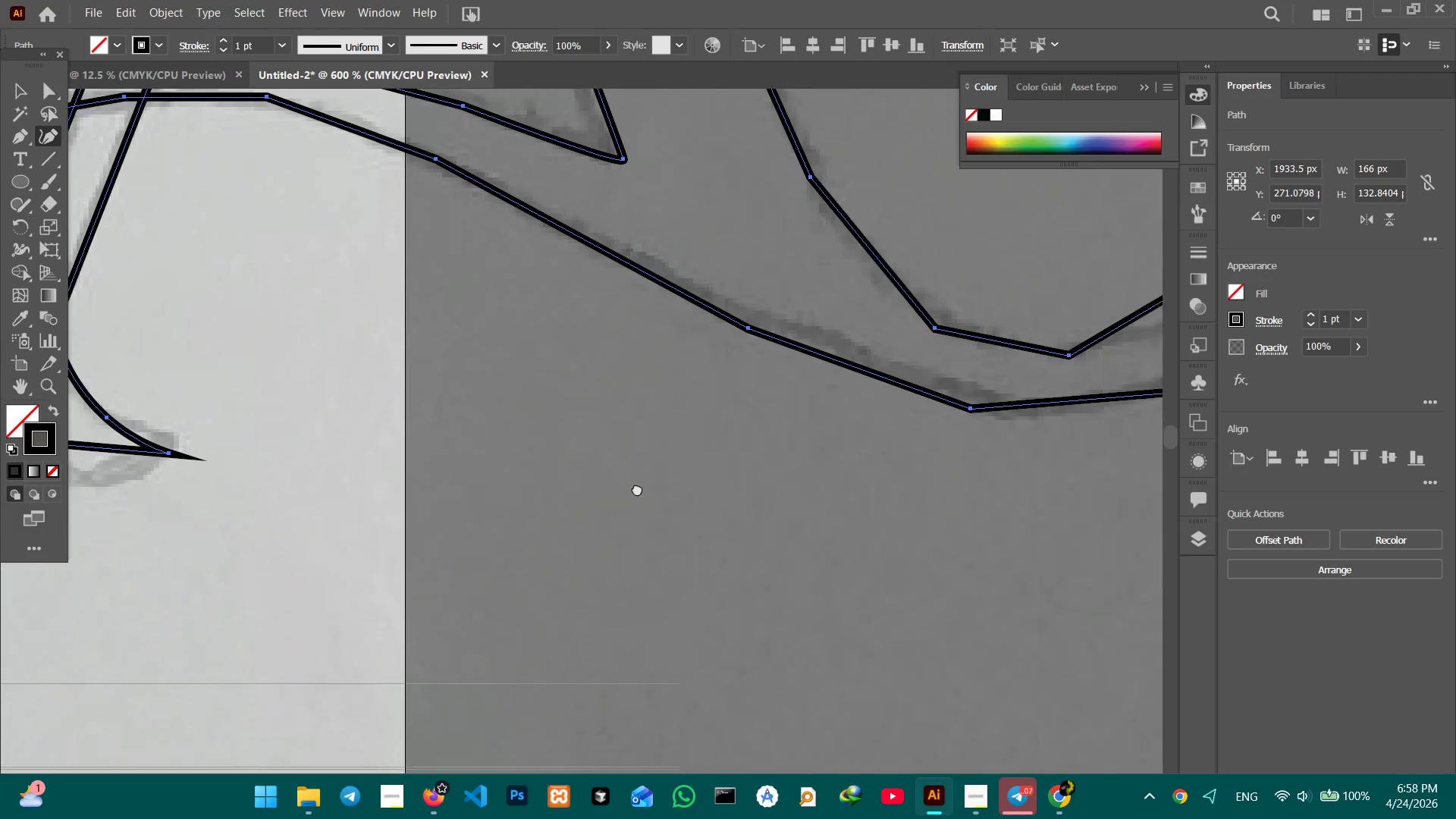 
left_click_drag(start_coordinate=[799, 517], to_coordinate=[846, 656])
 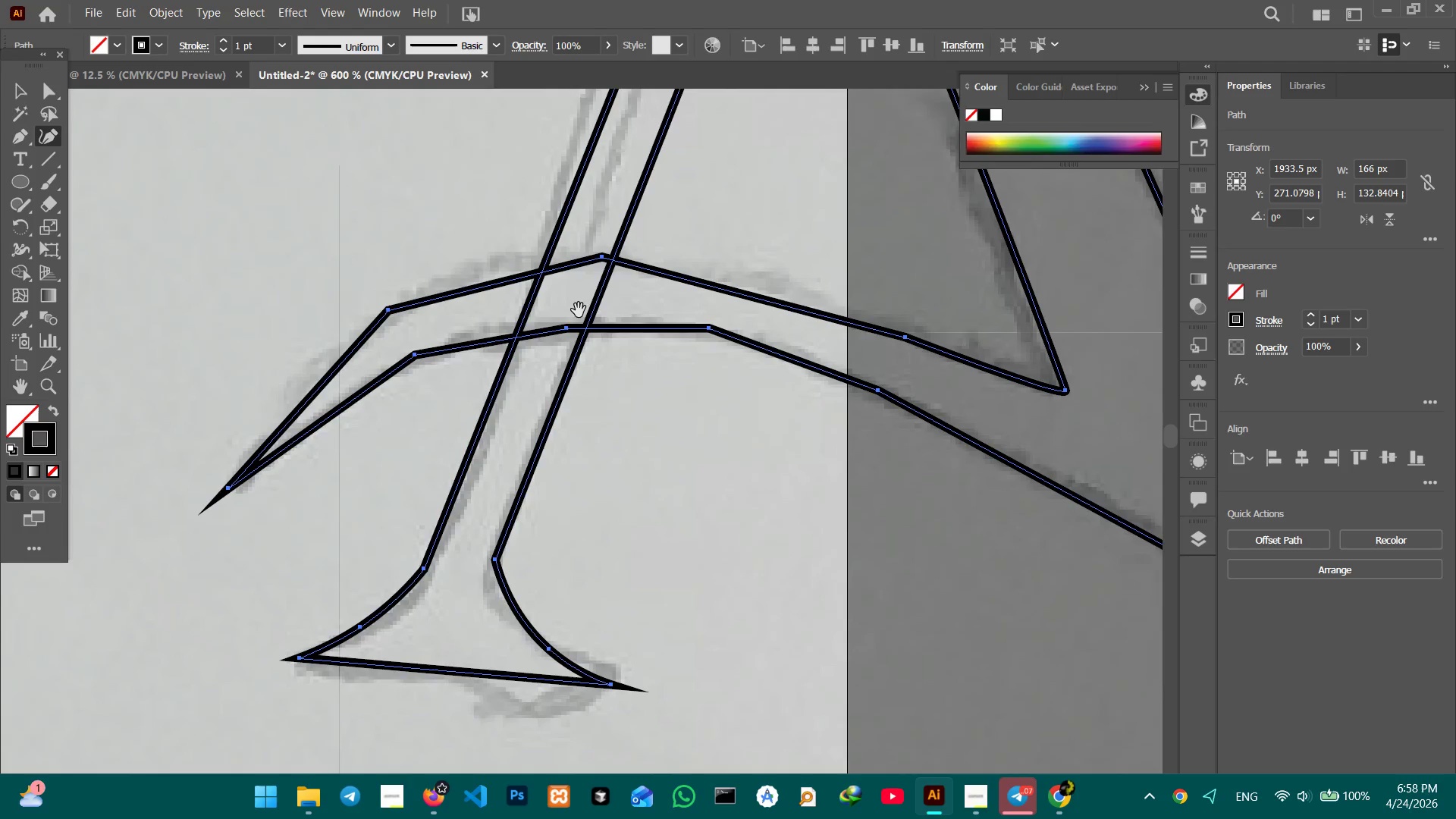 
hold_key(key=Space, duration=0.88)
 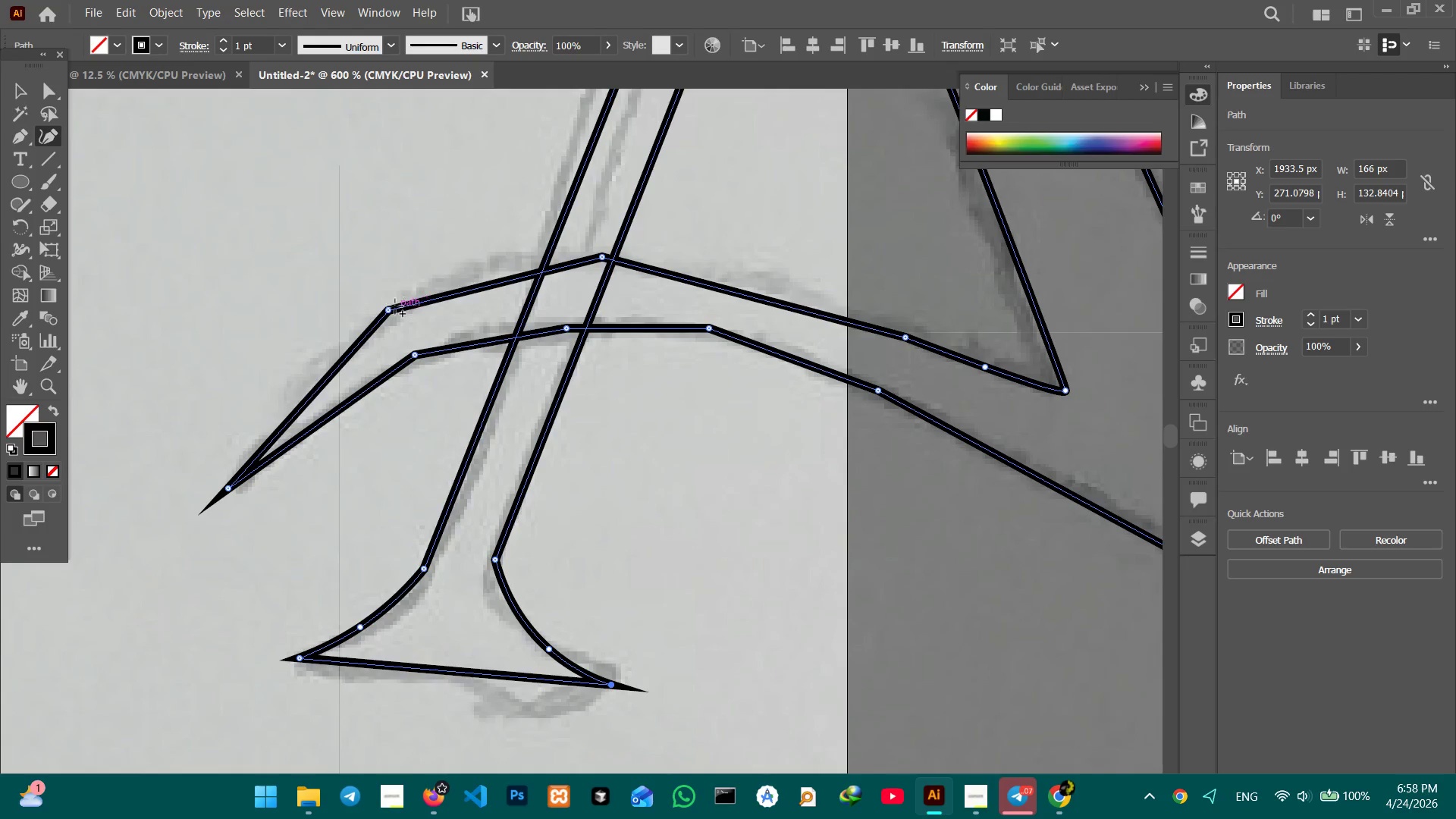 
left_click_drag(start_coordinate=[453, 510], to_coordinate=[791, 586])
 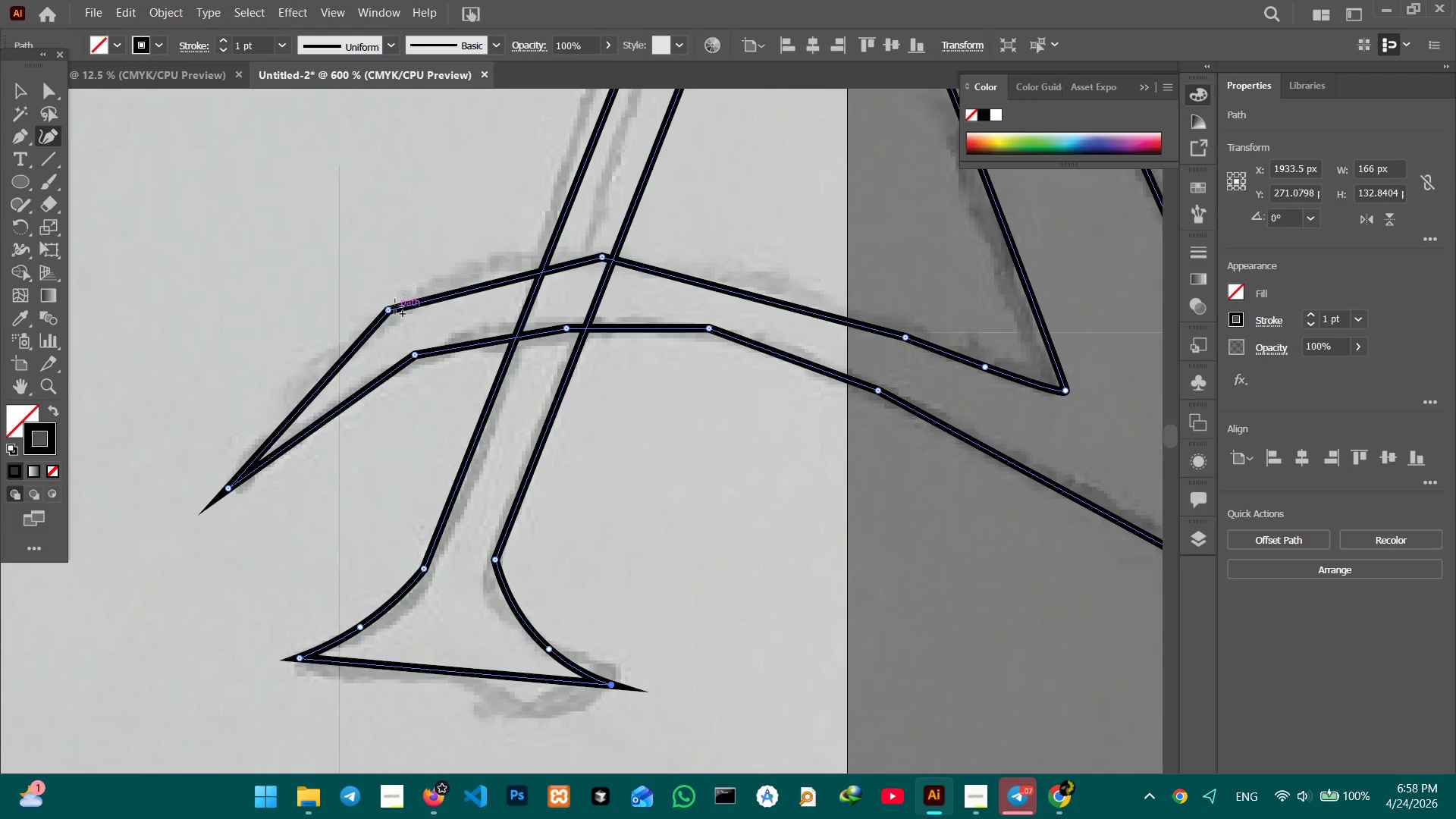 
left_click([385, 309])
 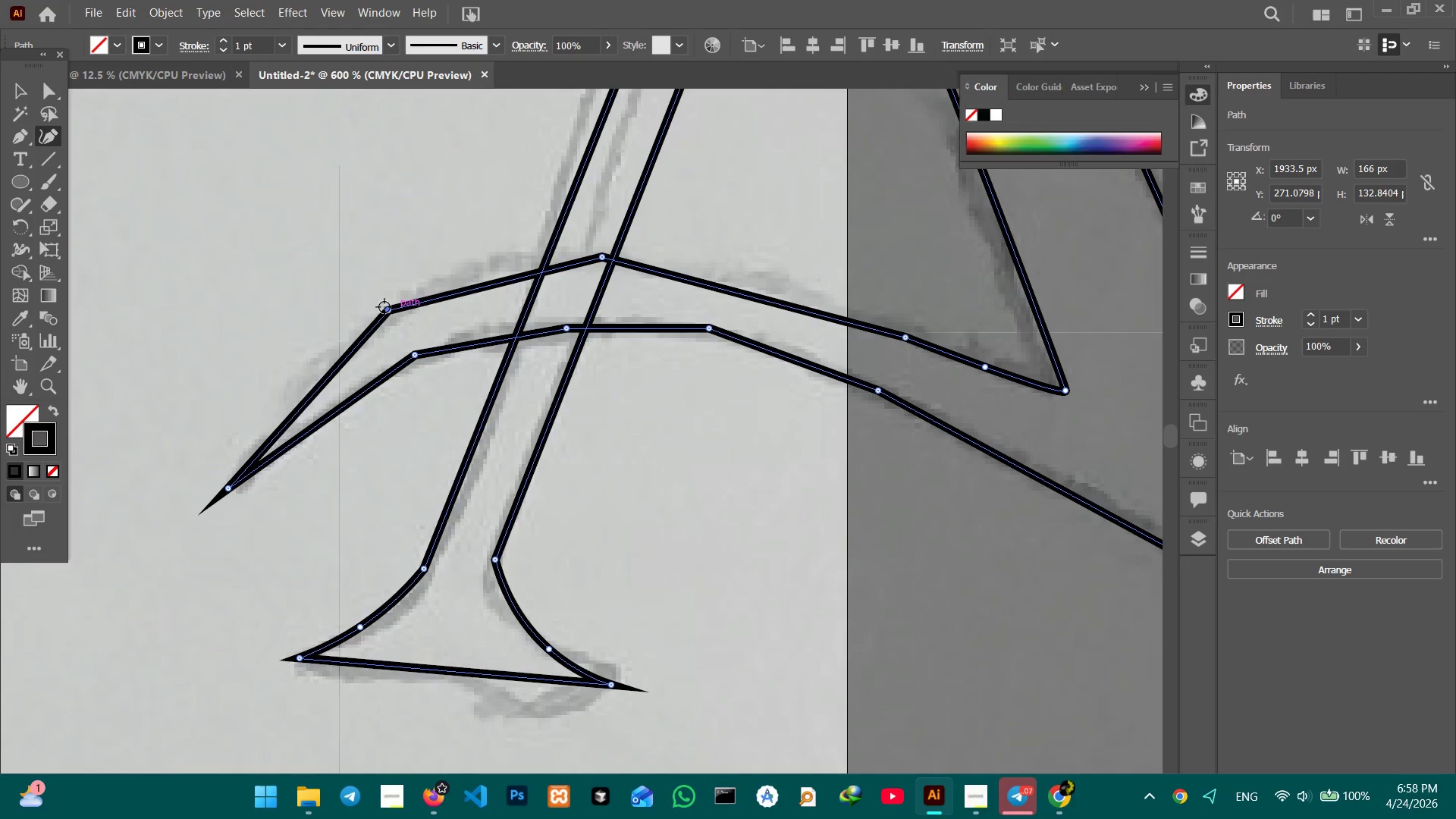 
key(Backspace)
 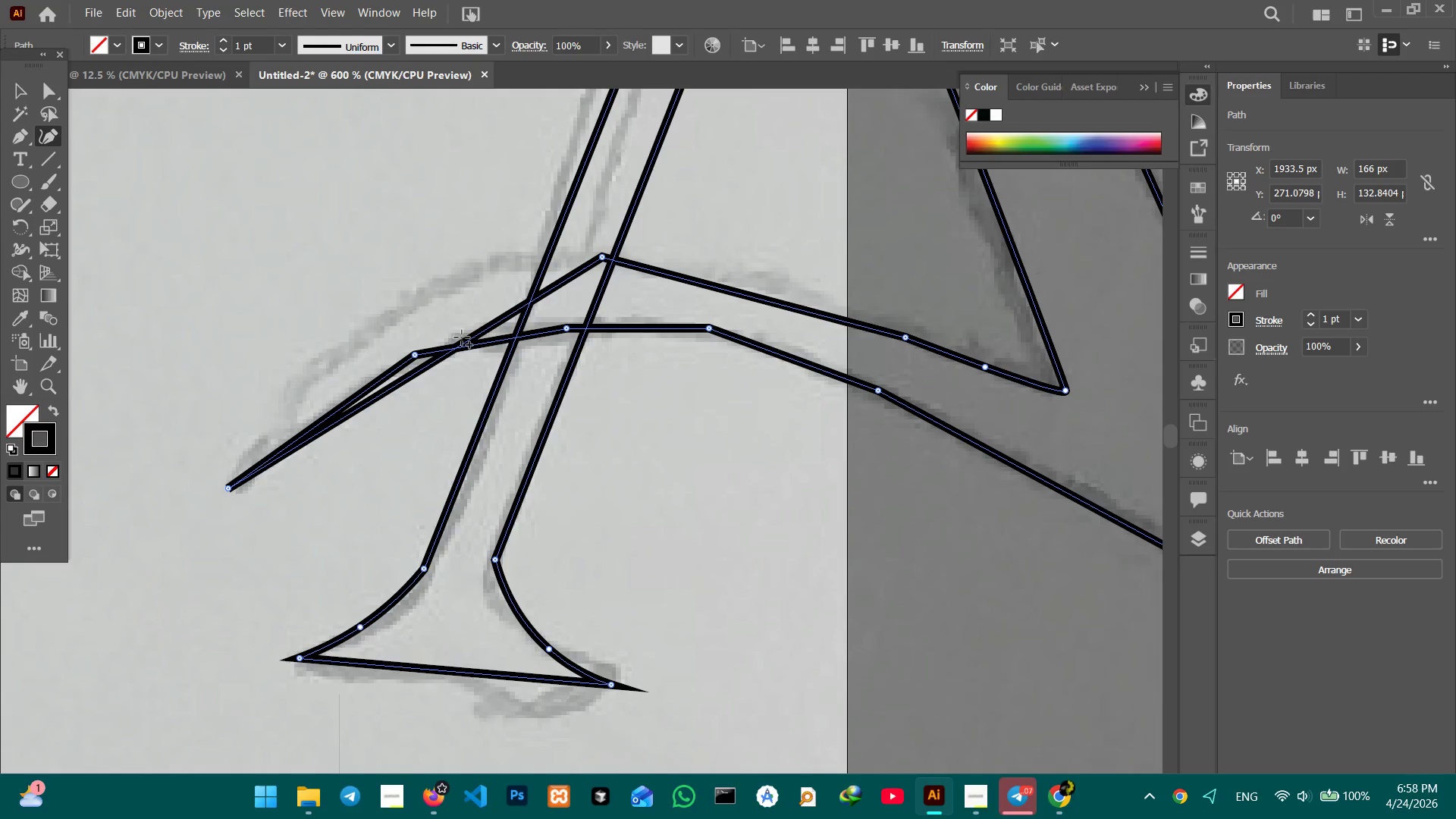 
left_click_drag(start_coordinate=[462, 337], to_coordinate=[425, 304])
 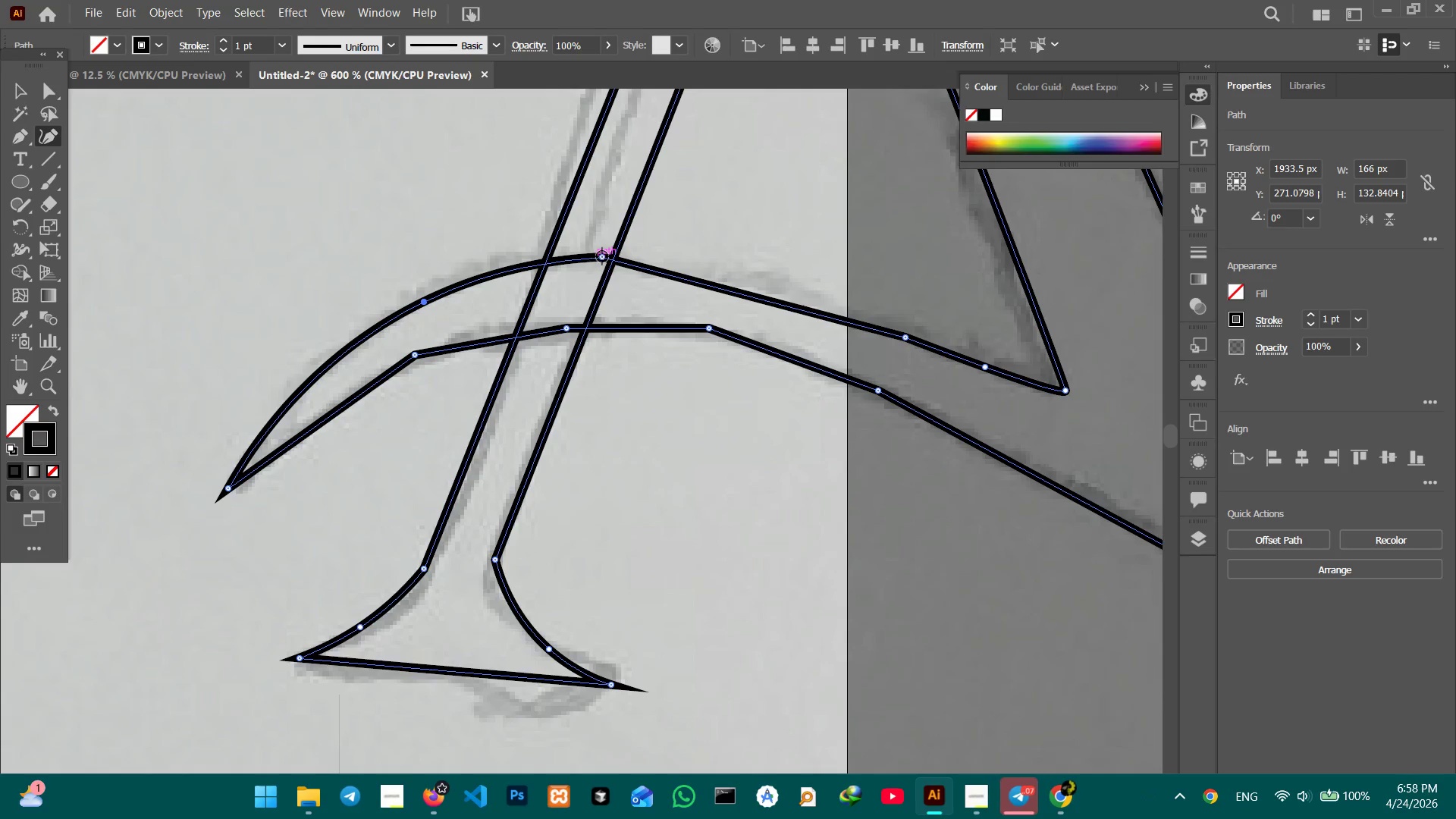 
left_click([602, 256])
 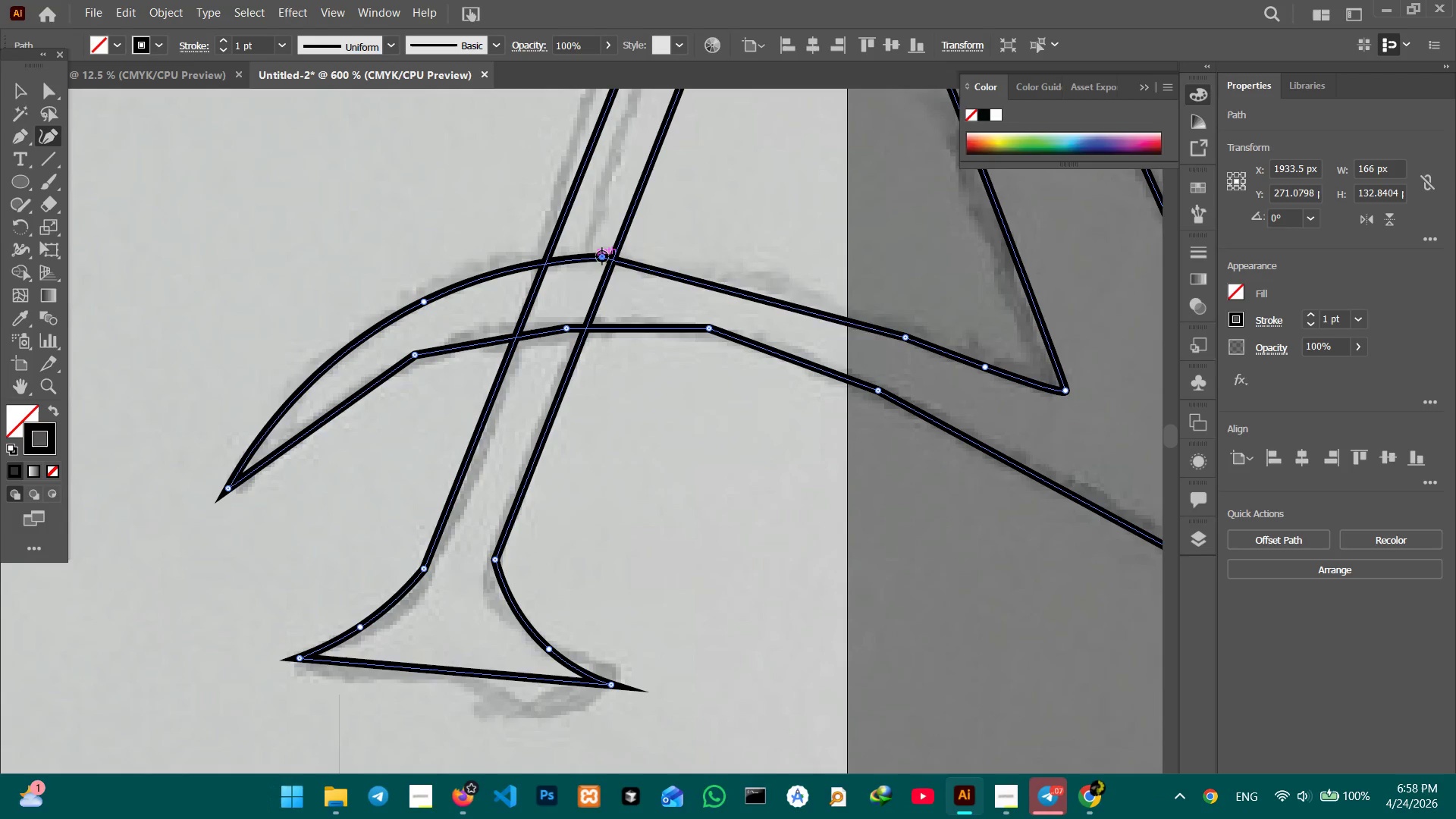 
key(Backspace)
 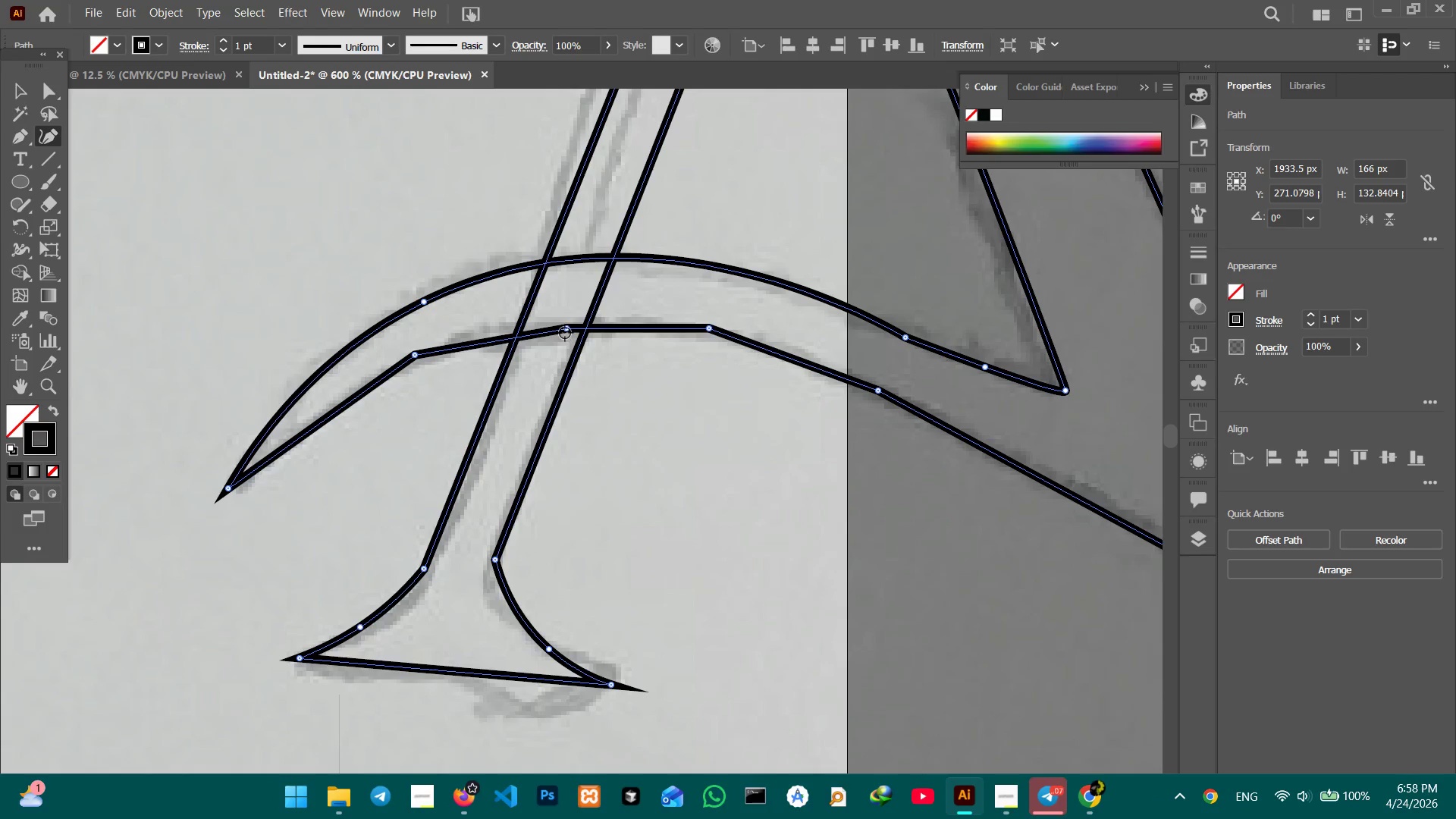 
left_click([565, 333])
 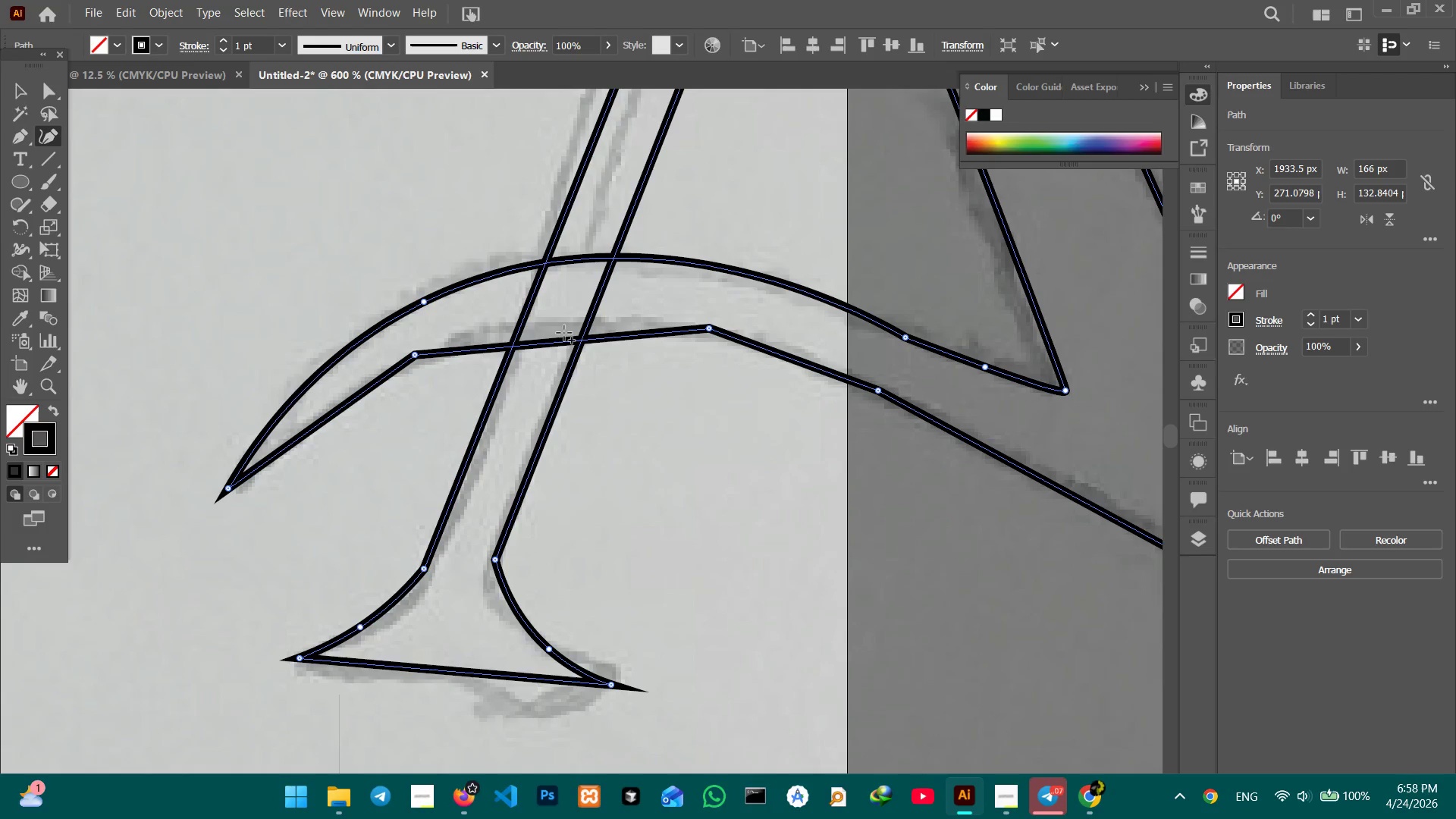 
key(Backspace)
 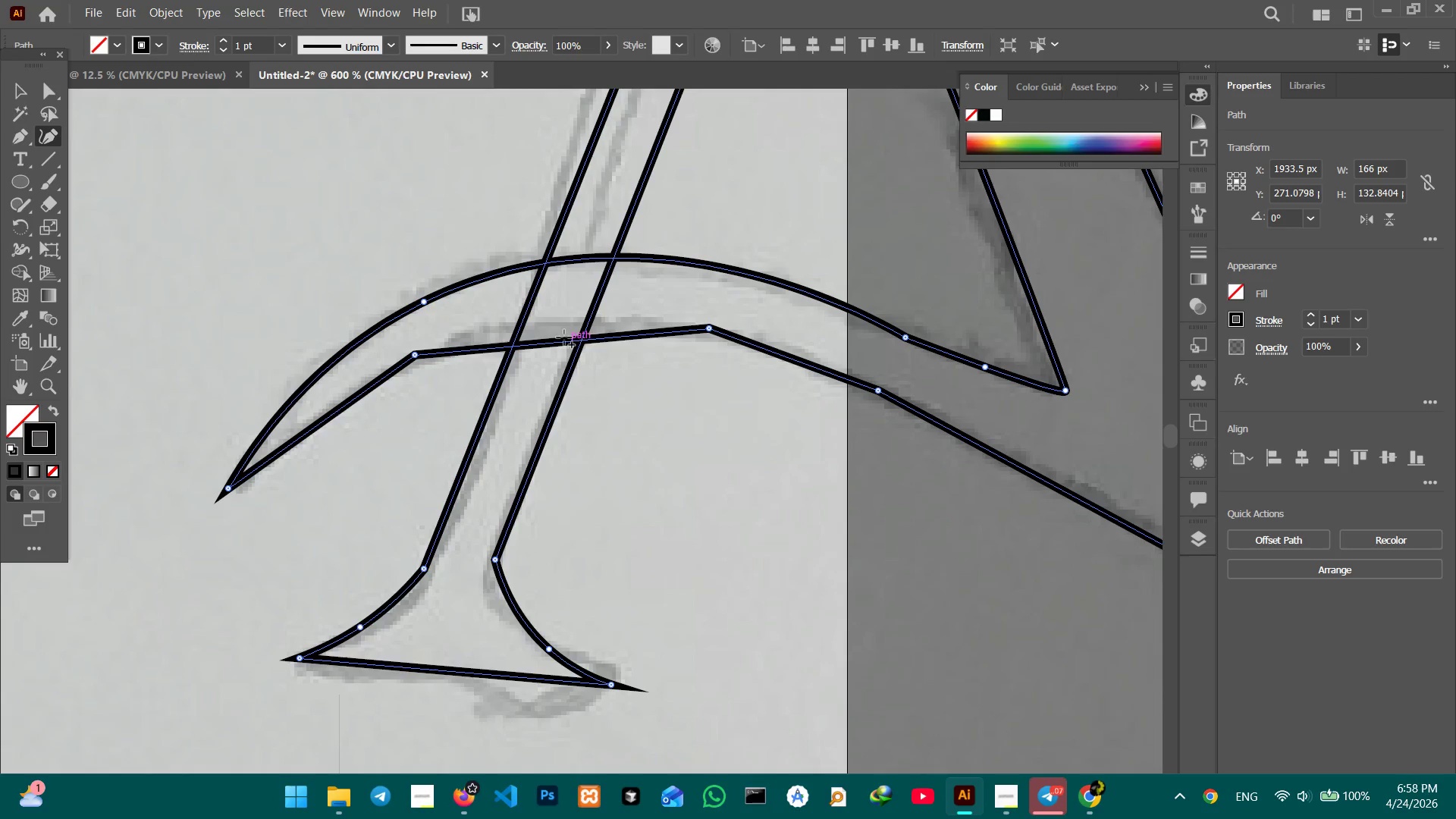 
left_click_drag(start_coordinate=[564, 338], to_coordinate=[566, 322])
 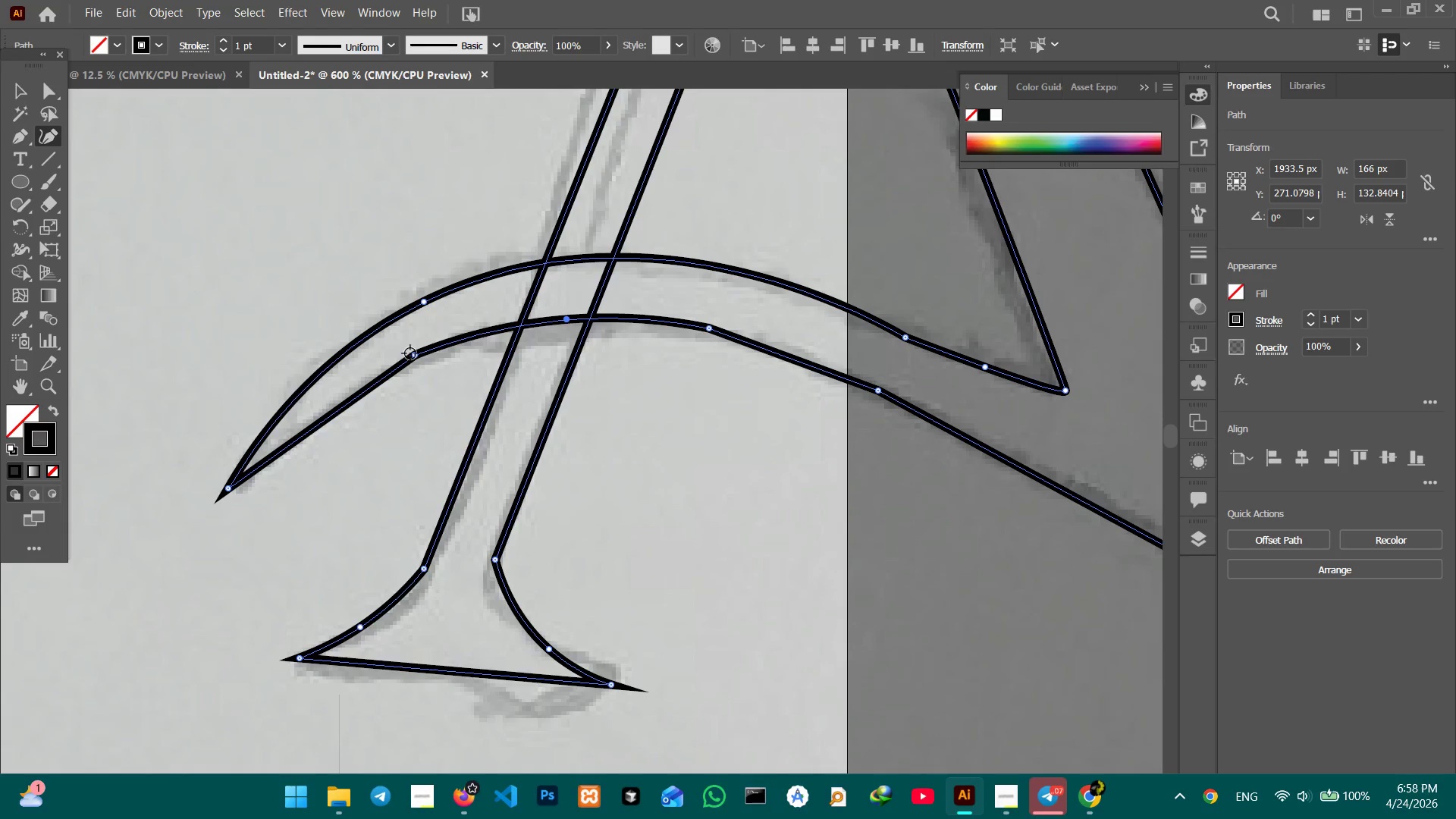 
left_click([413, 354])
 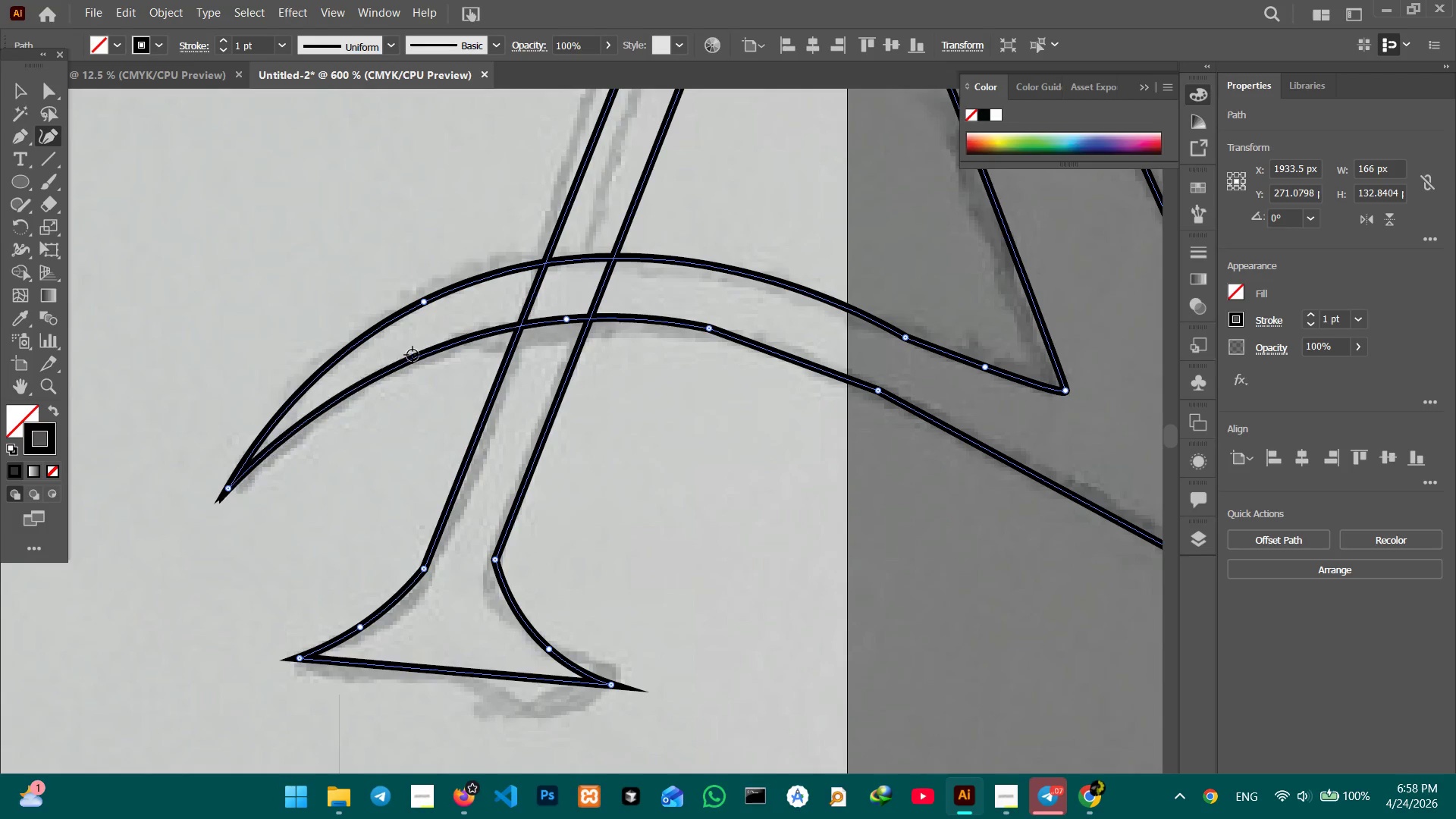 
key(Backspace)
 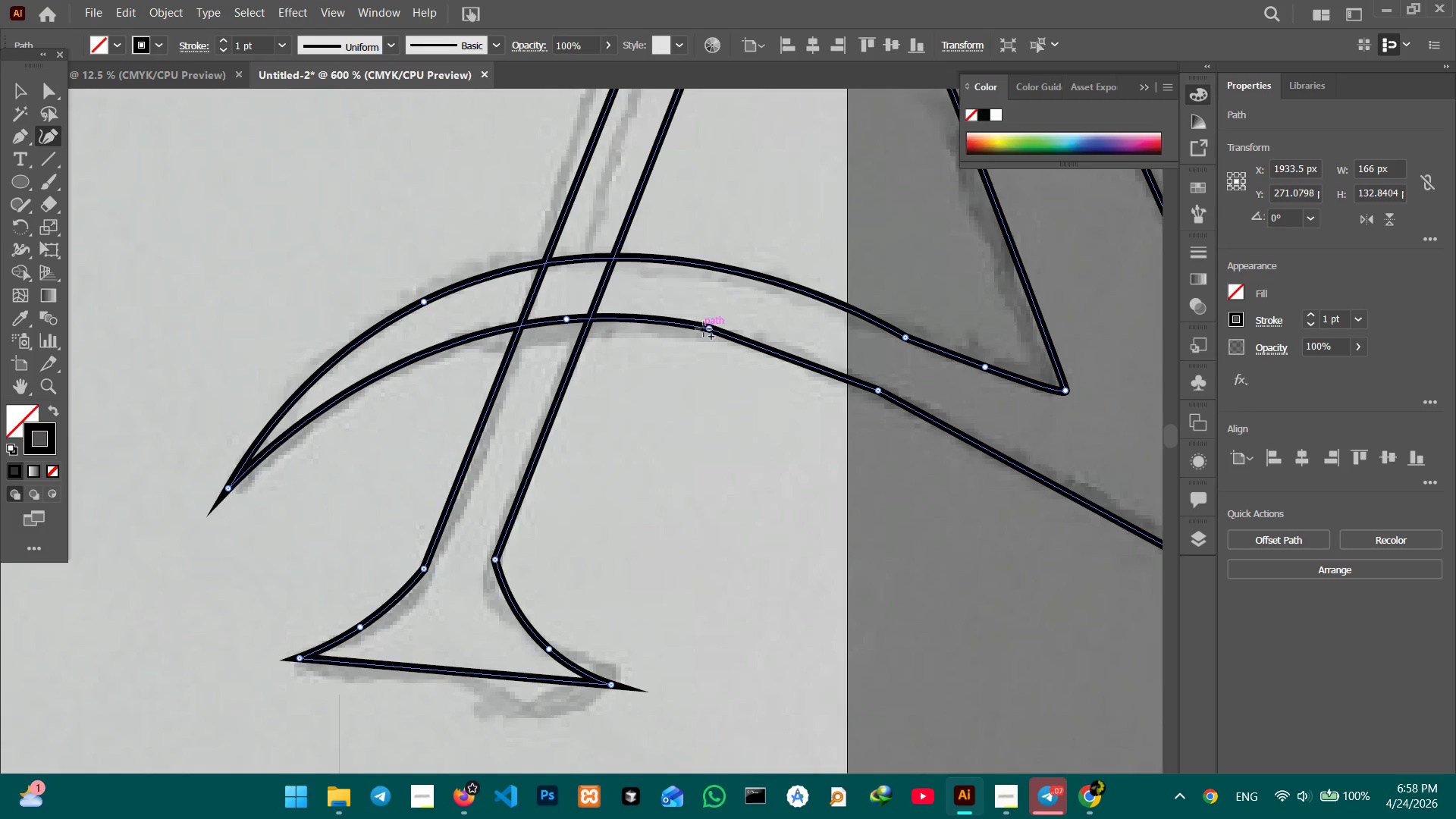 
left_click([708, 329])
 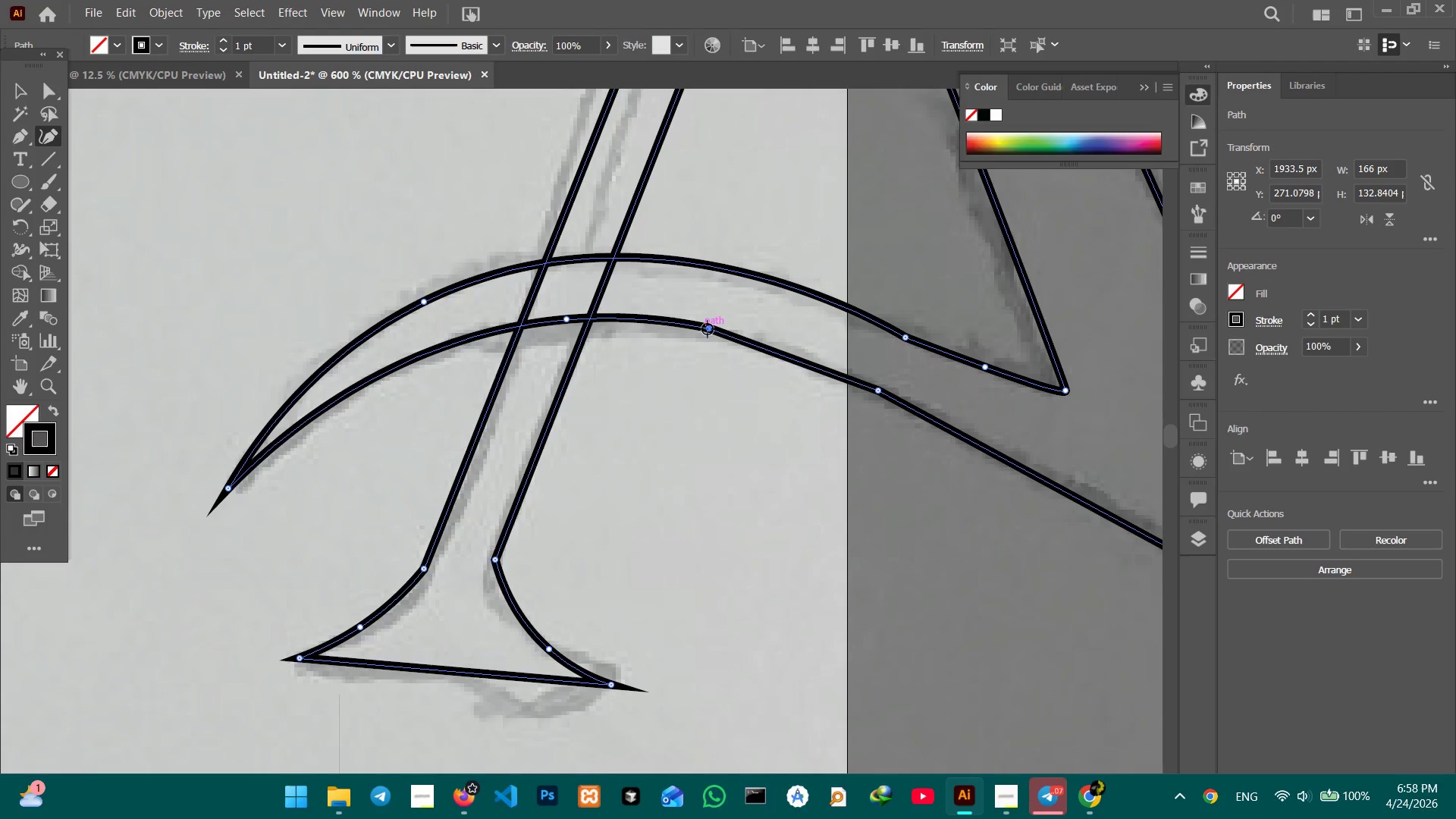 
key(Backspace)
 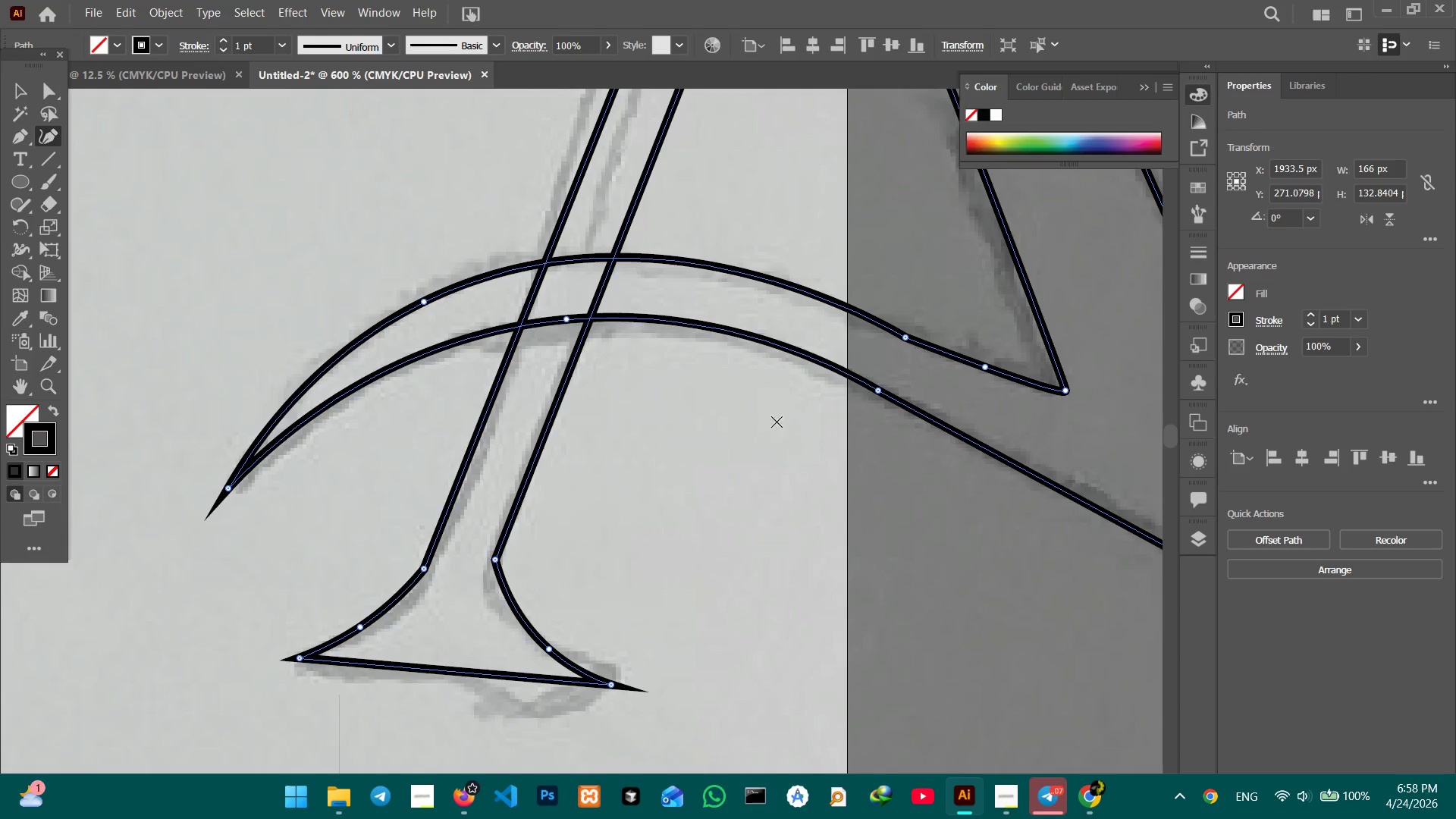 
hold_key(key=Space, duration=0.55)
 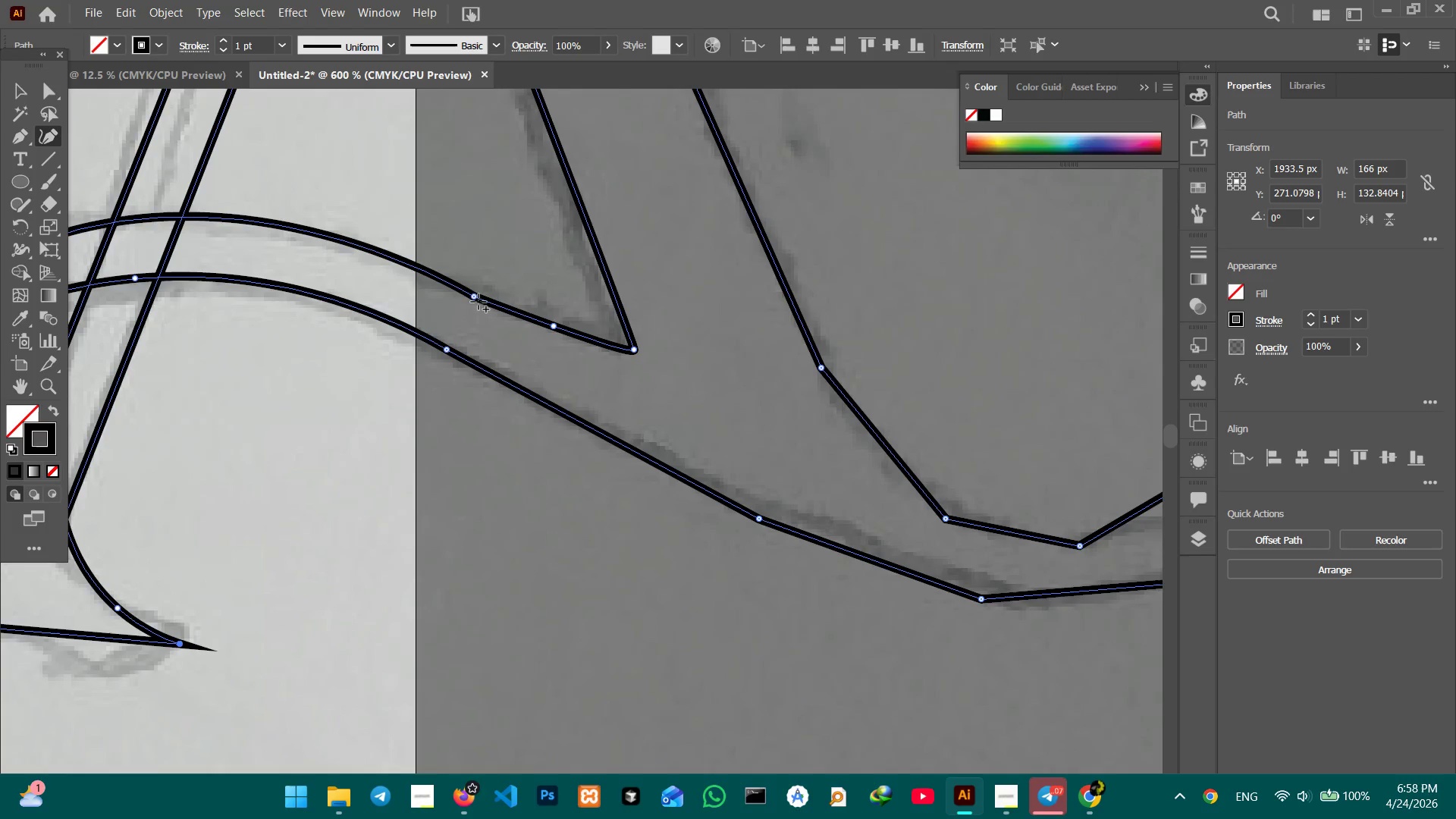 
left_click_drag(start_coordinate=[790, 450], to_coordinate=[358, 410])
 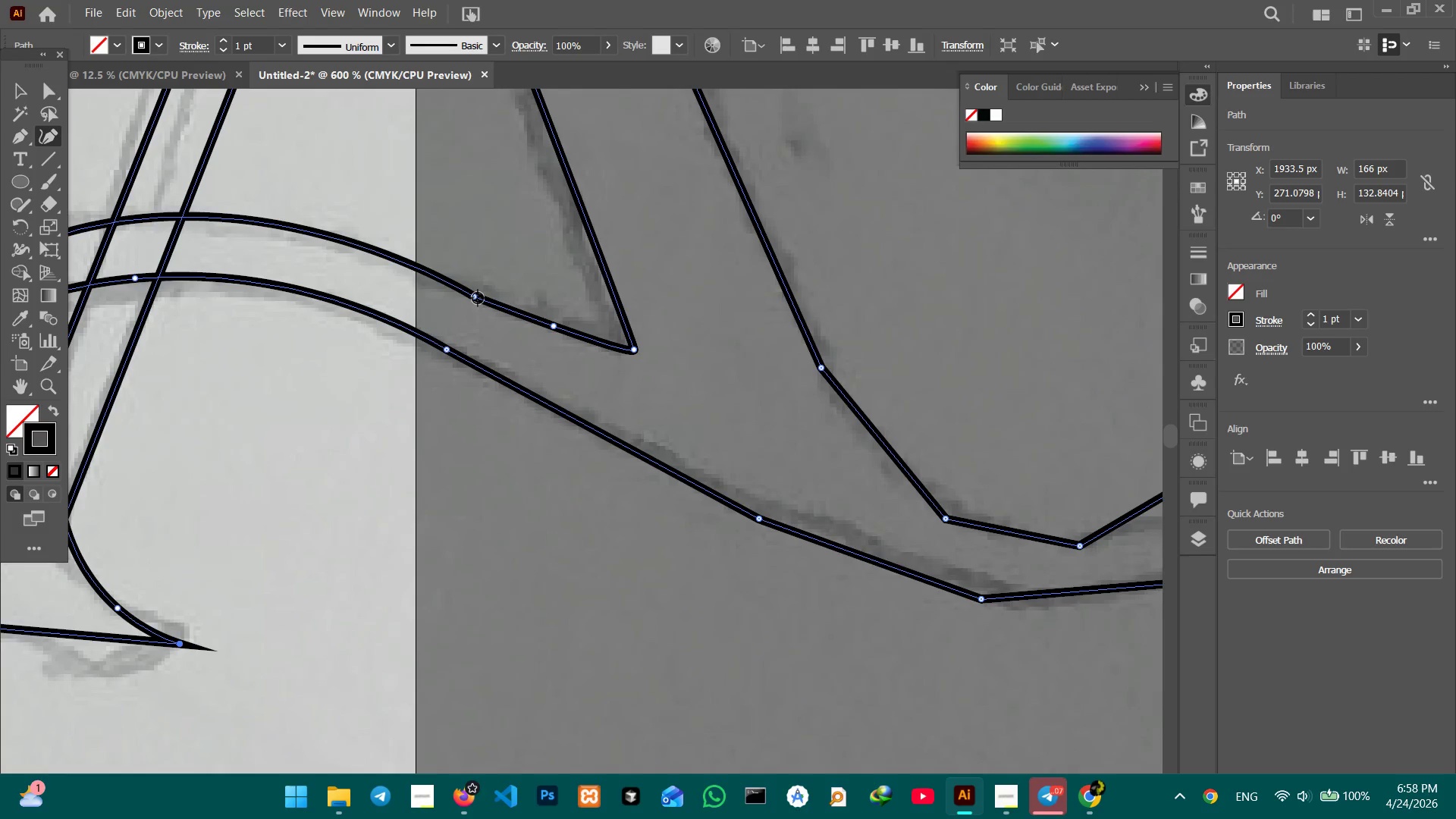 
left_click([478, 298])
 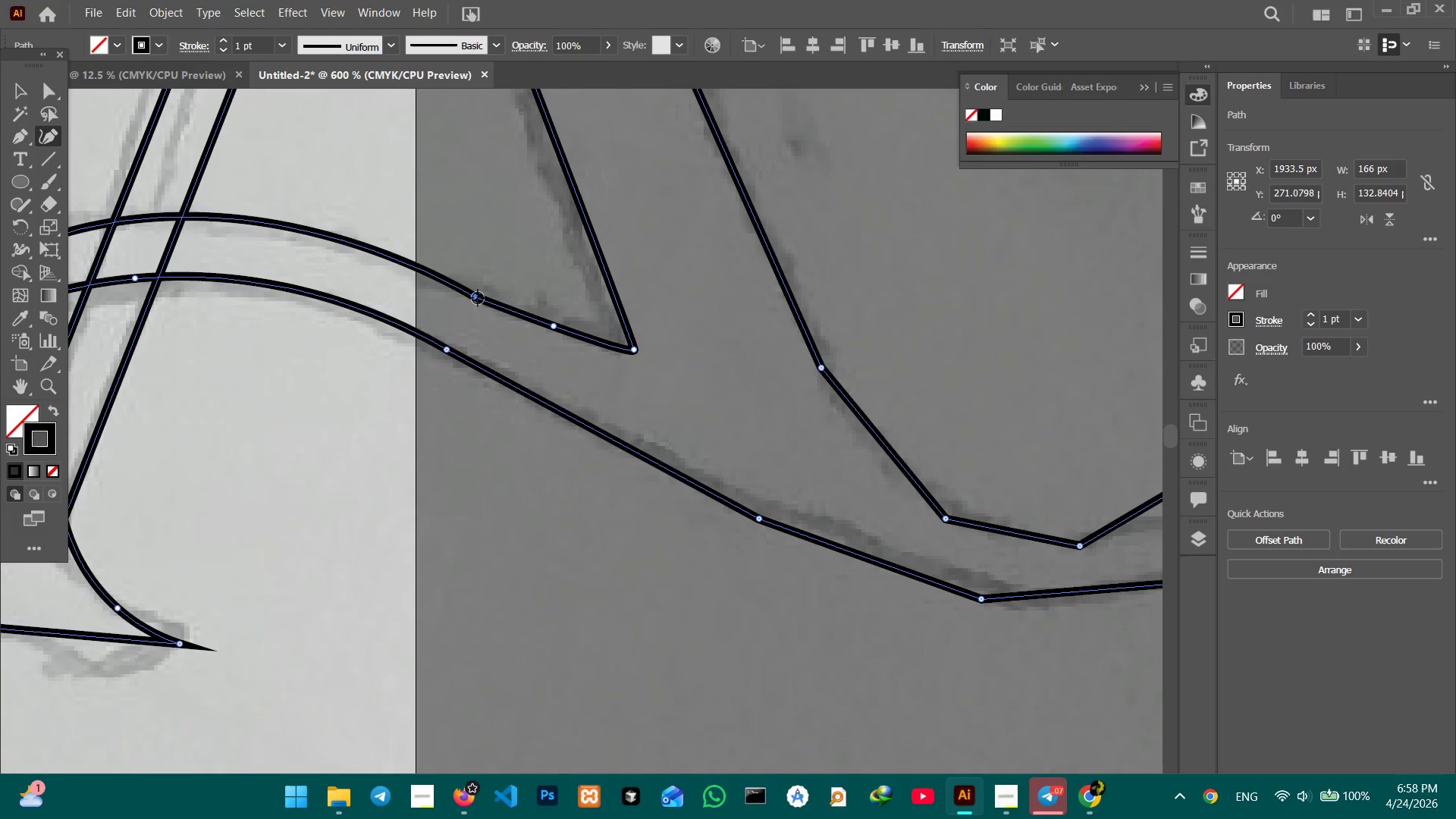 
key(Backspace)
 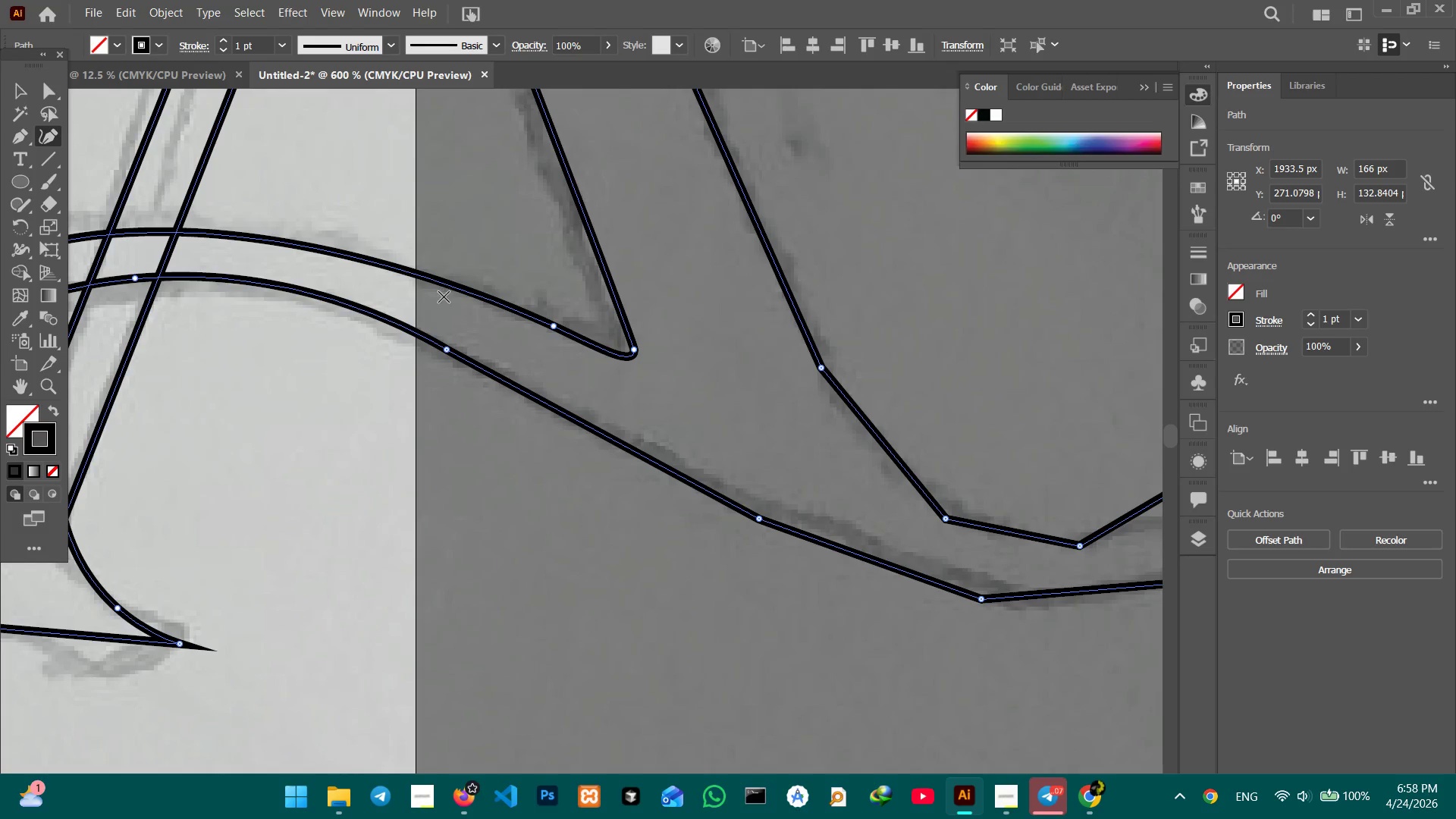 
hold_key(key=Space, duration=0.81)
 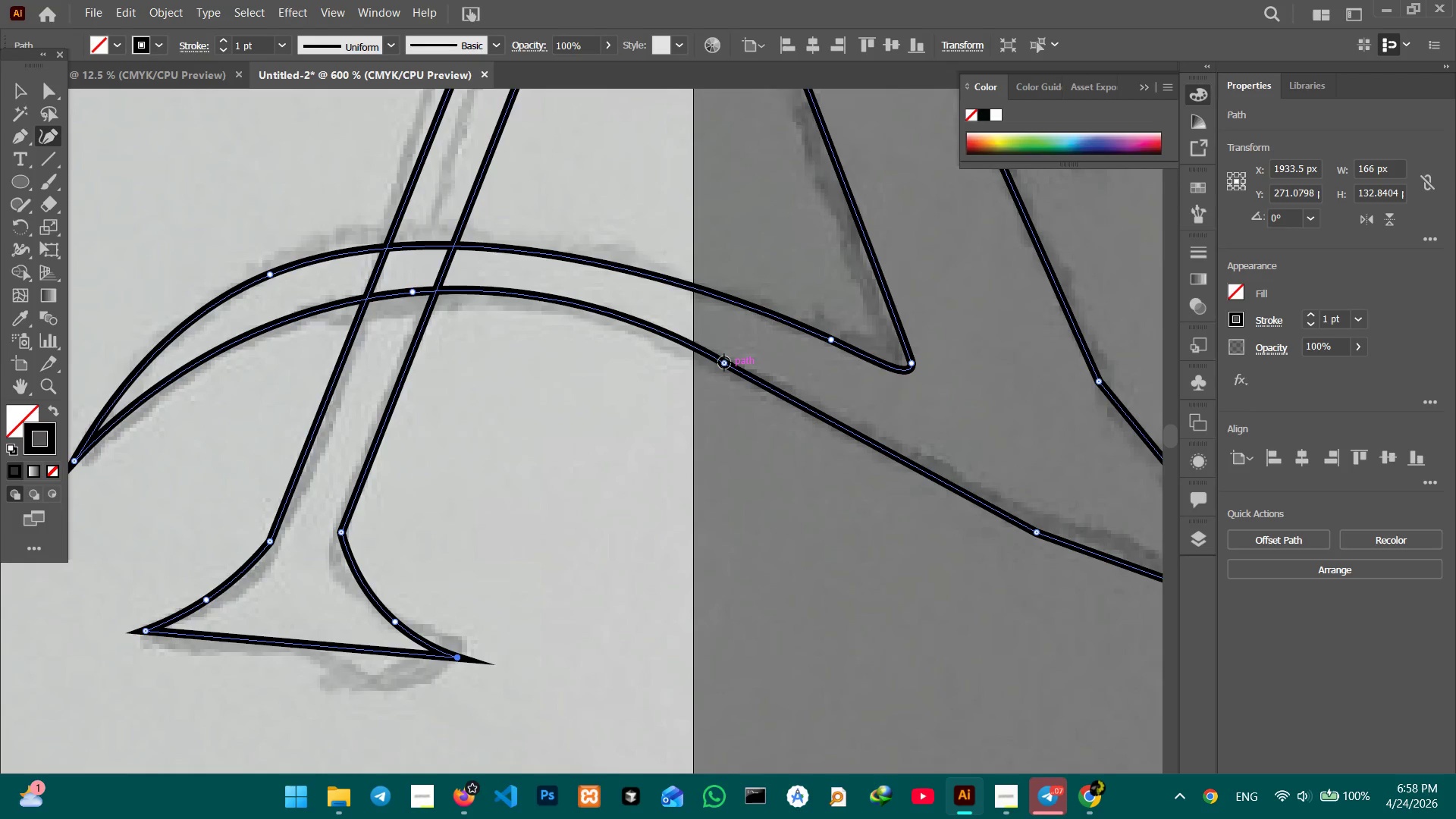 
left_click_drag(start_coordinate=[456, 315], to_coordinate=[734, 328])
 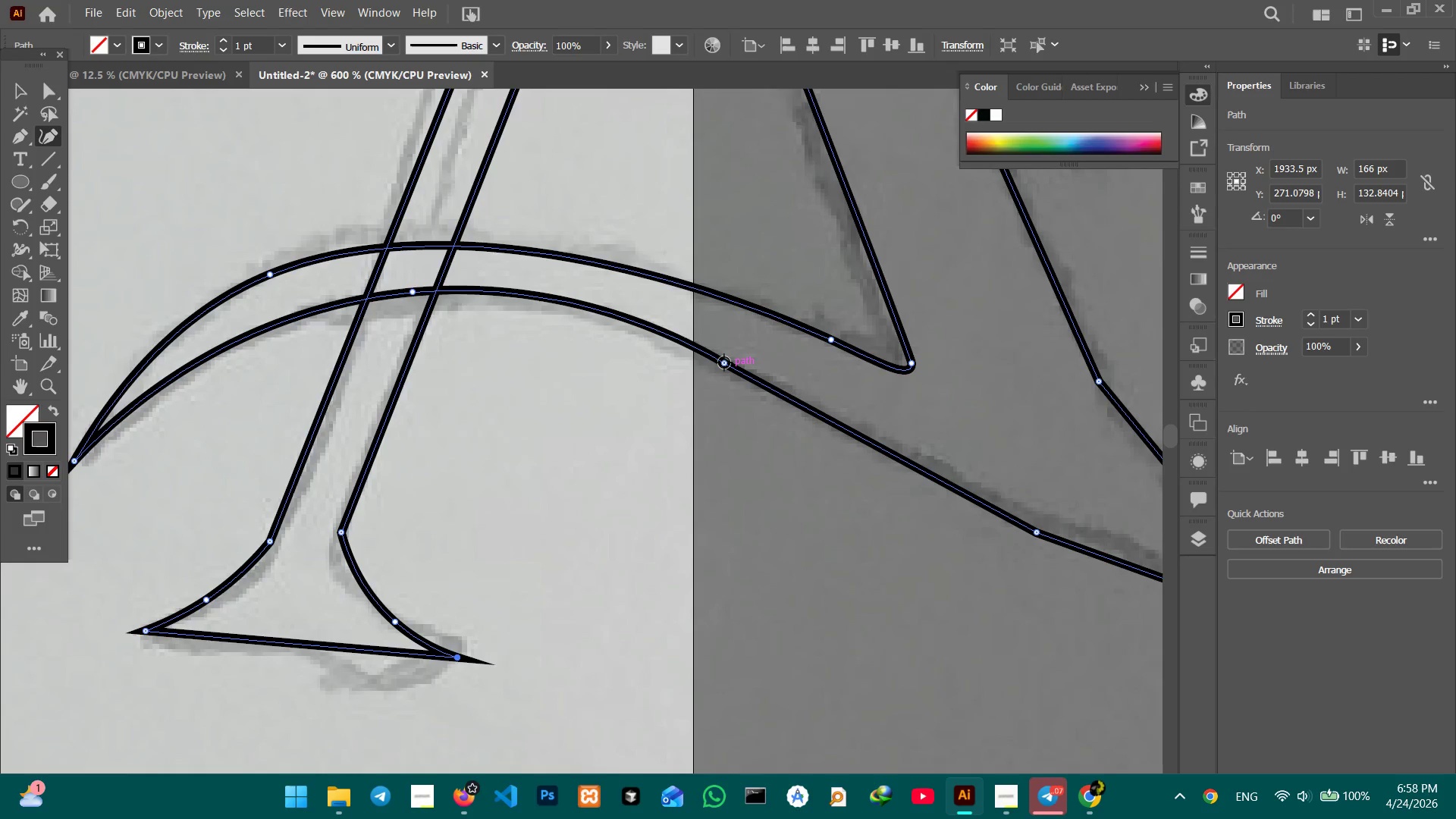 
left_click([724, 362])
 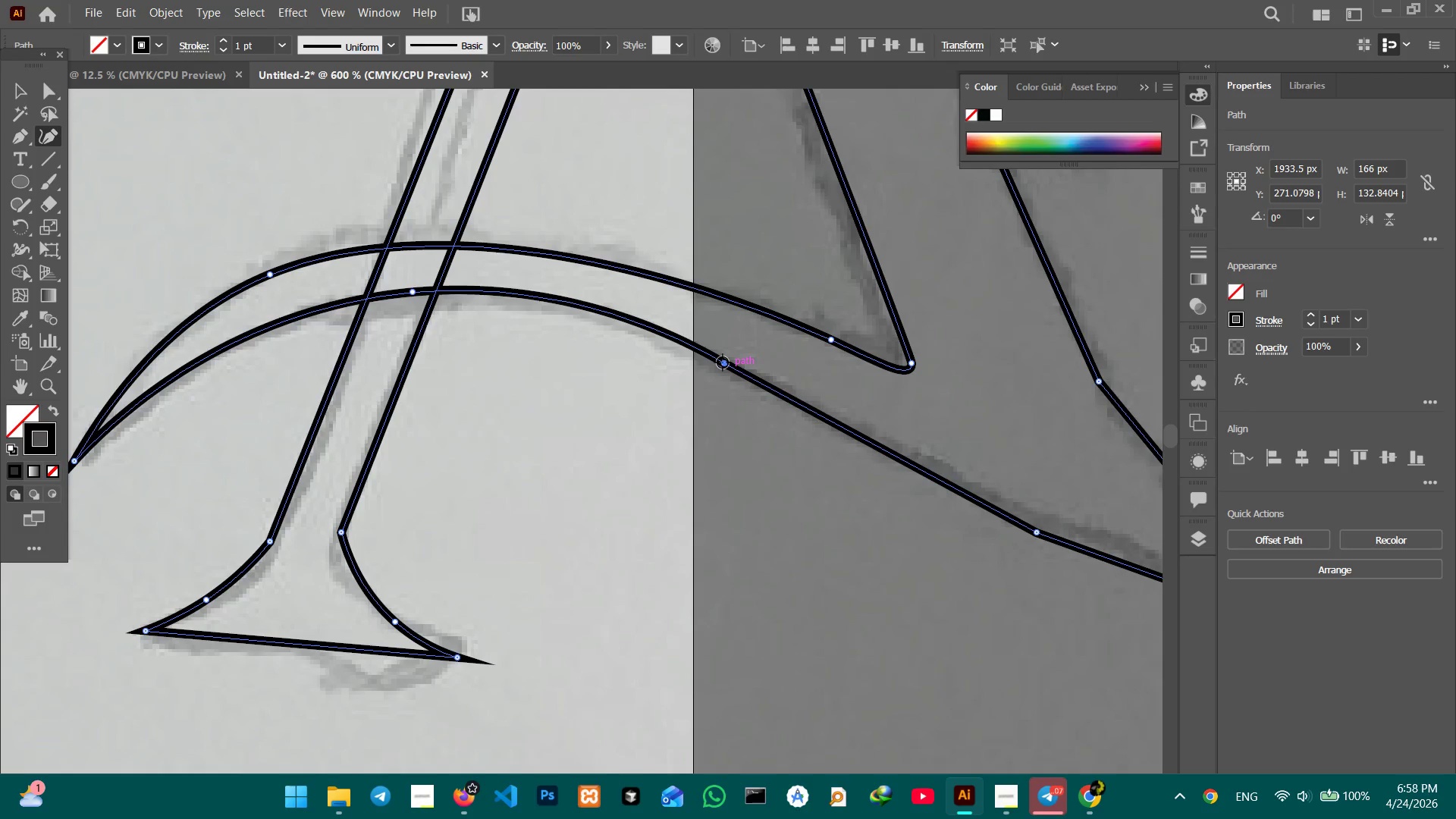 
key(Backspace)
 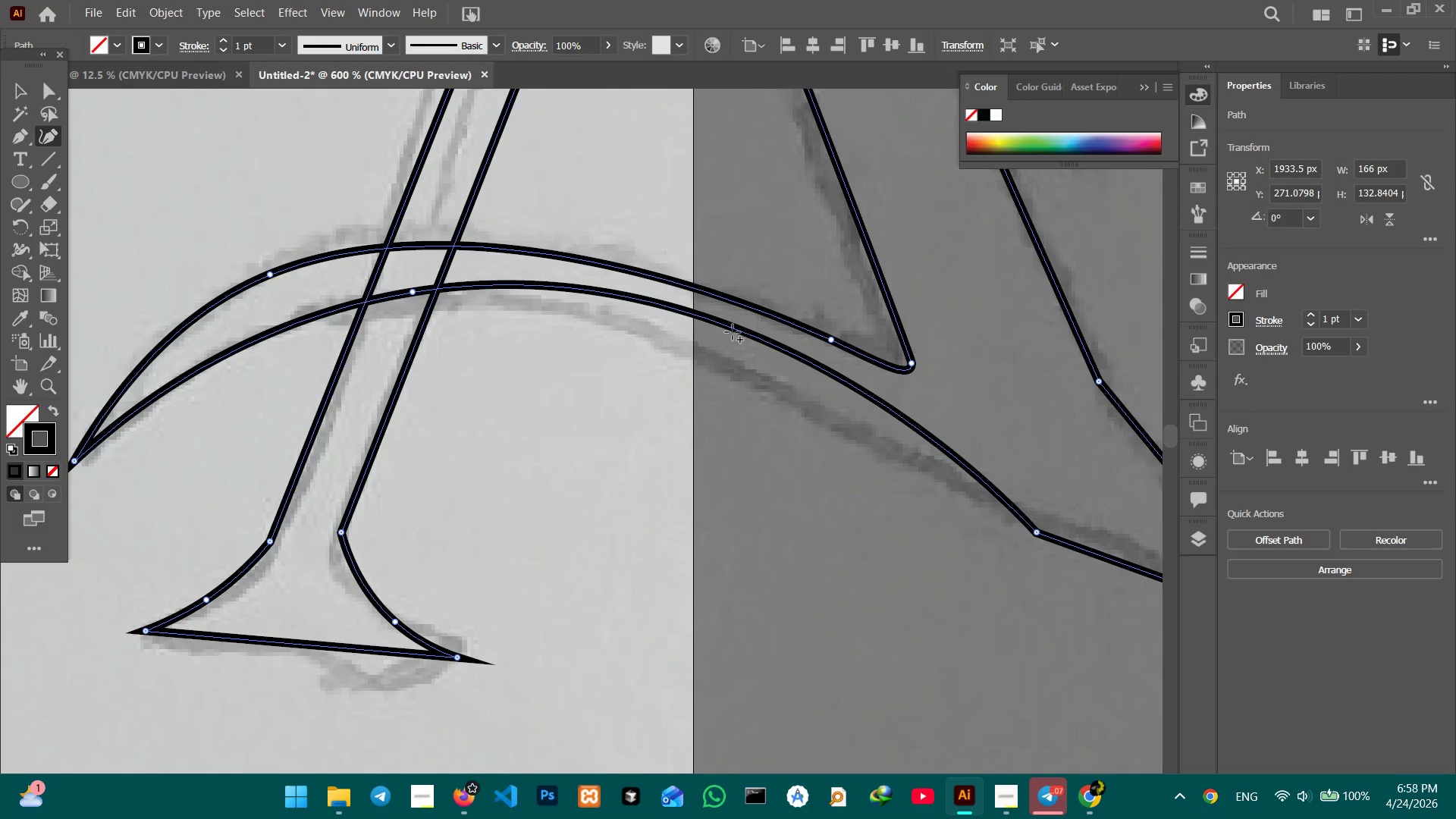 
left_click_drag(start_coordinate=[733, 331], to_coordinate=[714, 352])
 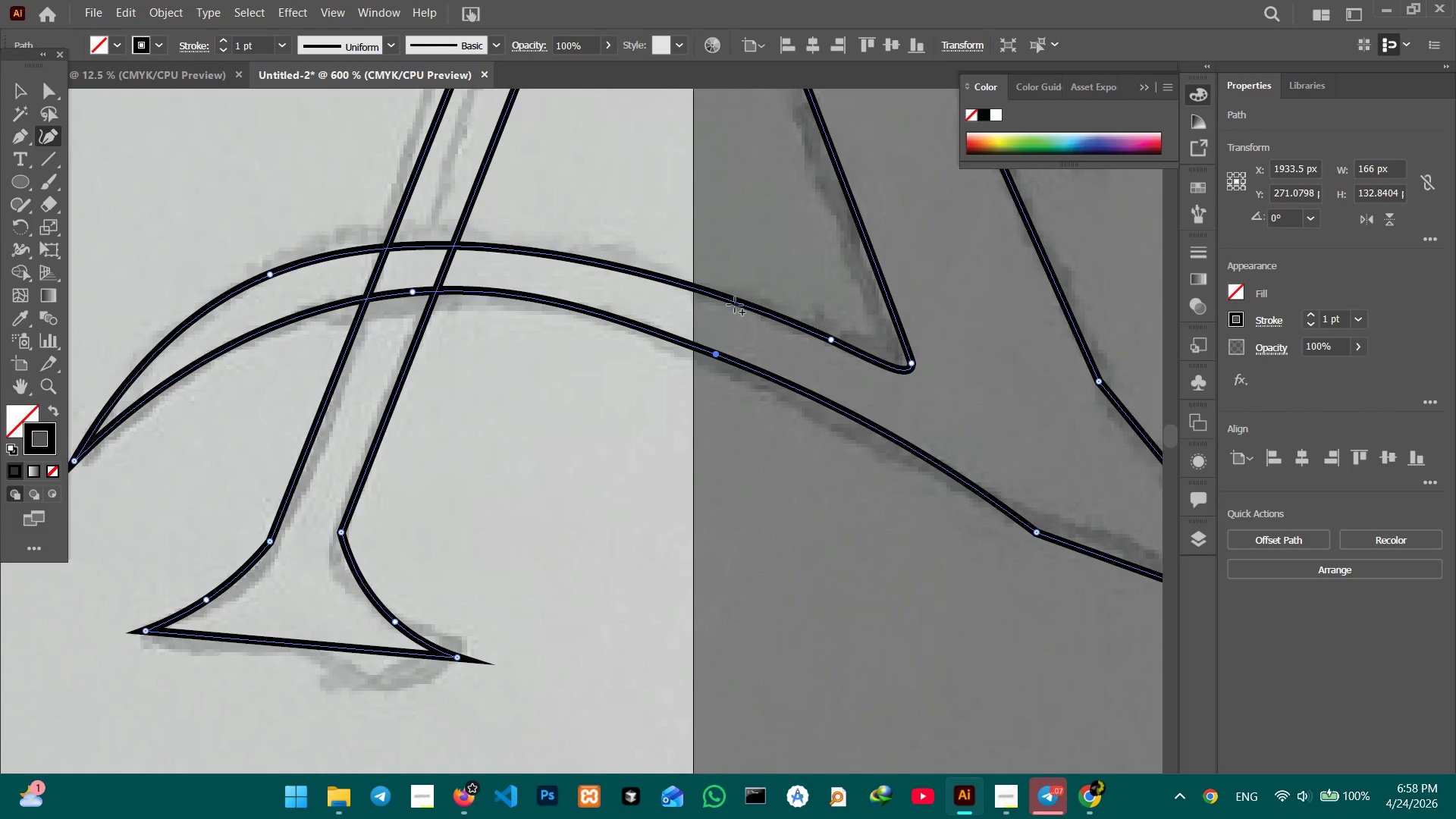 
hold_key(key=Space, duration=0.53)
 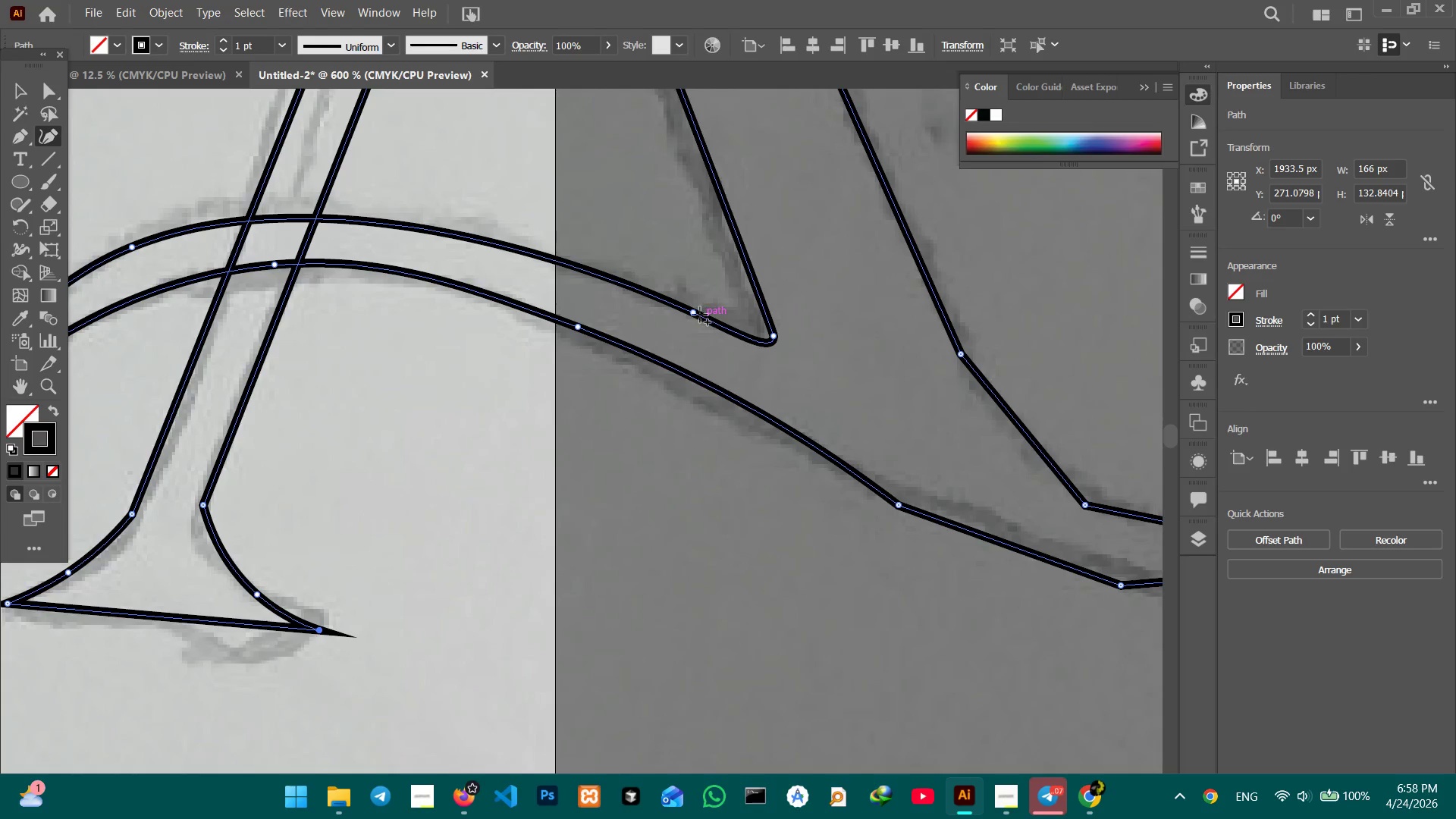 
left_click_drag(start_coordinate=[789, 407], to_coordinate=[650, 380])
 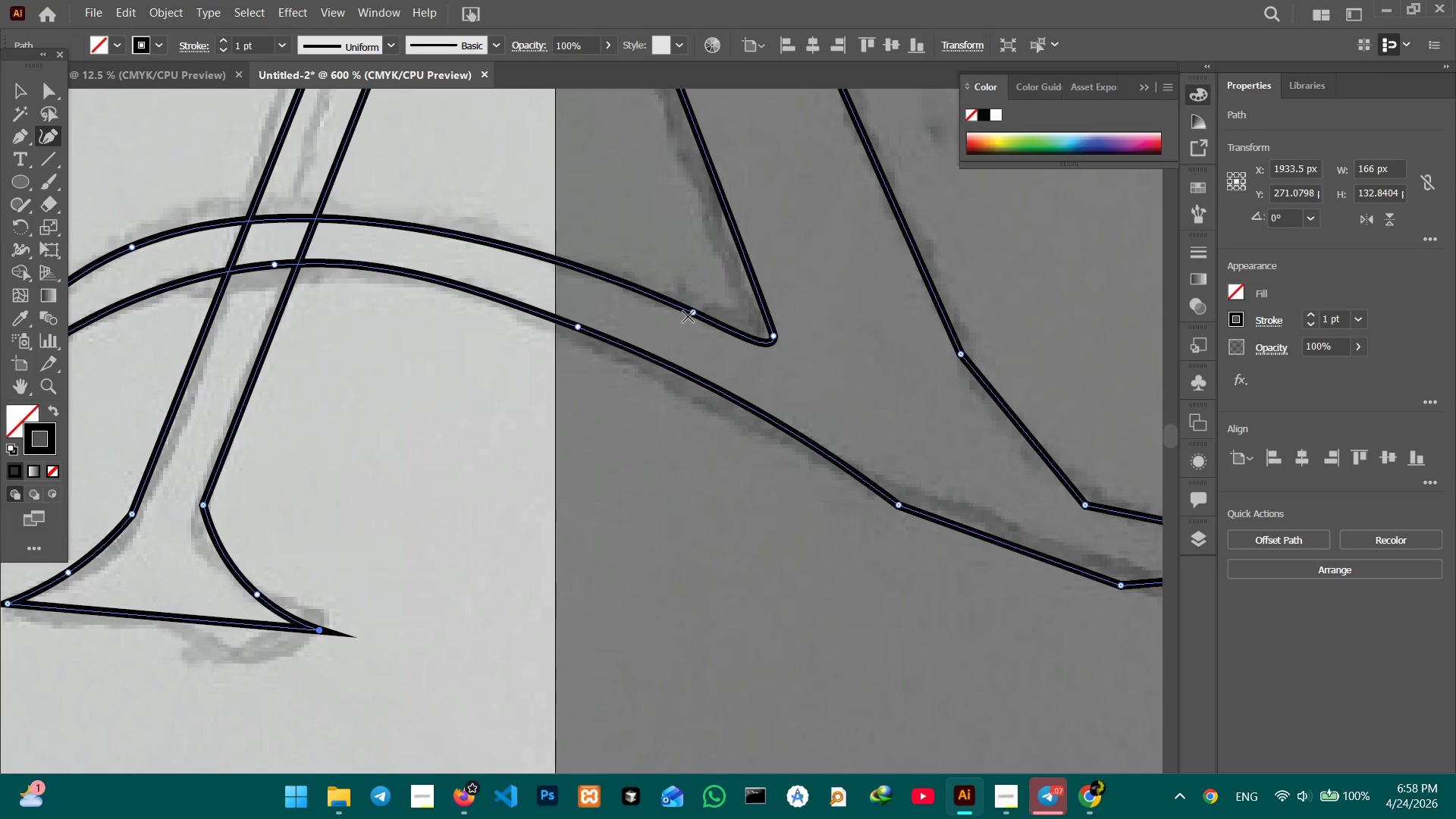 
left_click_drag(start_coordinate=[695, 314], to_coordinate=[544, 248])
 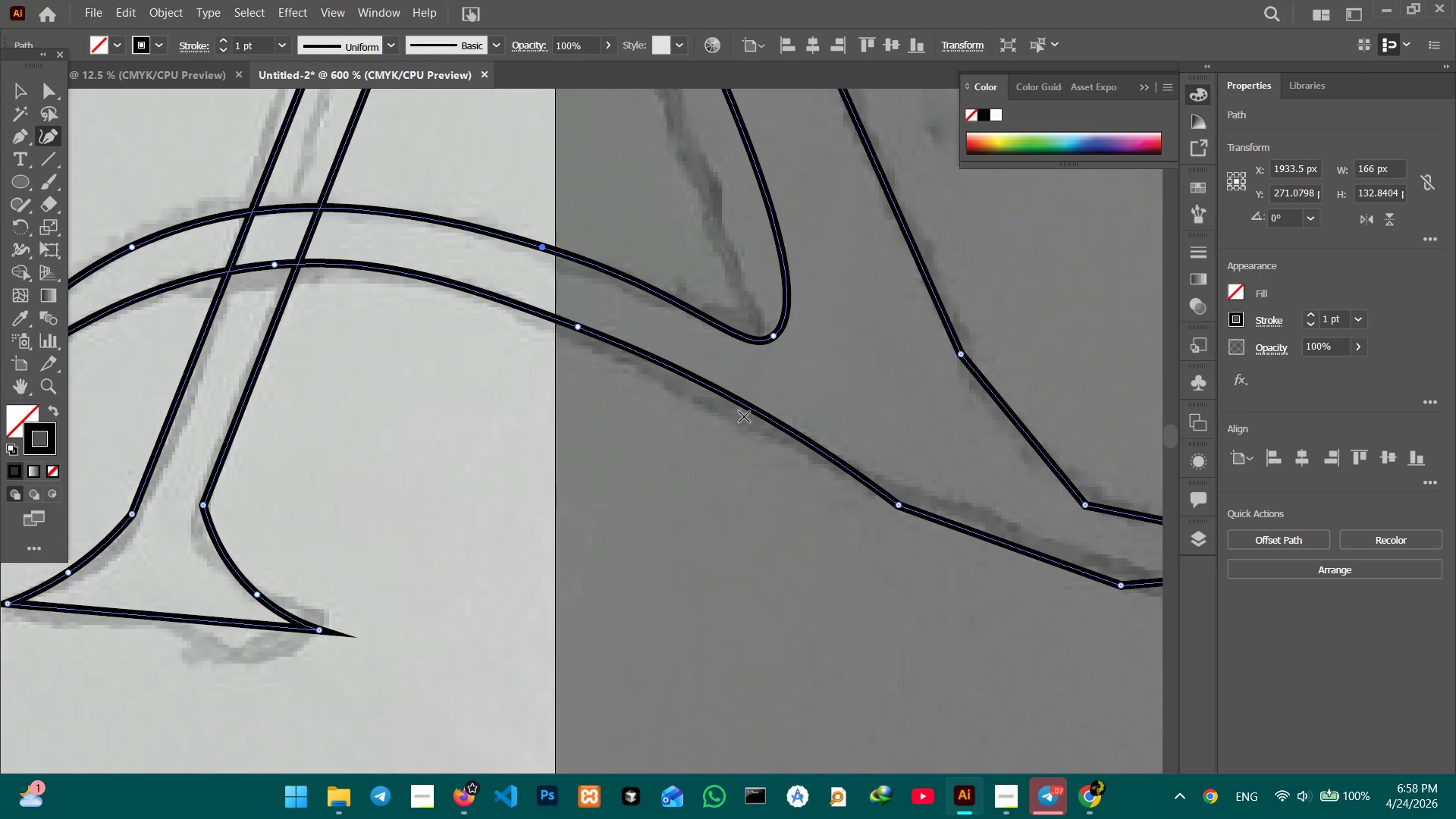 
key(Control+Z)
 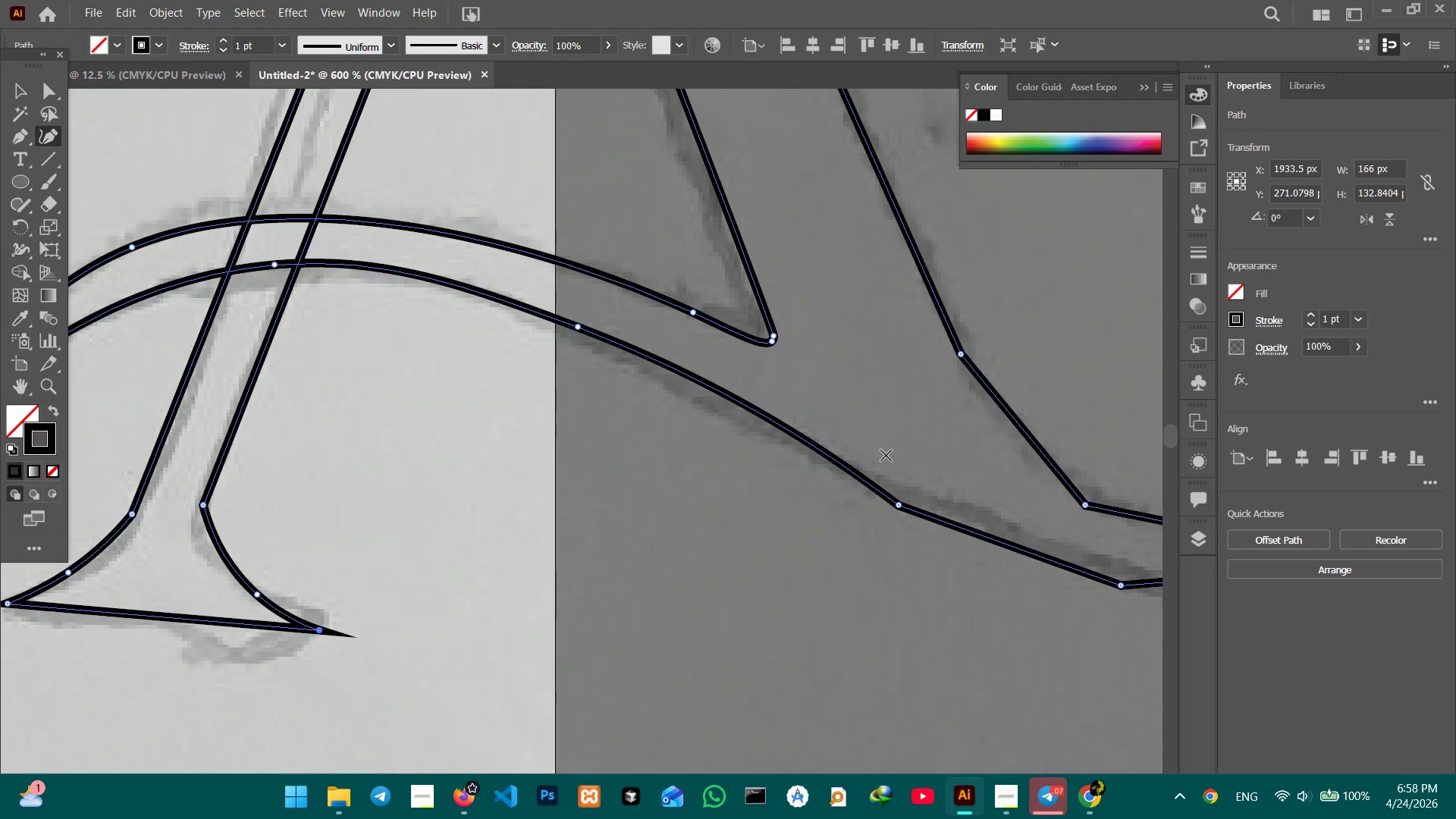 
hold_key(key=Space, duration=0.61)
 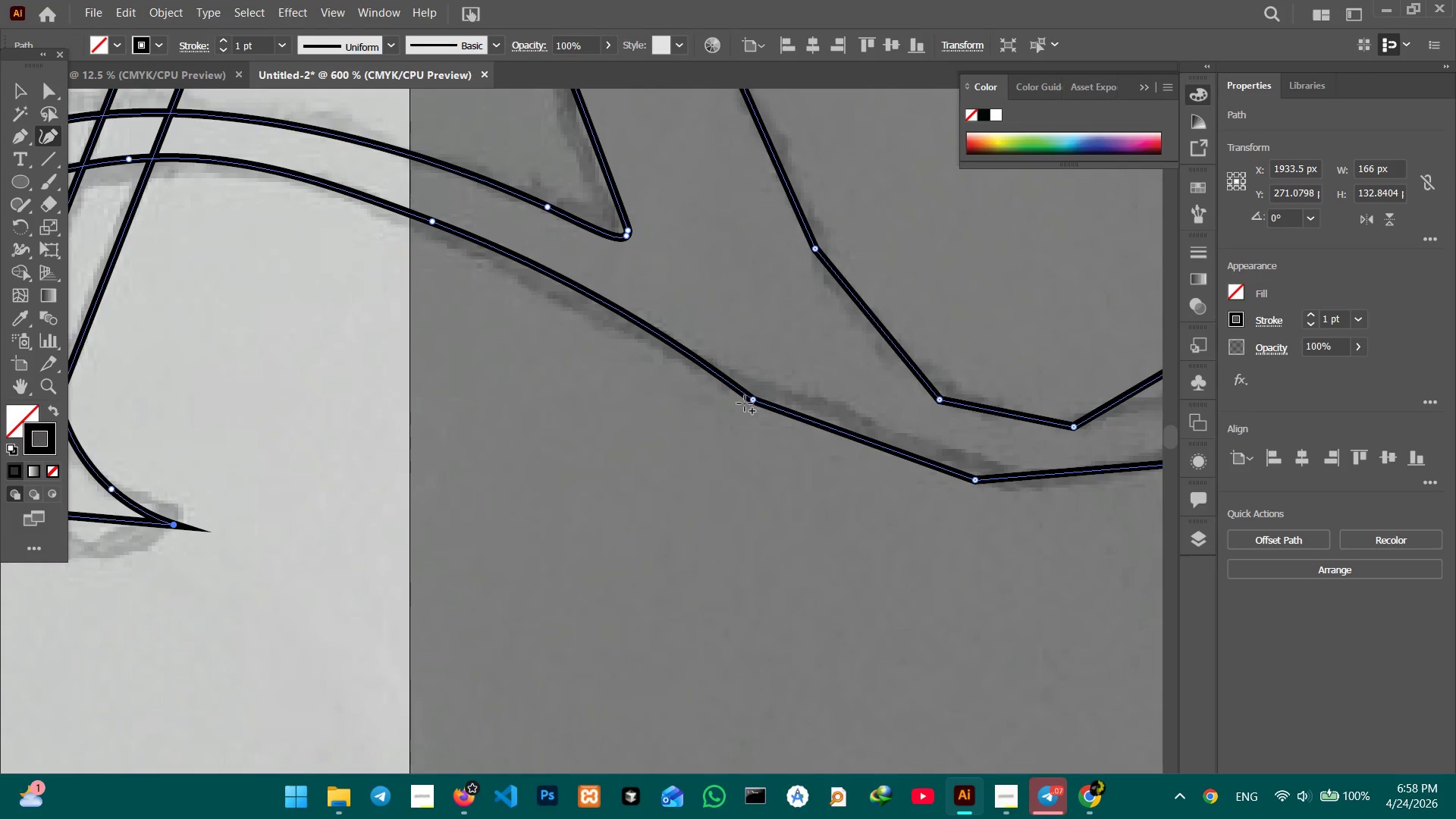 
left_click_drag(start_coordinate=[999, 530], to_coordinate=[852, 422])
 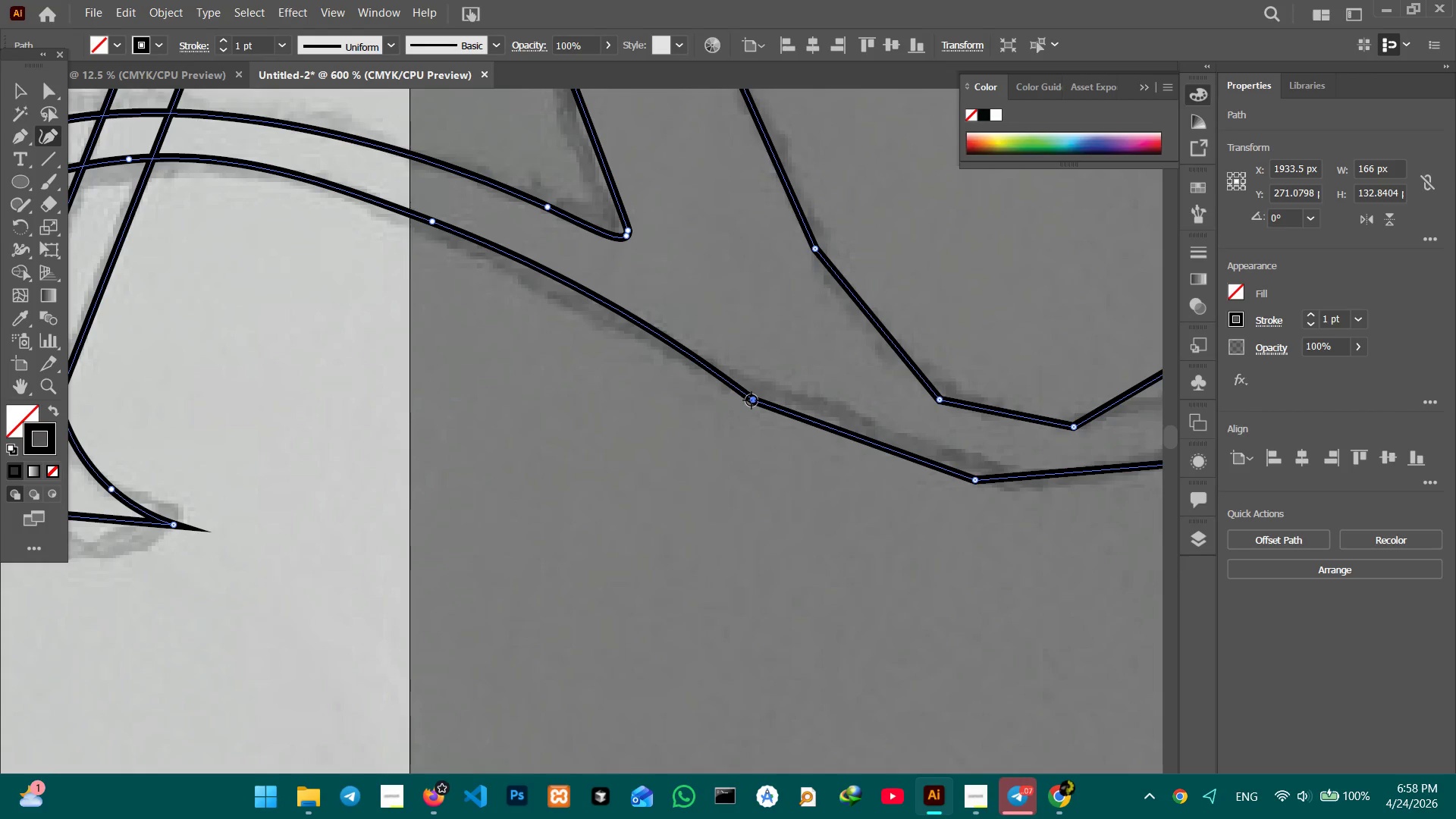 
wait(10.89)
 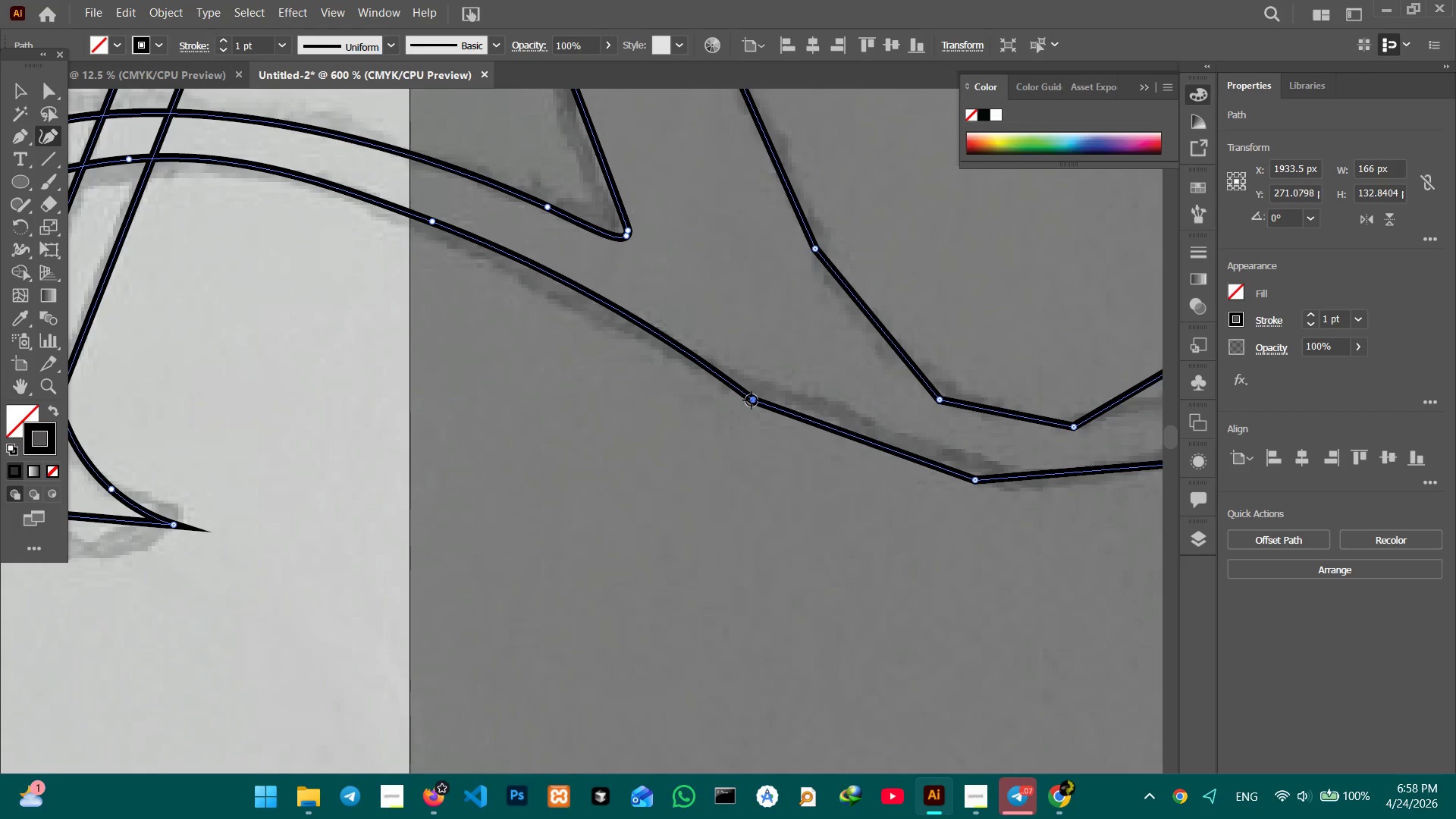 
key(Backspace)
 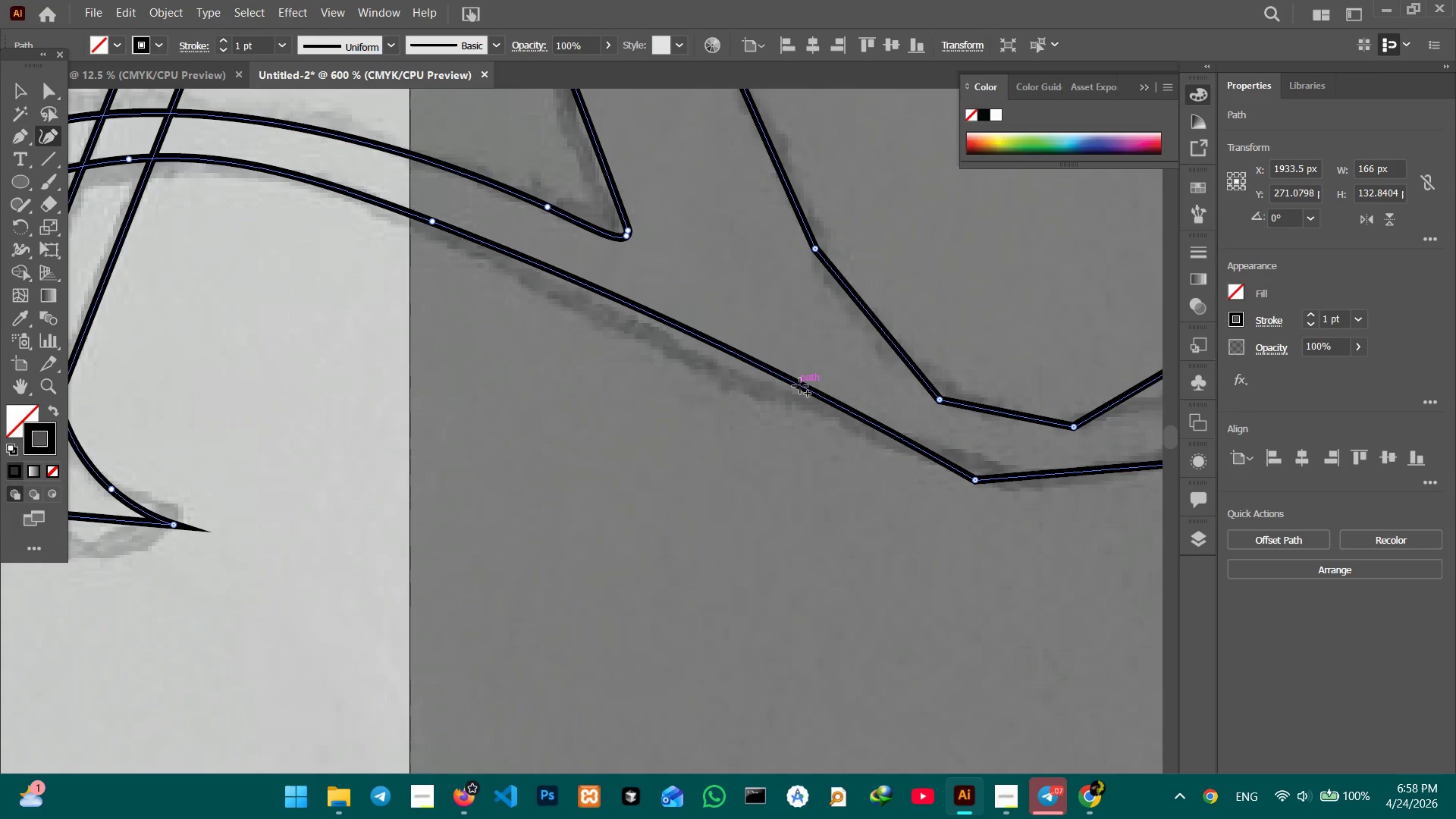 
left_click_drag(start_coordinate=[800, 386], to_coordinate=[772, 397])
 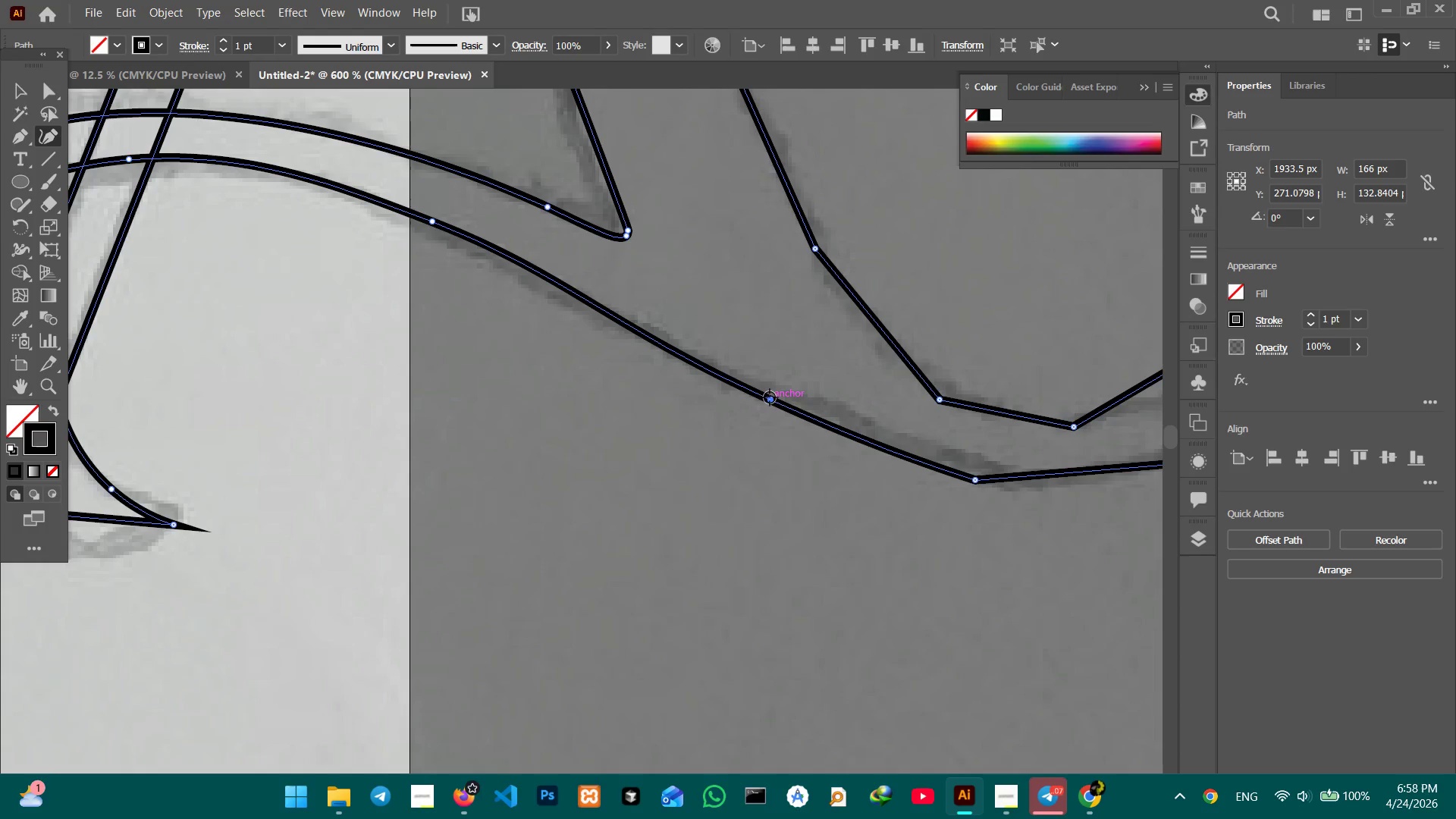 
key(Control+Minus)
 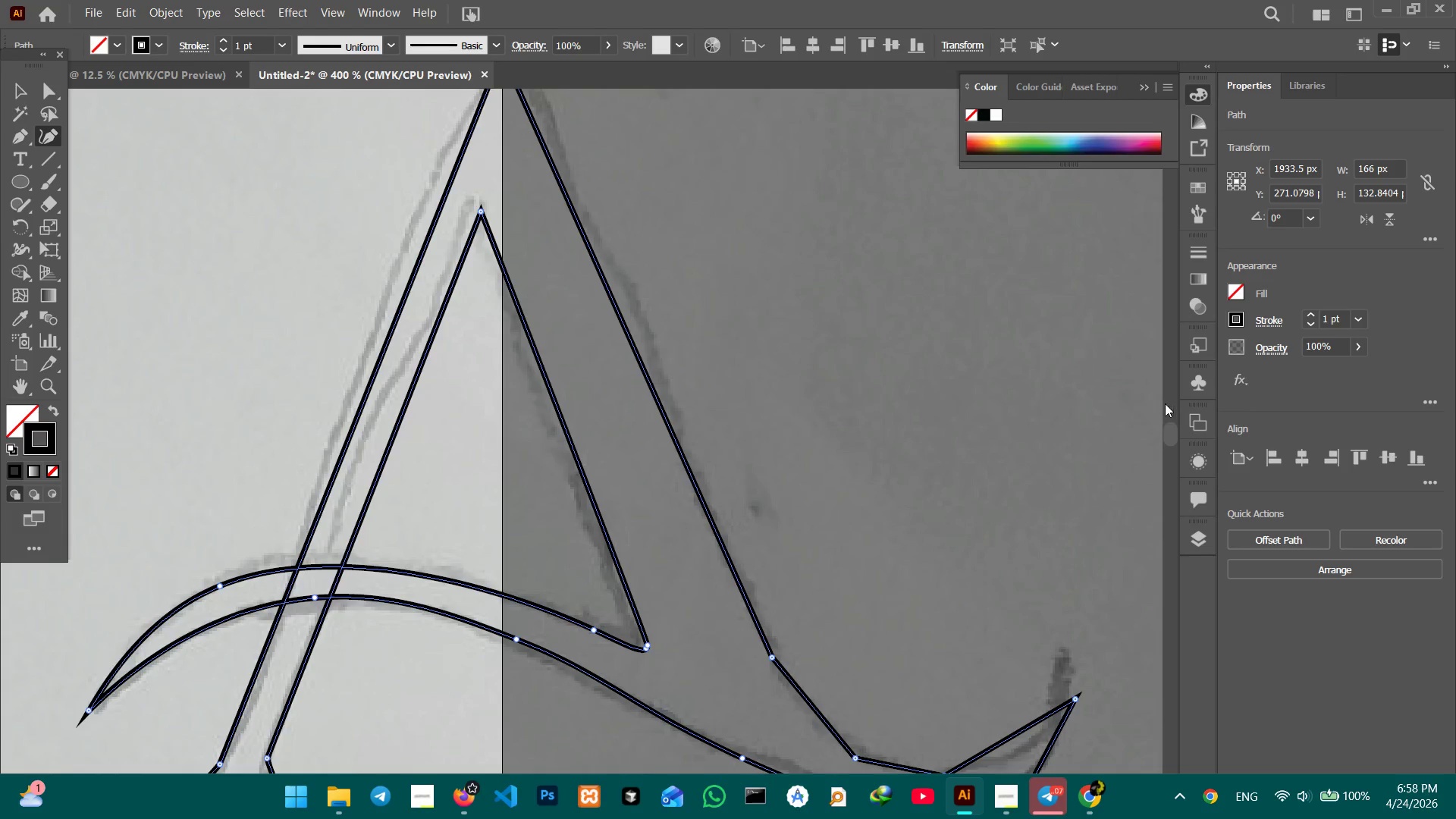 
hold_key(key=Space, duration=0.78)
 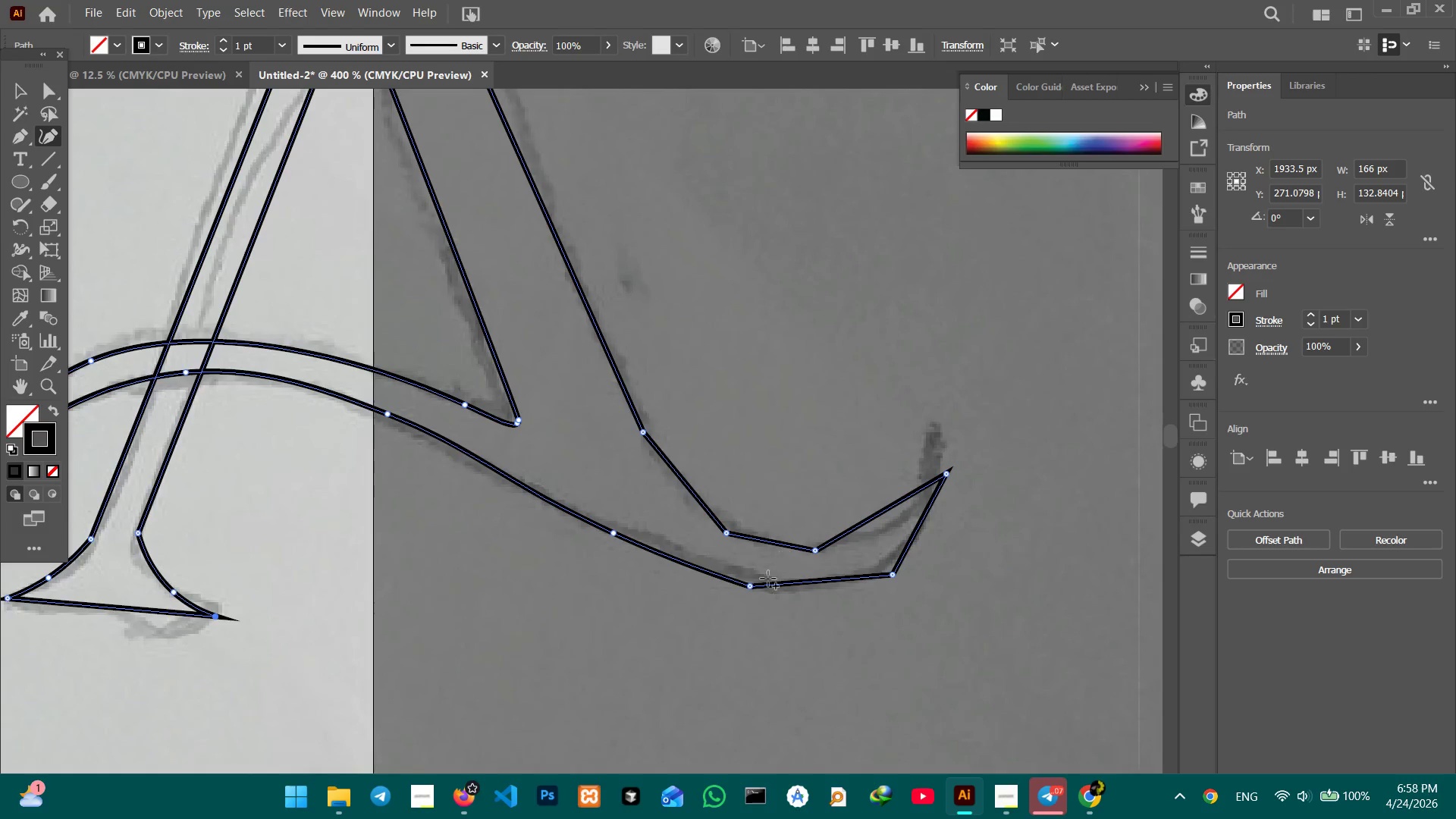 
left_click_drag(start_coordinate=[946, 463], to_coordinate=[817, 238])
 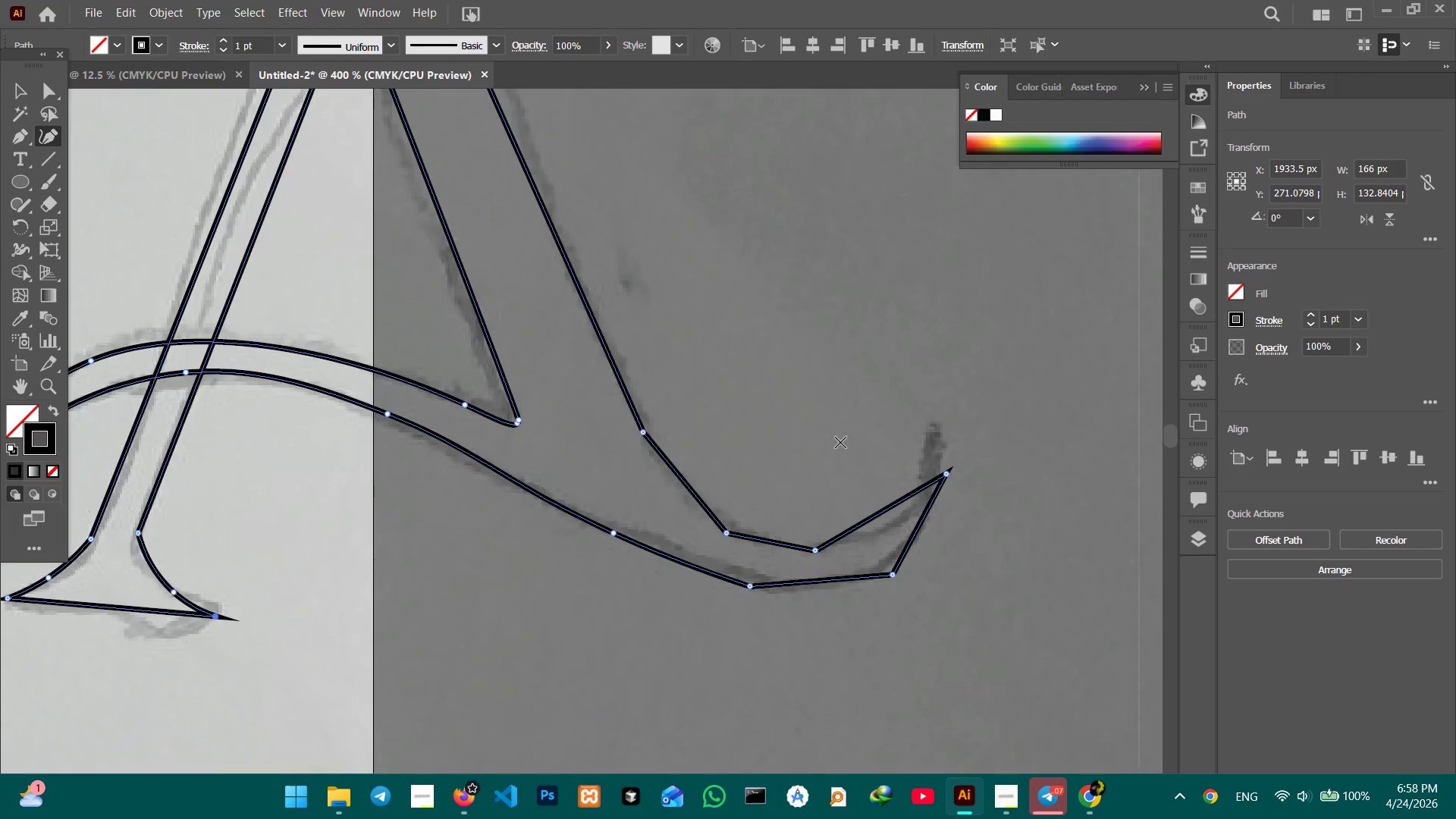 
hold_key(key=Space, duration=26.44)
 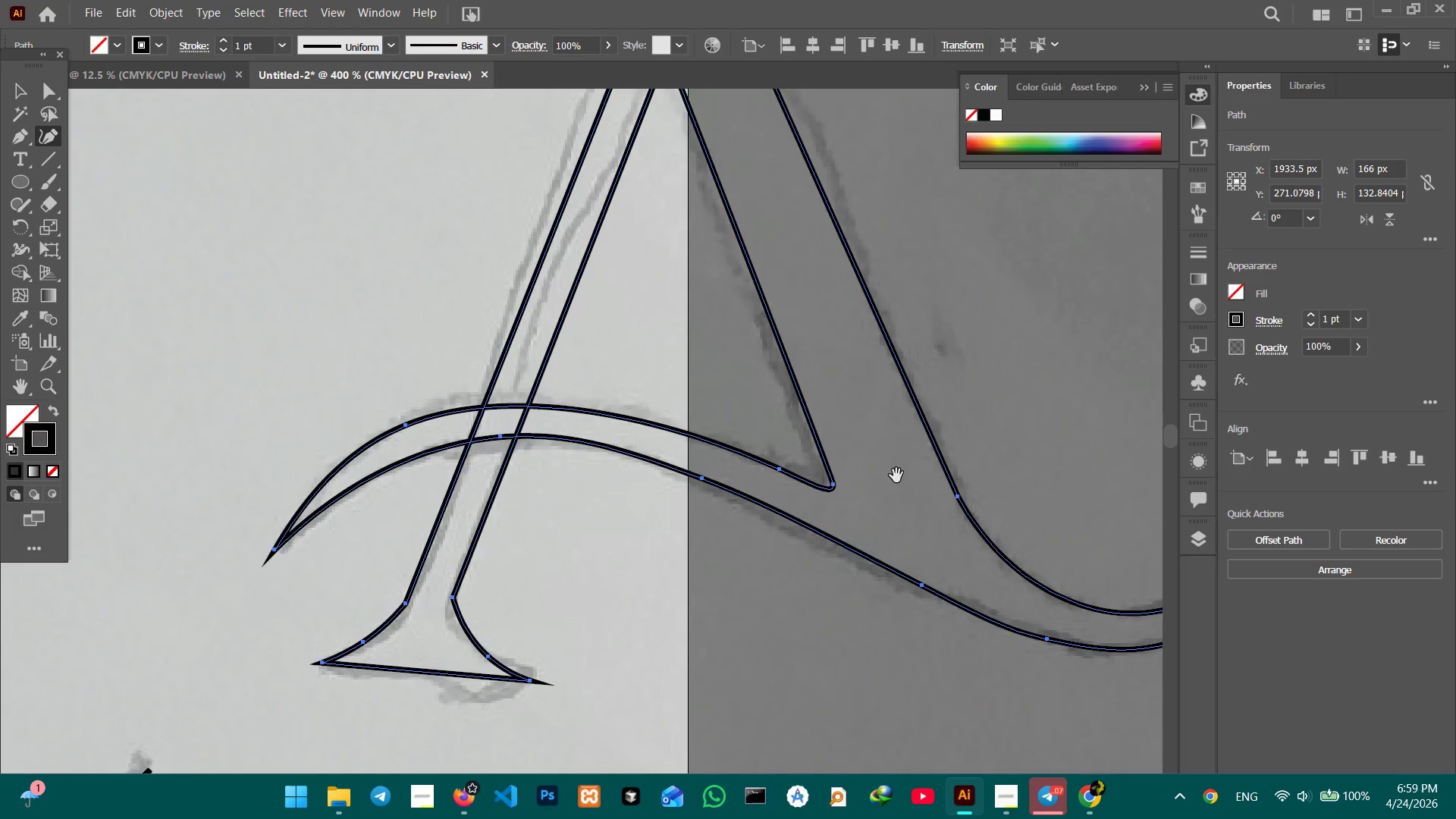 
left_click([749, 588])
 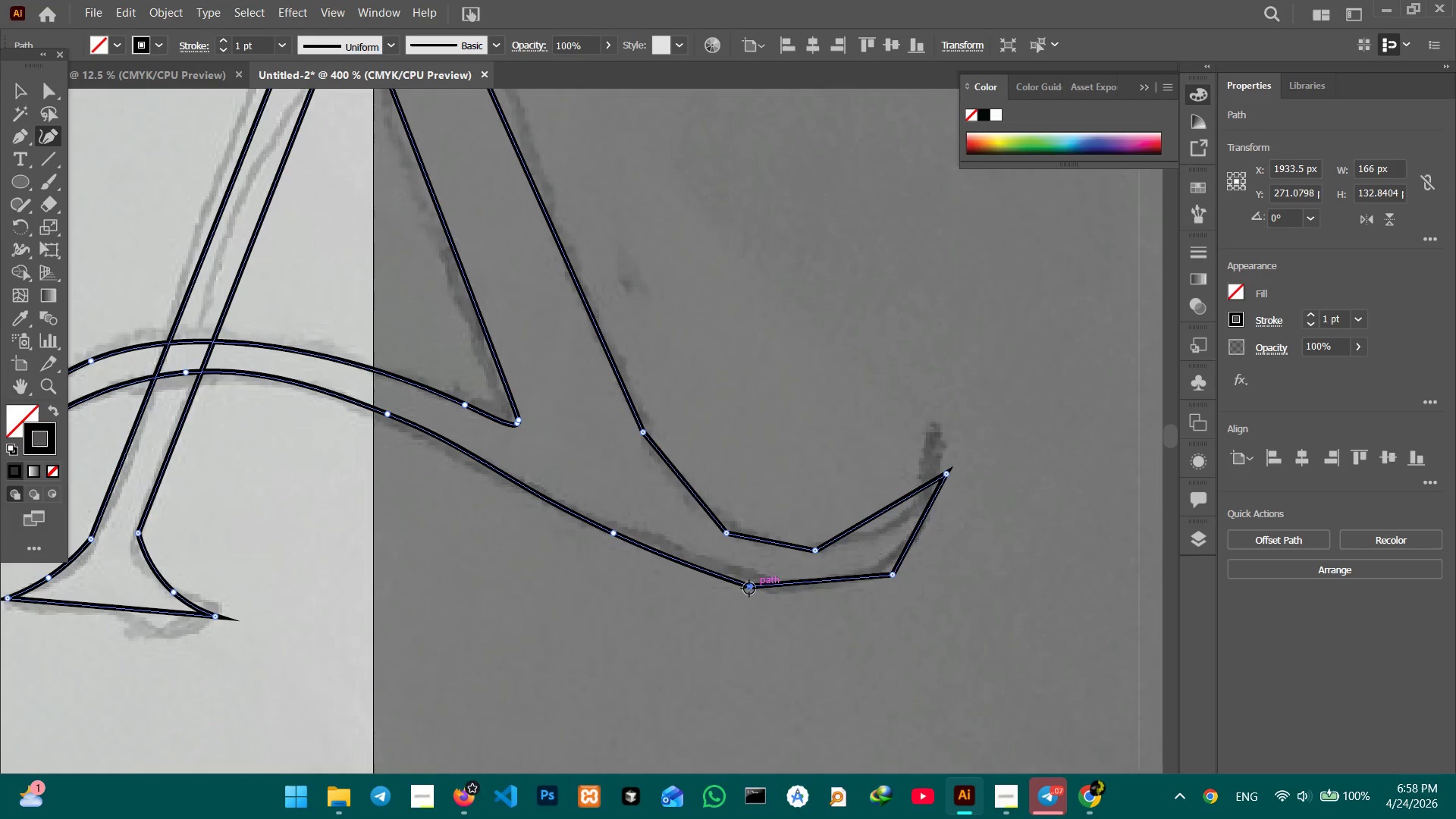 
key(Backspace)
 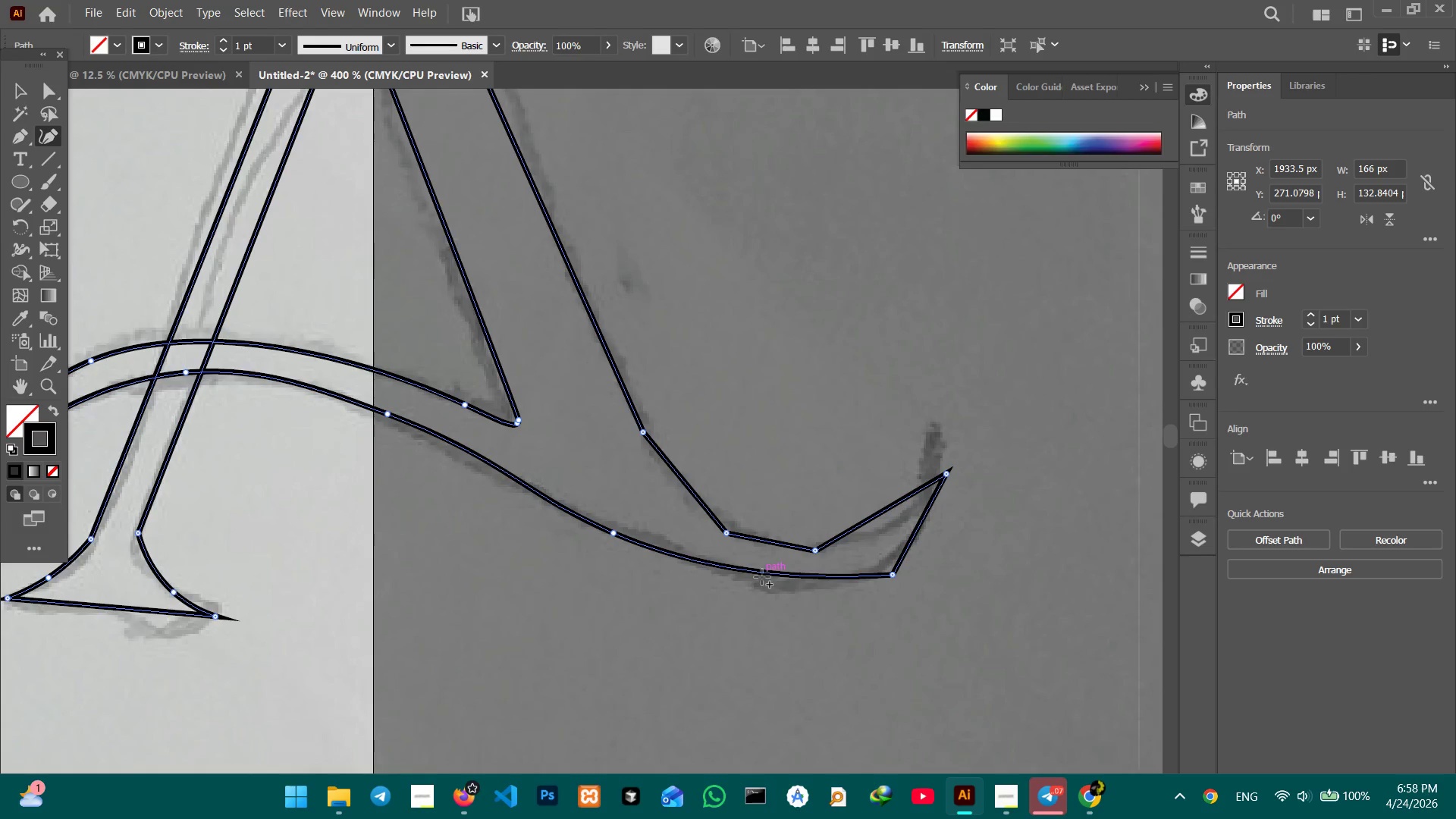 
left_click_drag(start_coordinate=[762, 577], to_coordinate=[764, 586])
 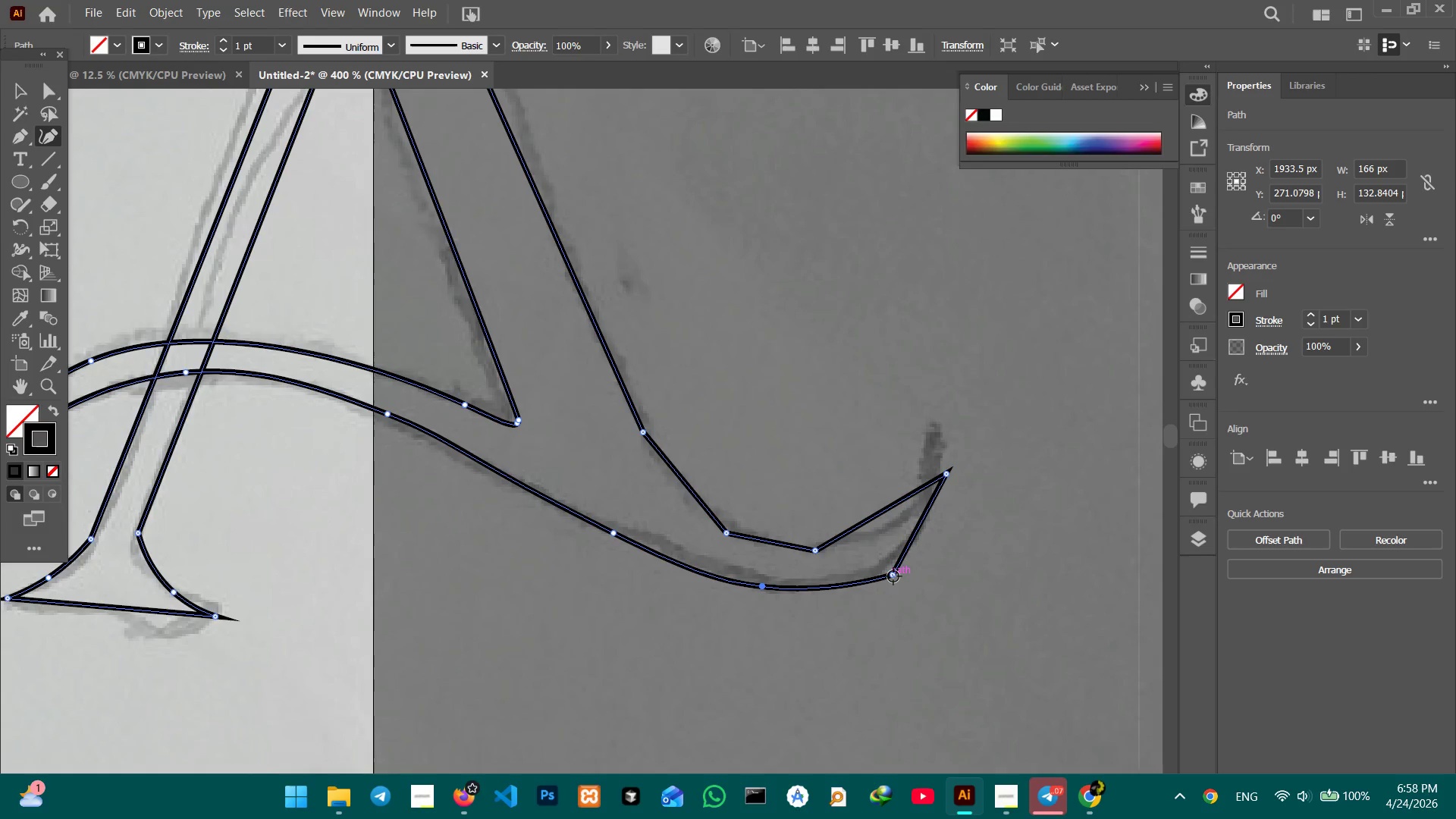 
left_click([893, 576])
 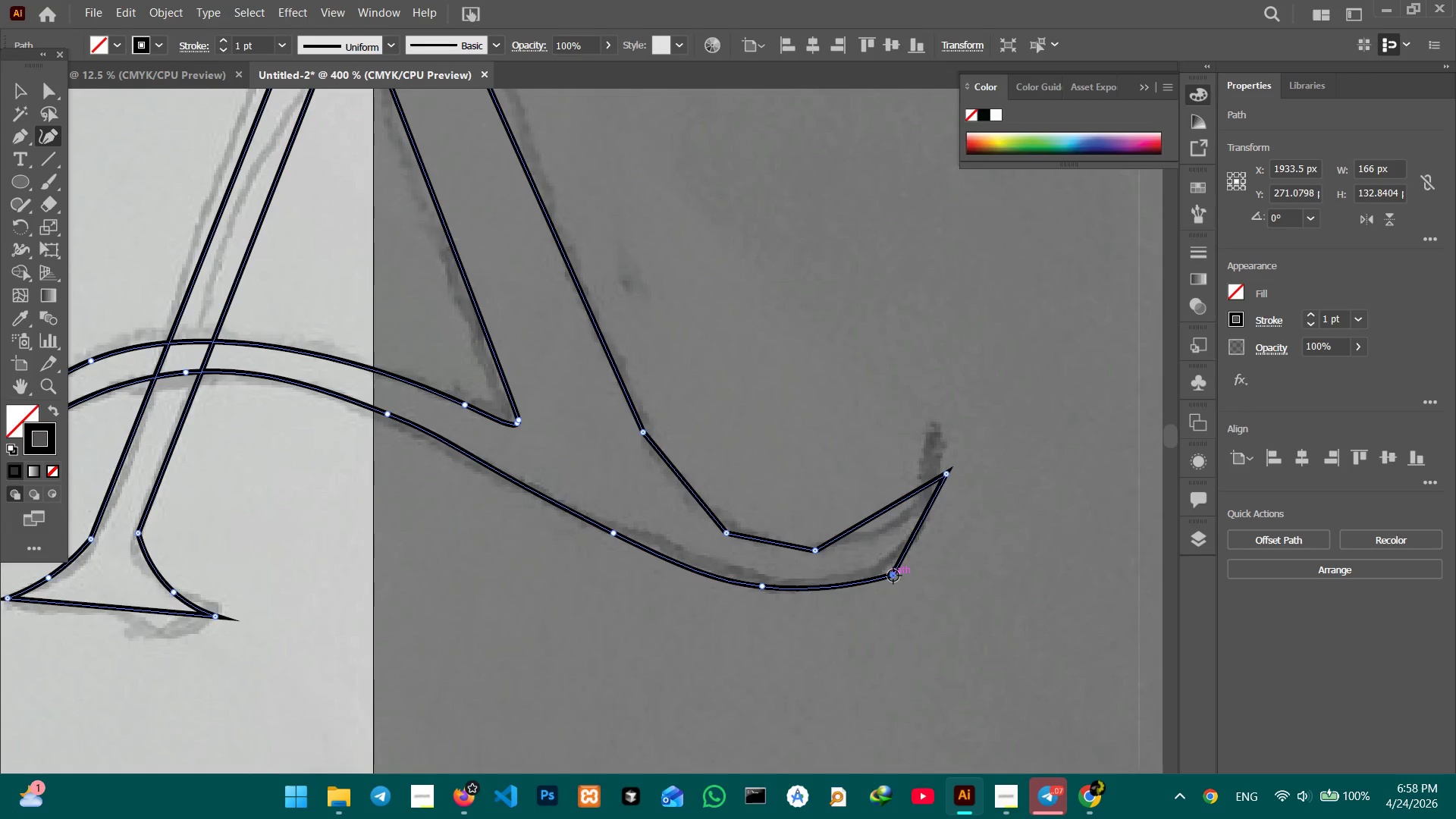 
key(Backspace)
 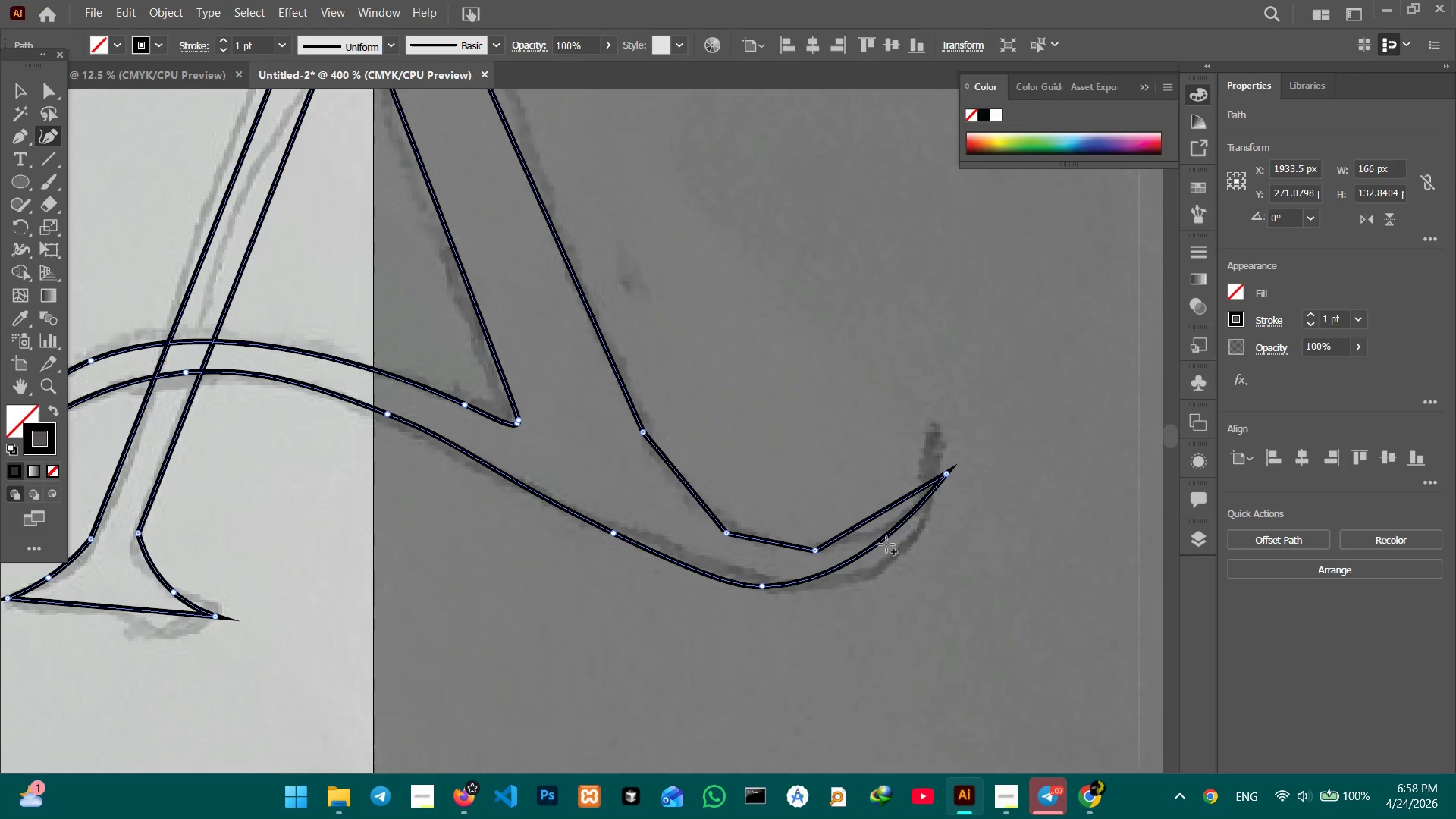 
left_click_drag(start_coordinate=[883, 544], to_coordinate=[890, 561])
 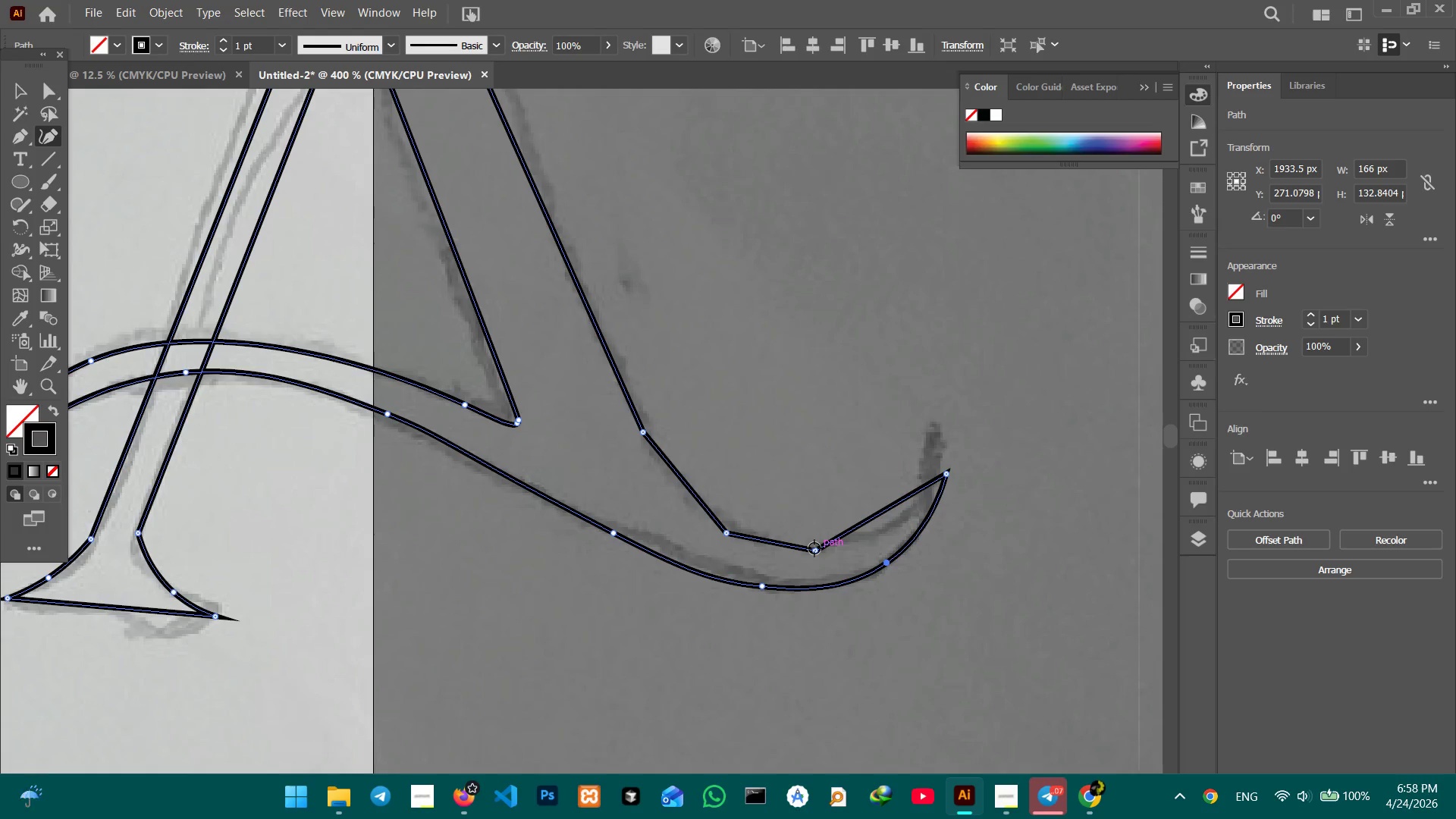 
left_click([814, 548])
 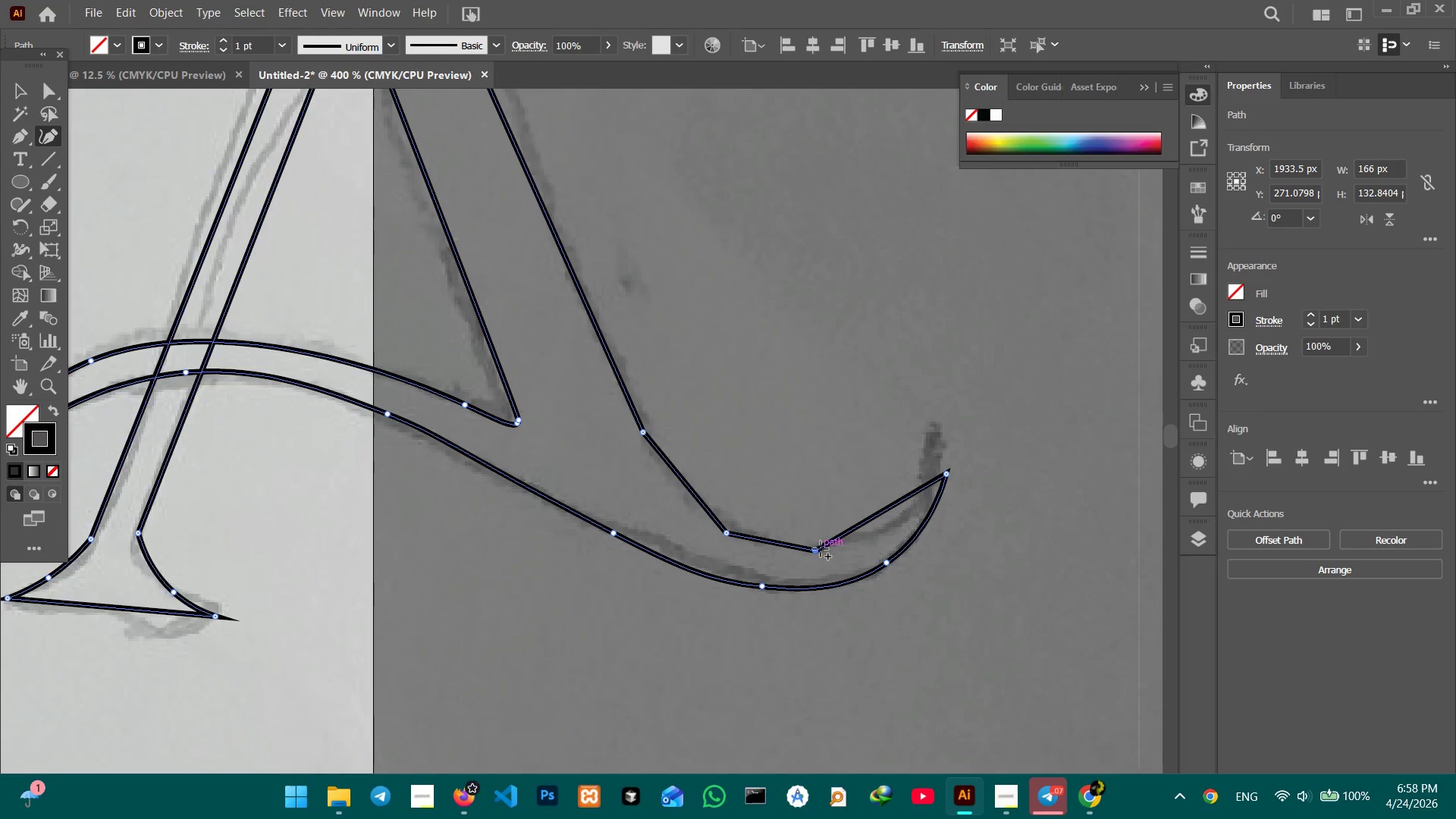 
key(Backspace)
 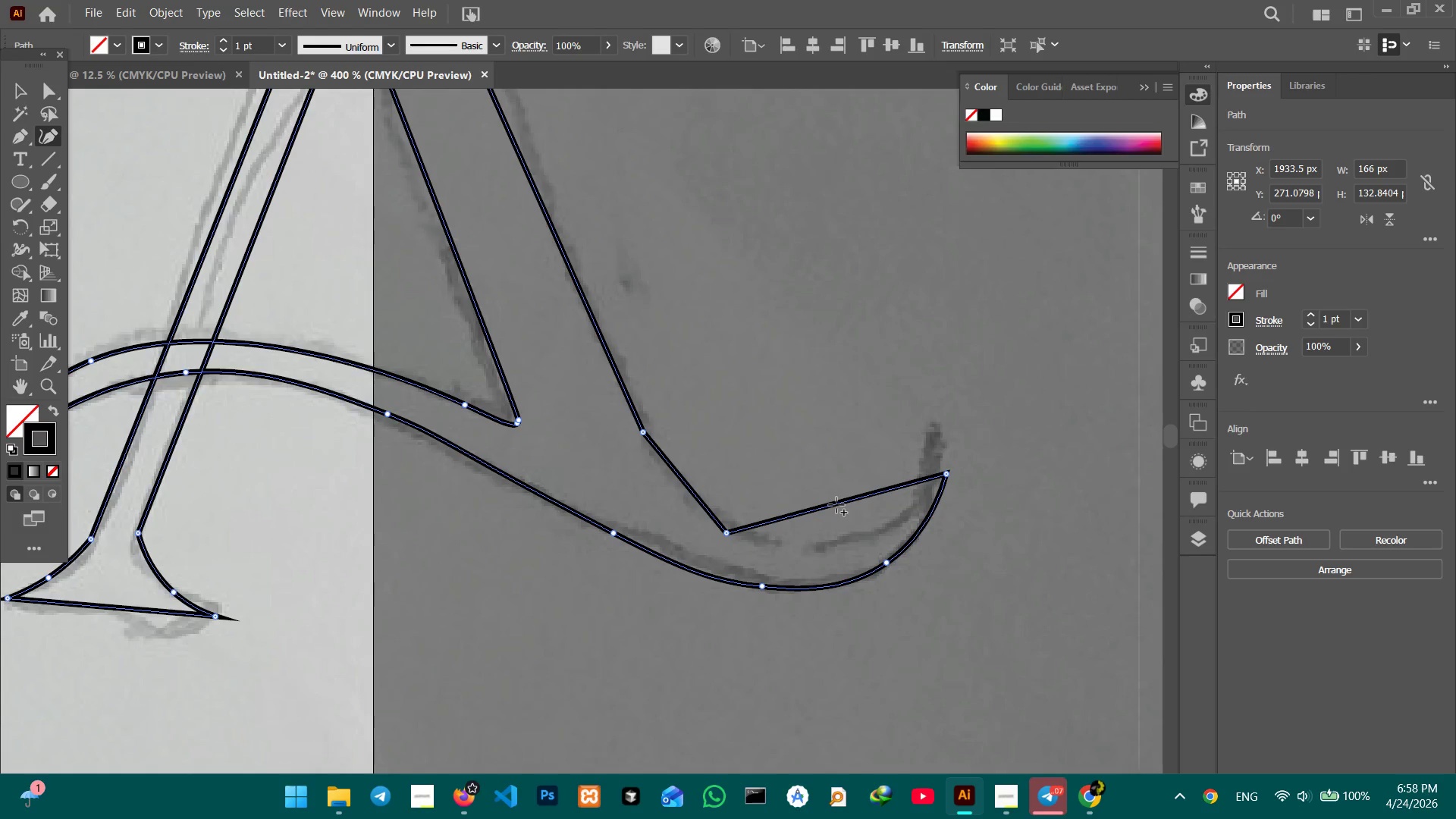 
left_click_drag(start_coordinate=[839, 504], to_coordinate=[850, 543])
 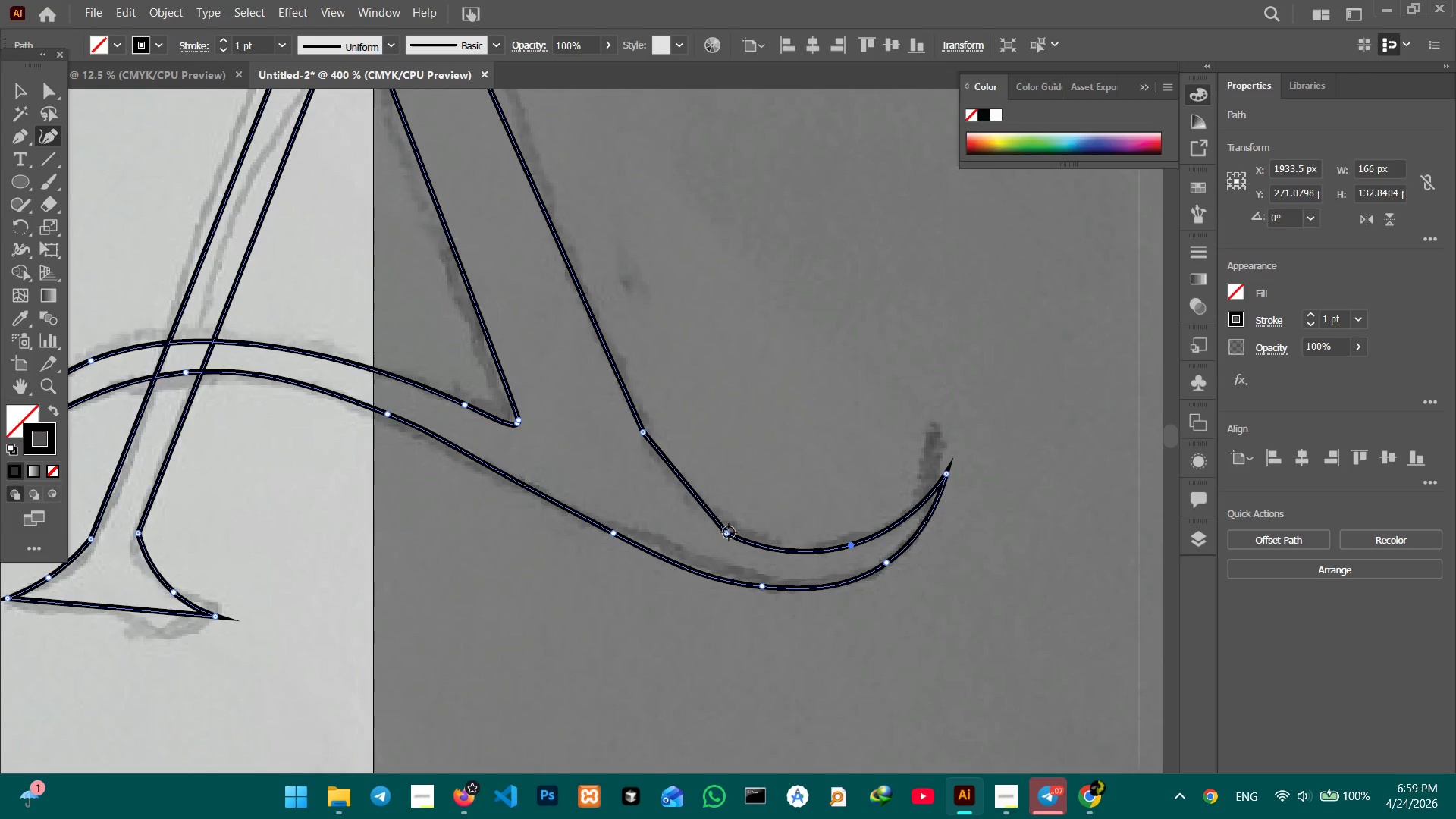 
left_click([729, 534])
 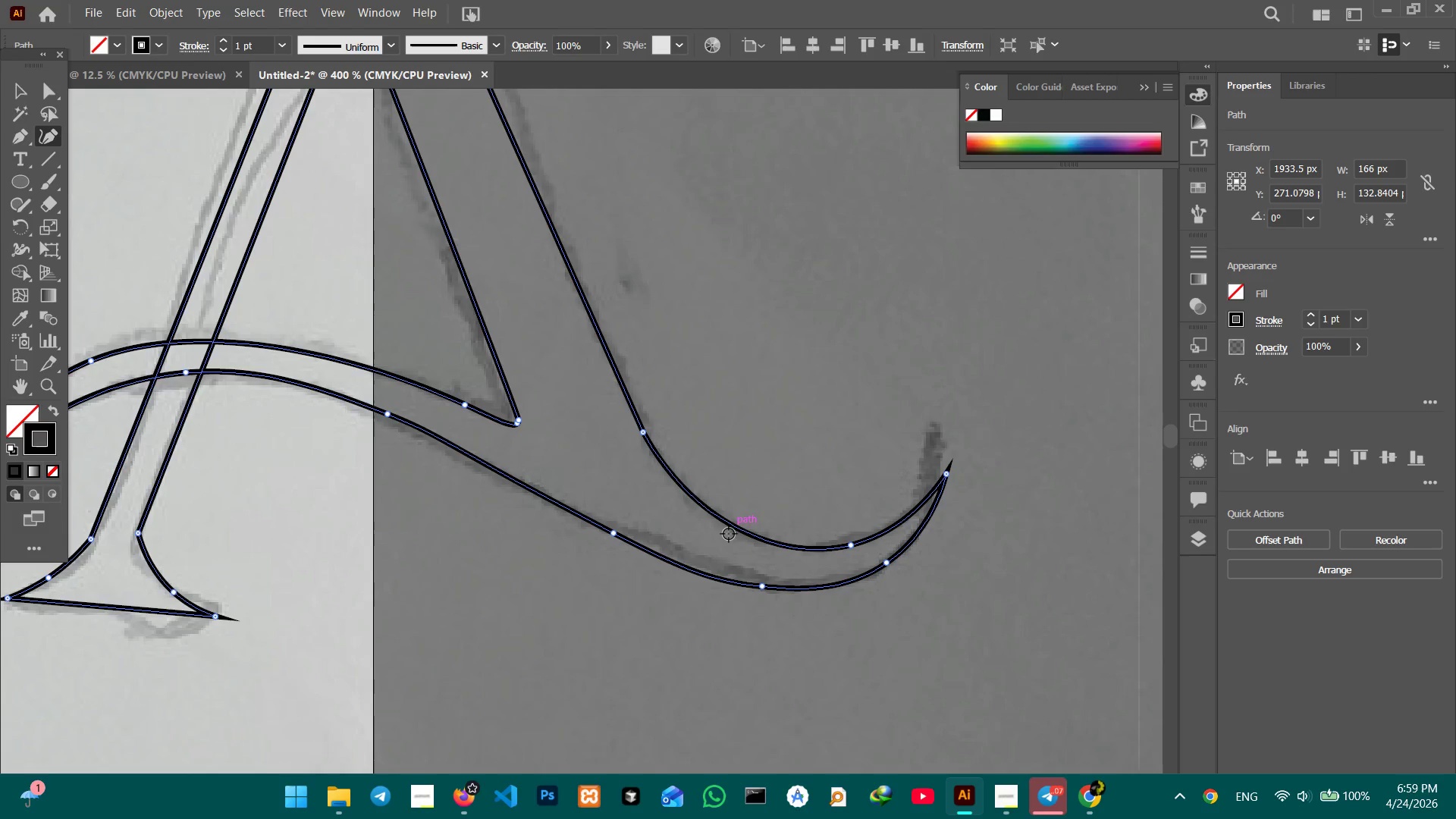 
key(Backspace)
 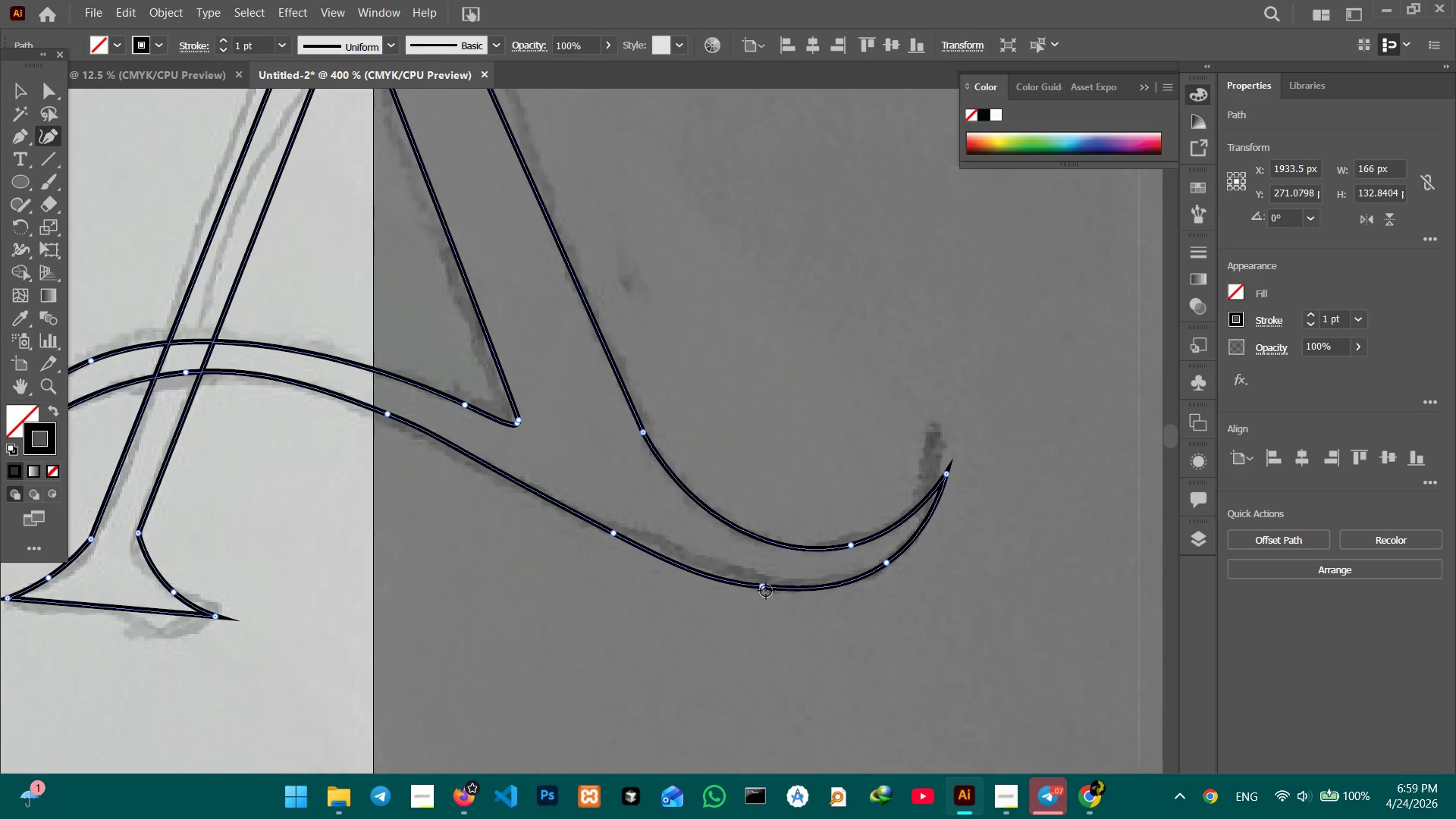 
left_click([766, 587])
 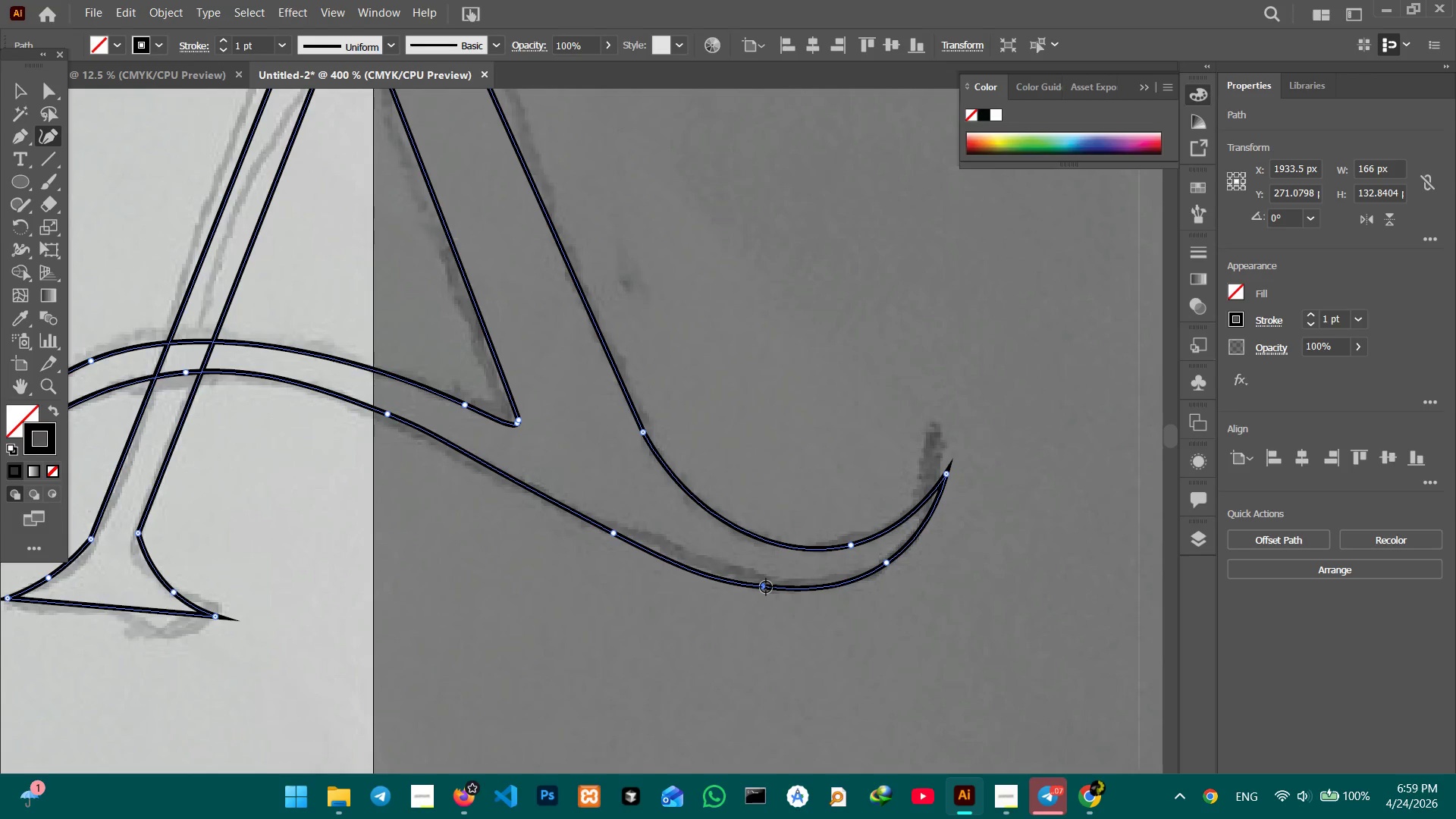 
key(Backspace)
 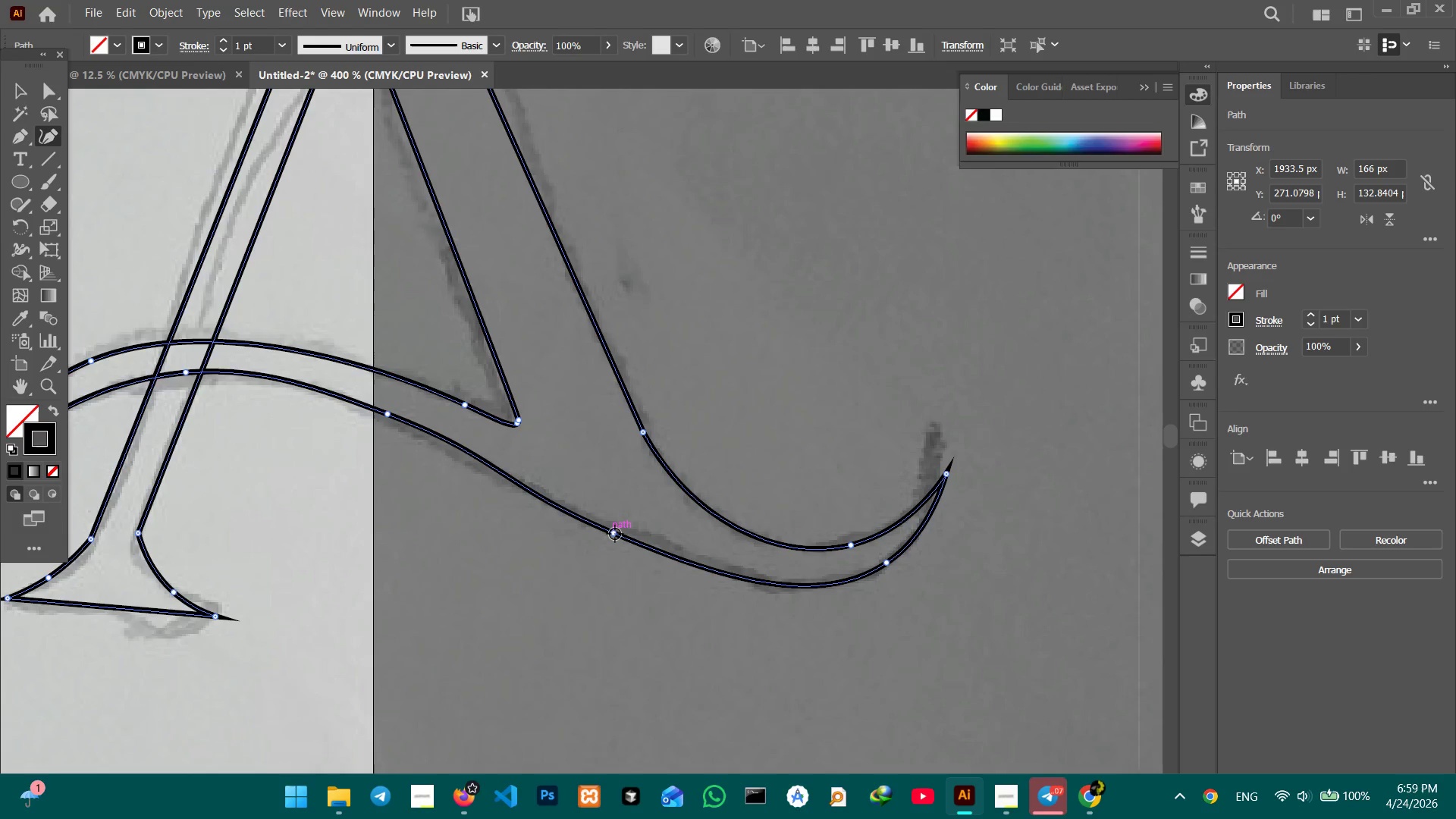 
left_click_drag(start_coordinate=[615, 534], to_coordinate=[611, 522])
 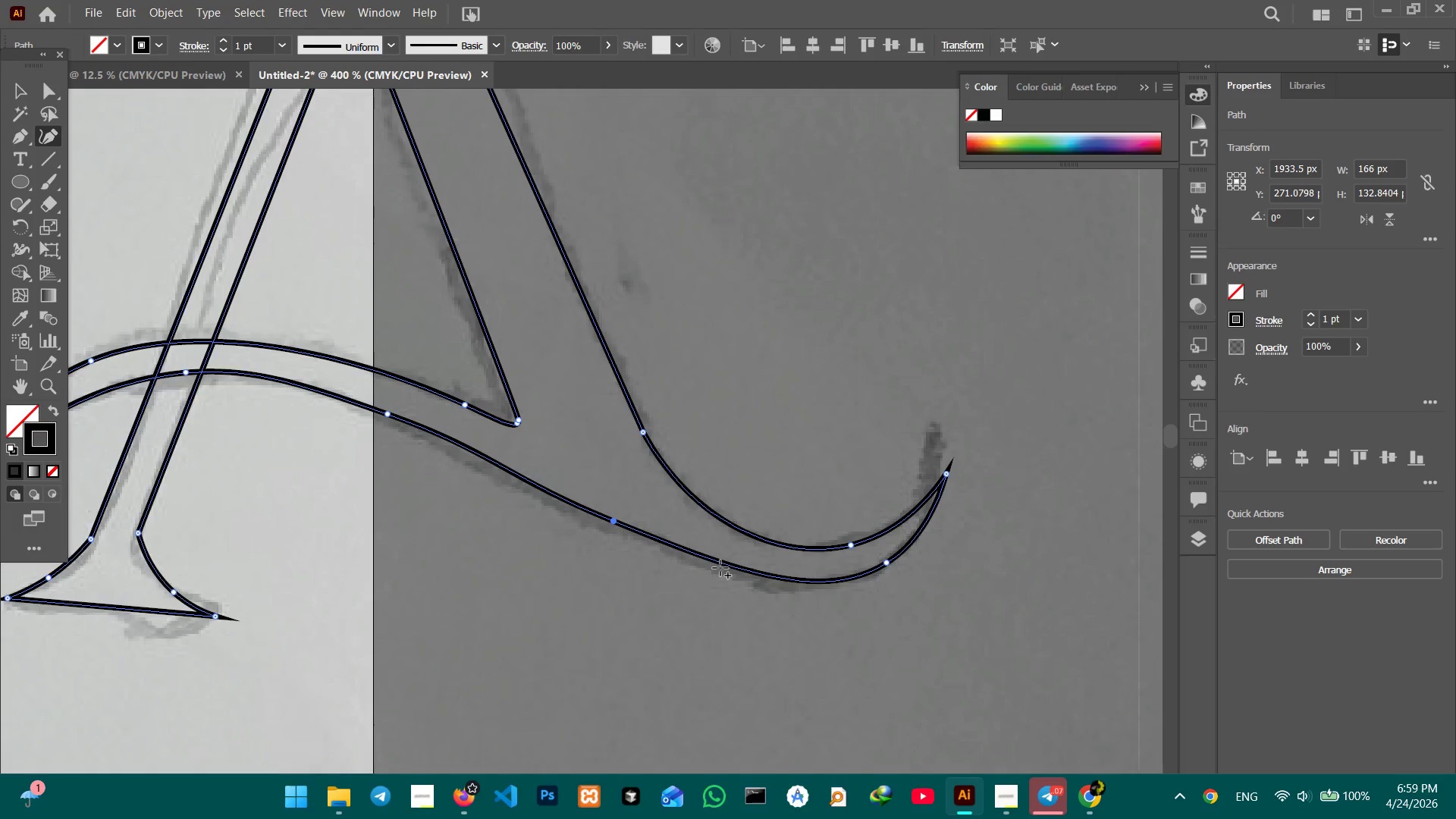 
left_click_drag(start_coordinate=[723, 566], to_coordinate=[723, 570])
 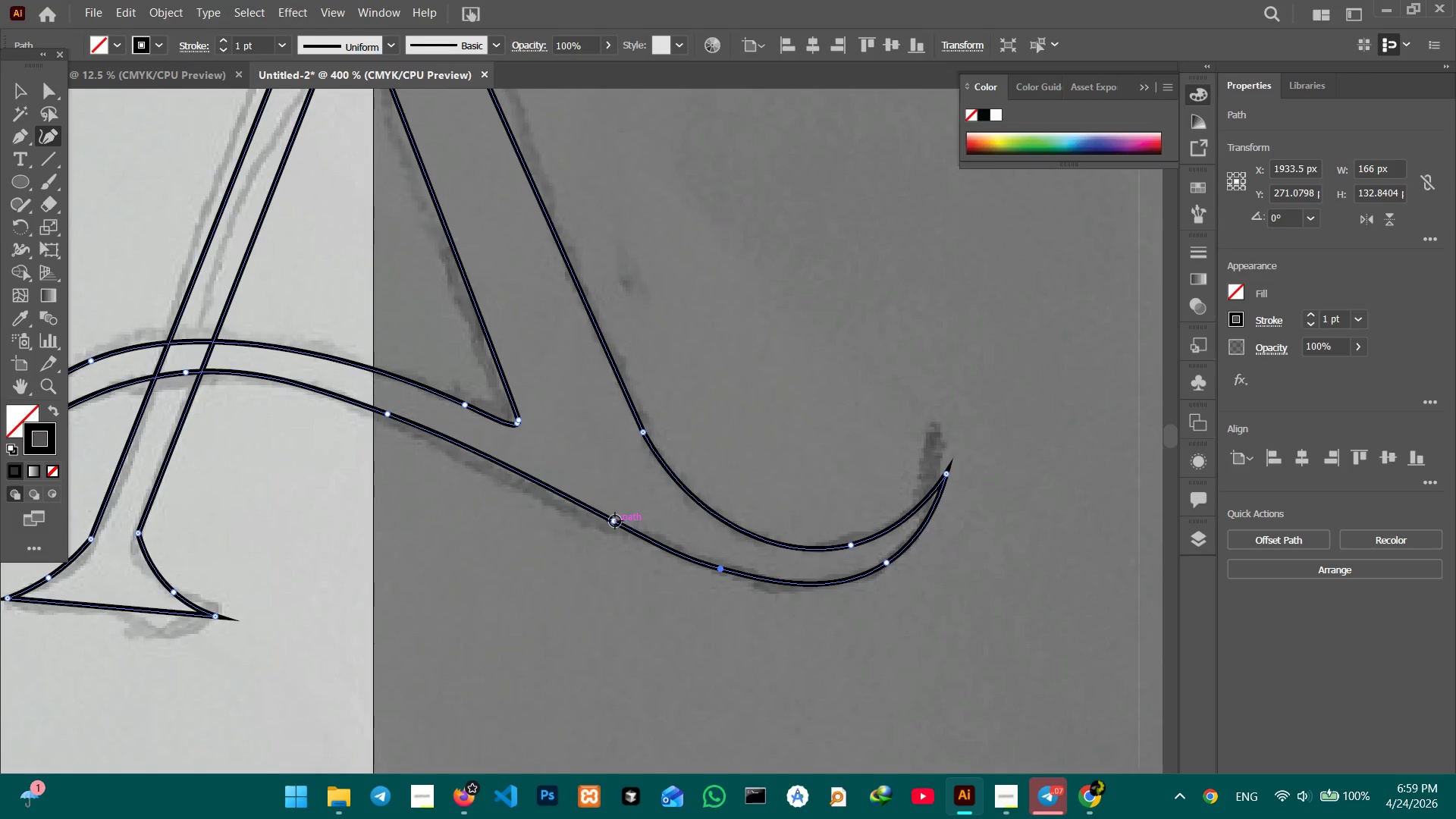 
left_click_drag(start_coordinate=[615, 521], to_coordinate=[609, 522])
 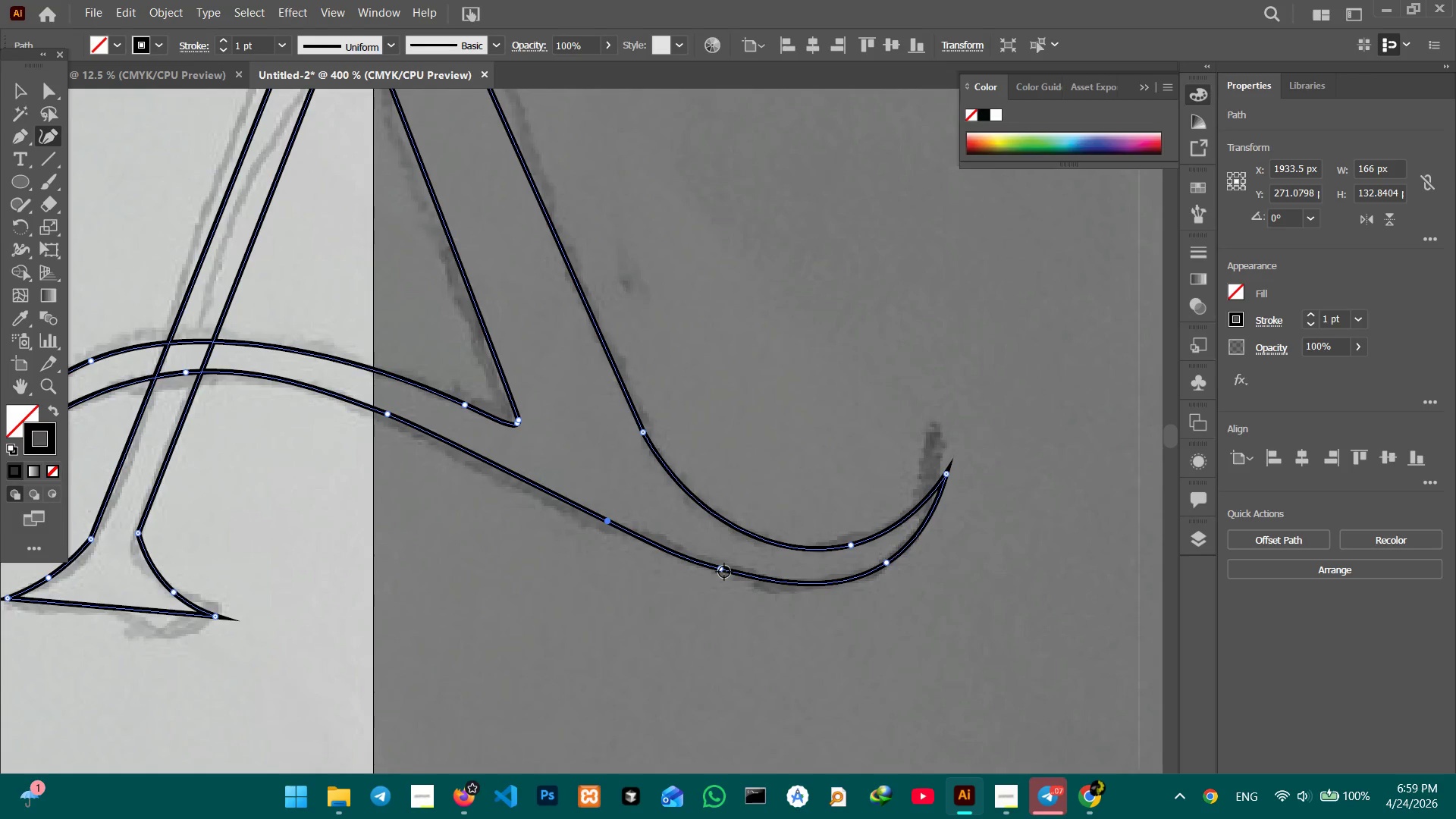 
left_click_drag(start_coordinate=[724, 572], to_coordinate=[731, 575])
 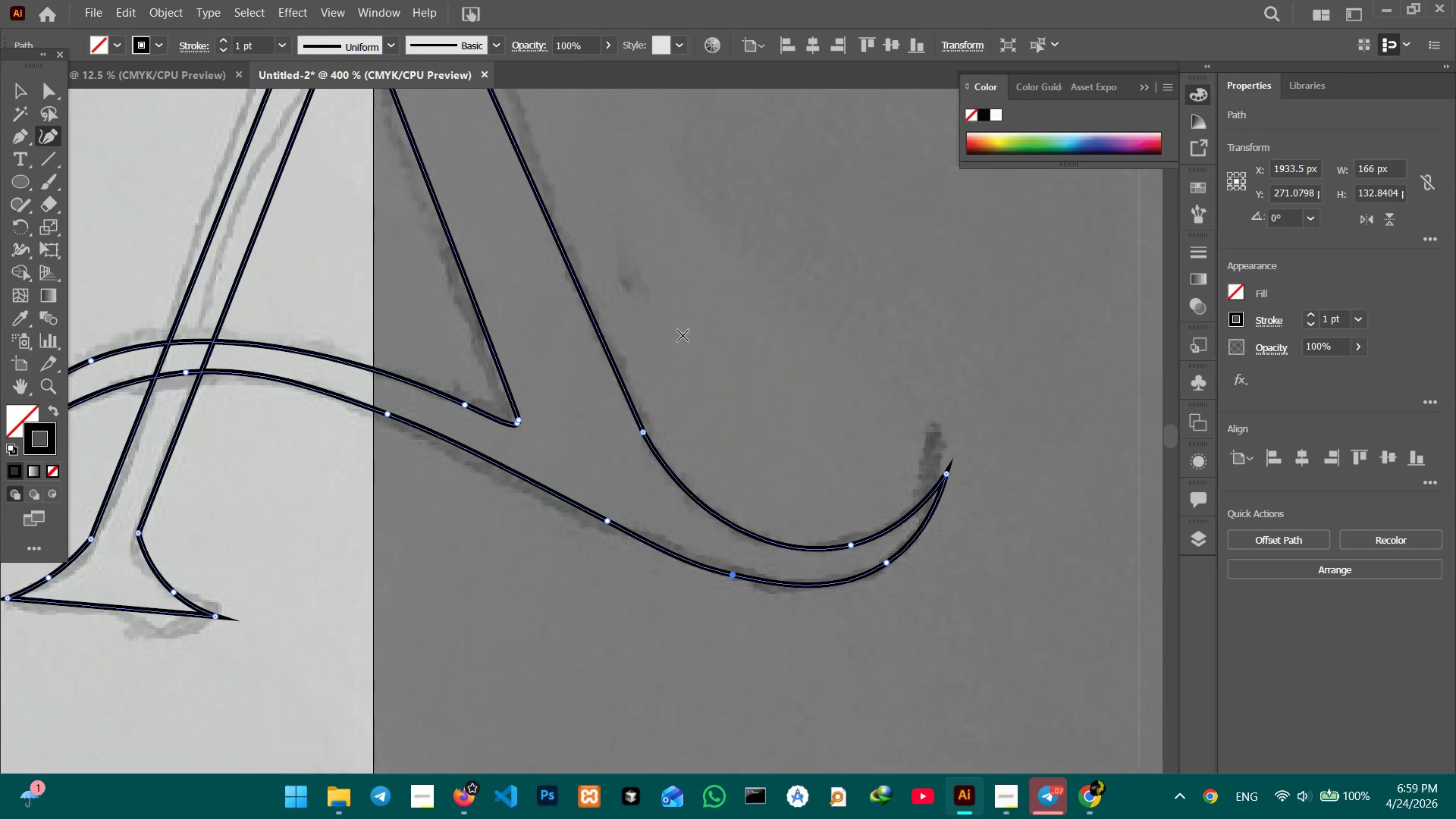 
hold_key(key=Space, duration=1.52)
 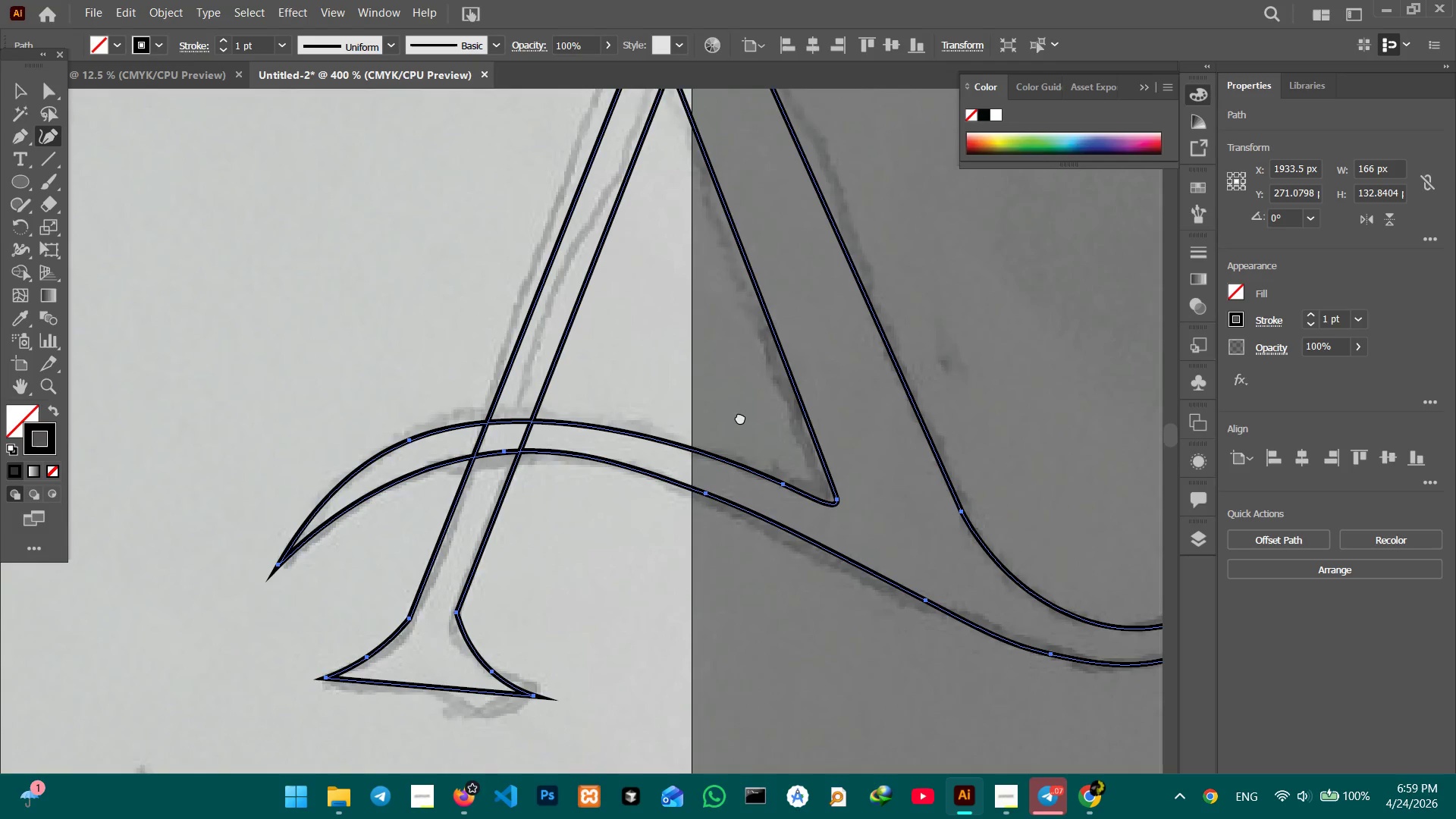 
left_click_drag(start_coordinate=[581, 410], to_coordinate=[896, 475])
 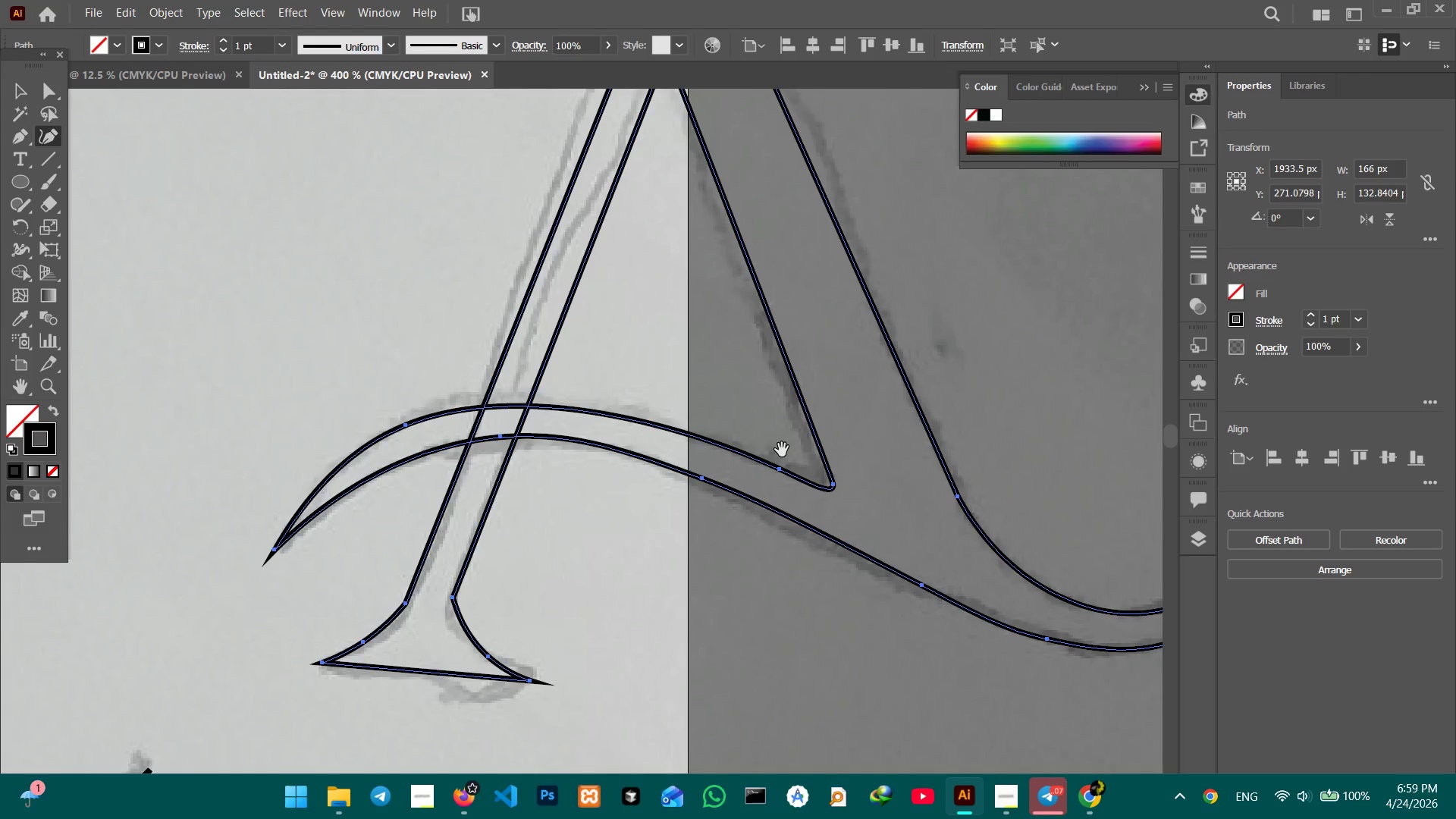 
hold_key(key=Space, duration=0.83)
 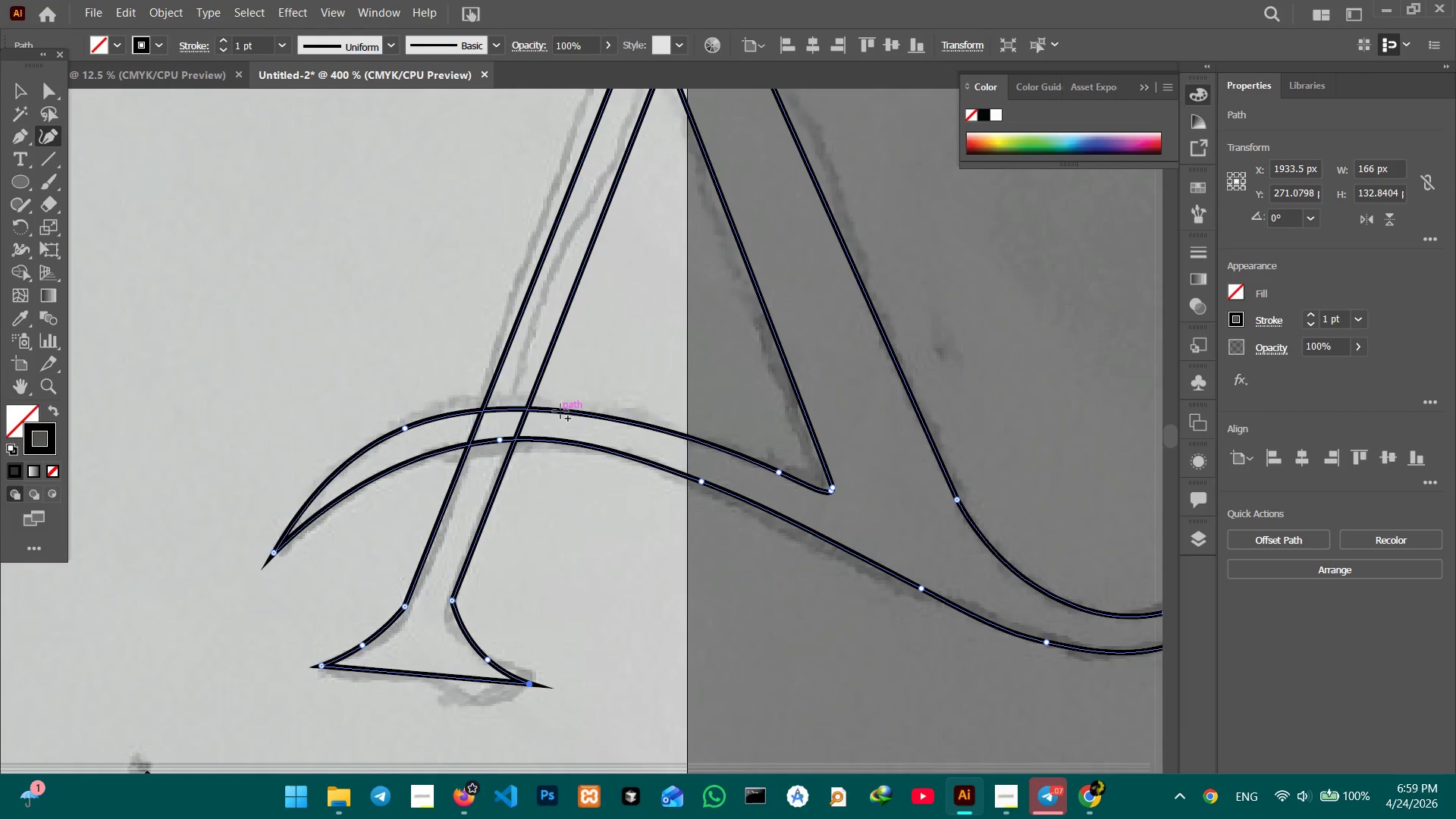 
left_click_drag(start_coordinate=[560, 411], to_coordinate=[563, 406])
 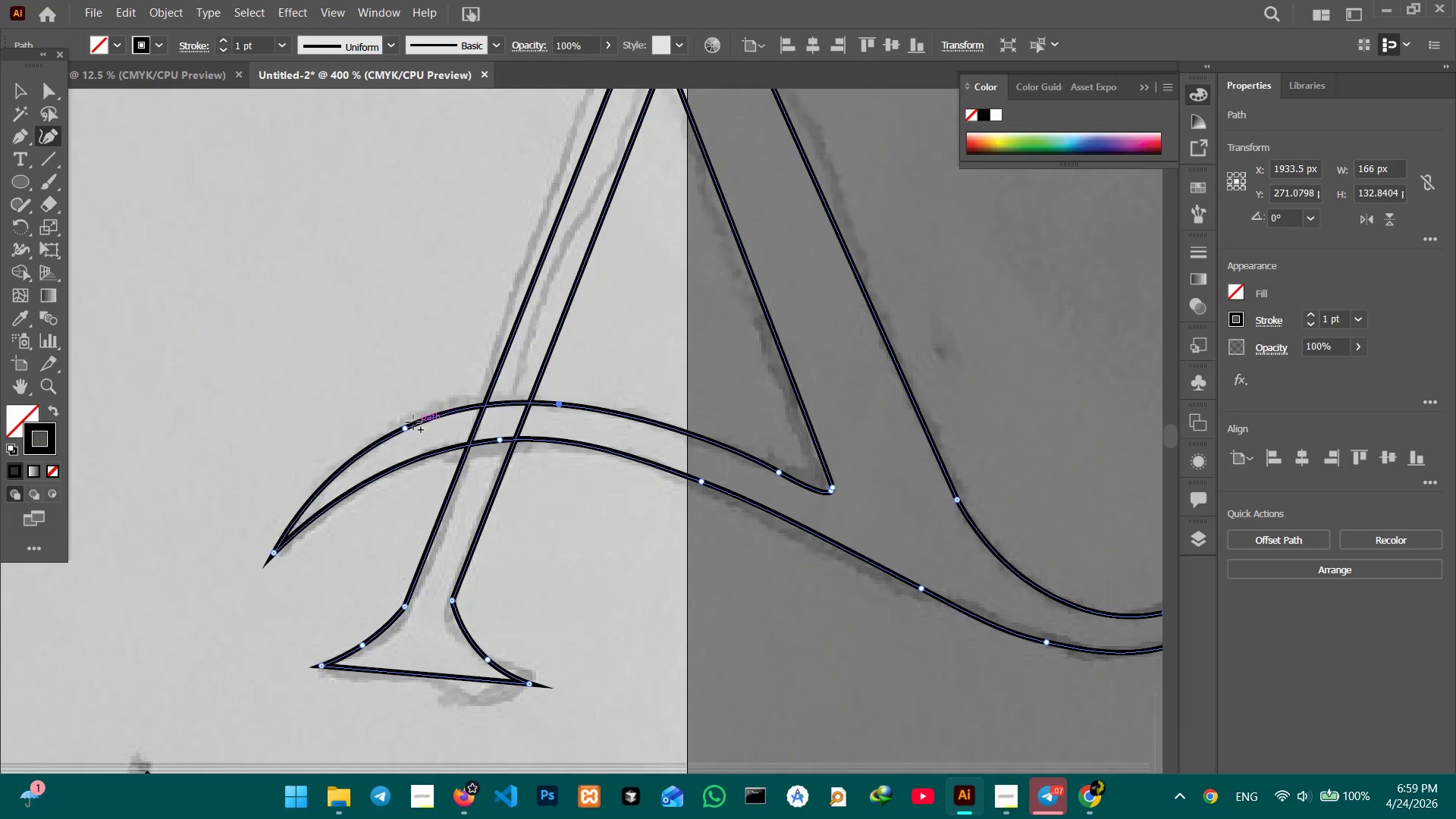 
left_click_drag(start_coordinate=[405, 426], to_coordinate=[406, 431])
 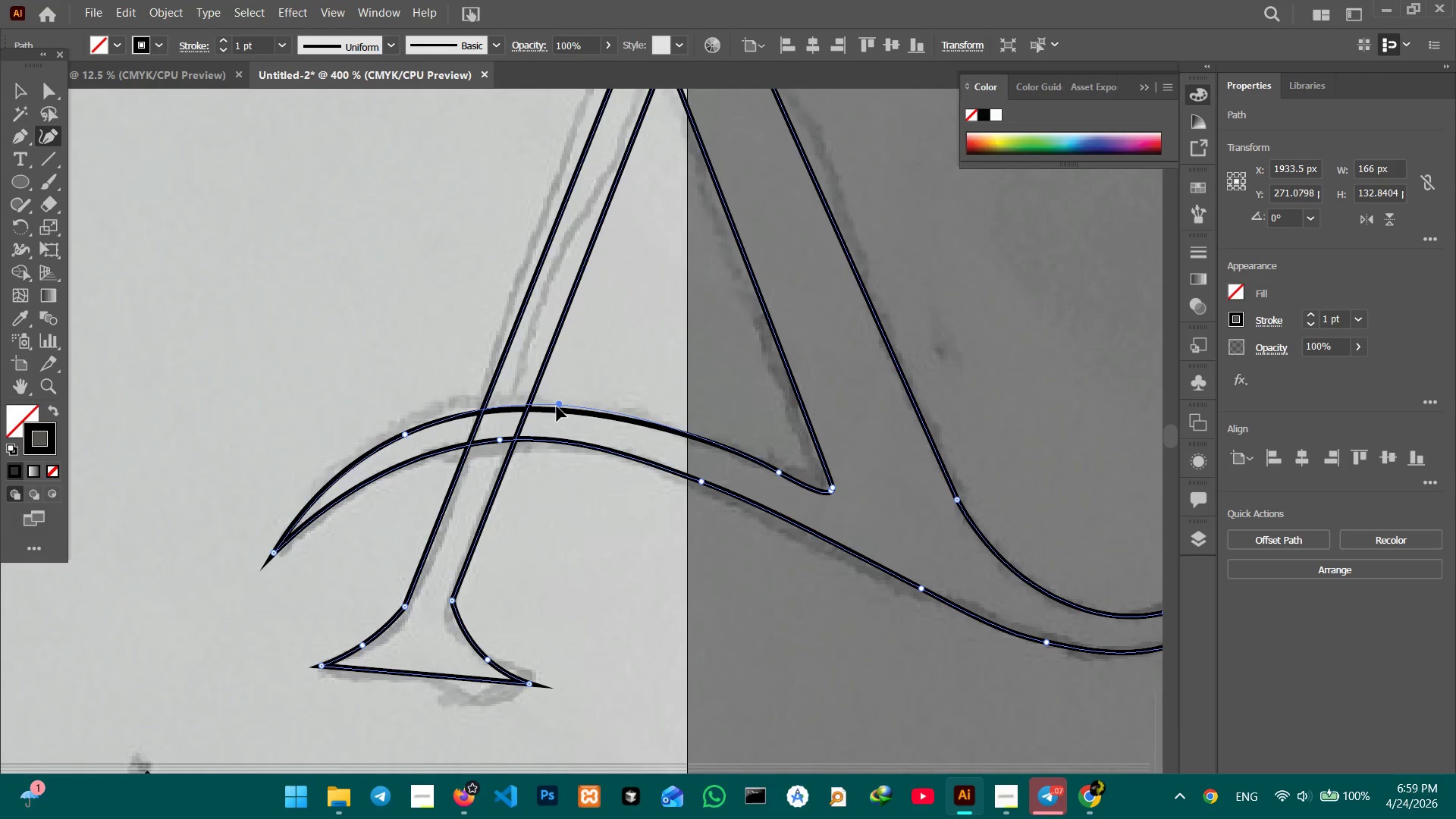 
wait(5.72)
 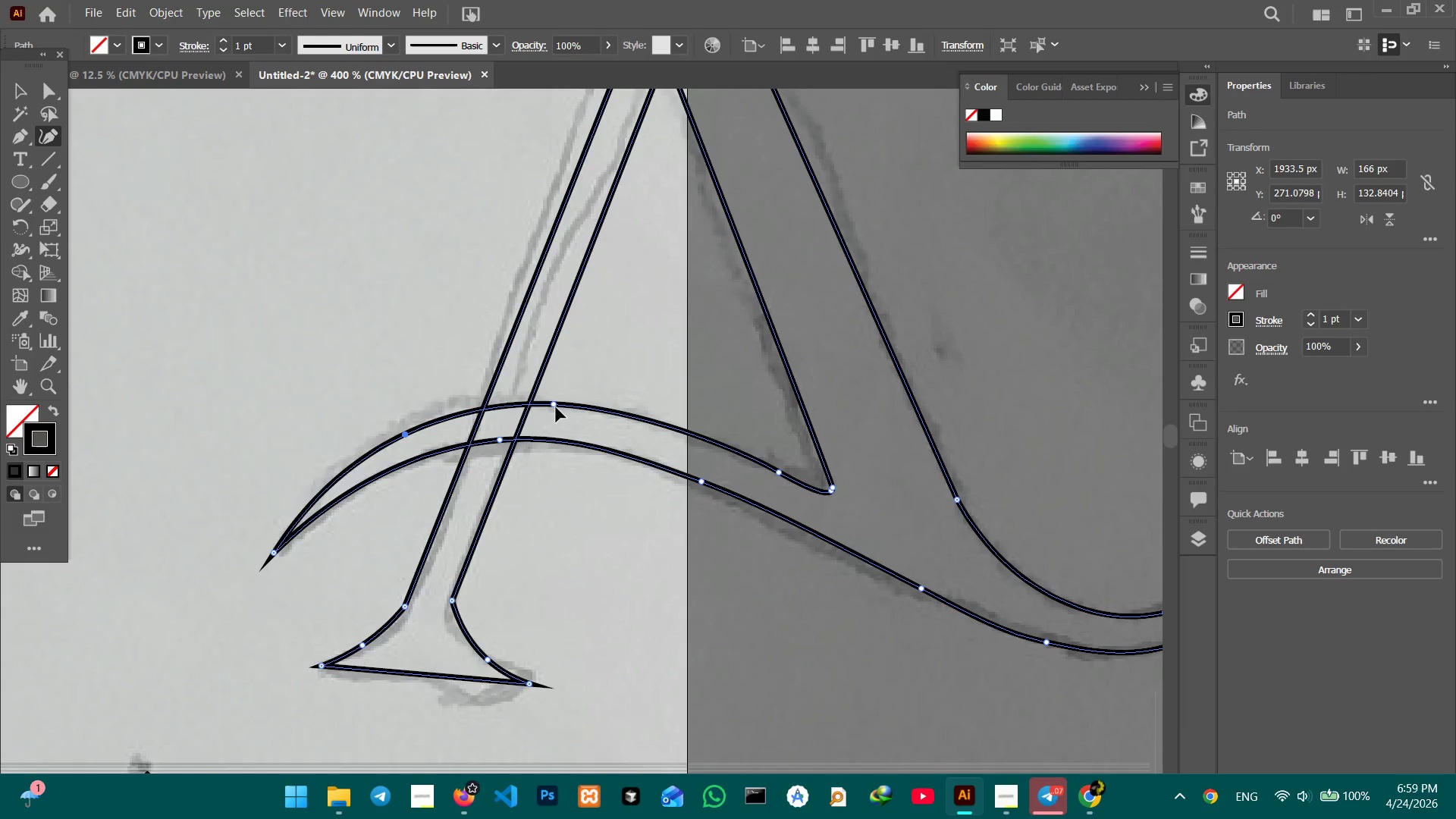 
hold_key(key=Space, duration=1.51)
 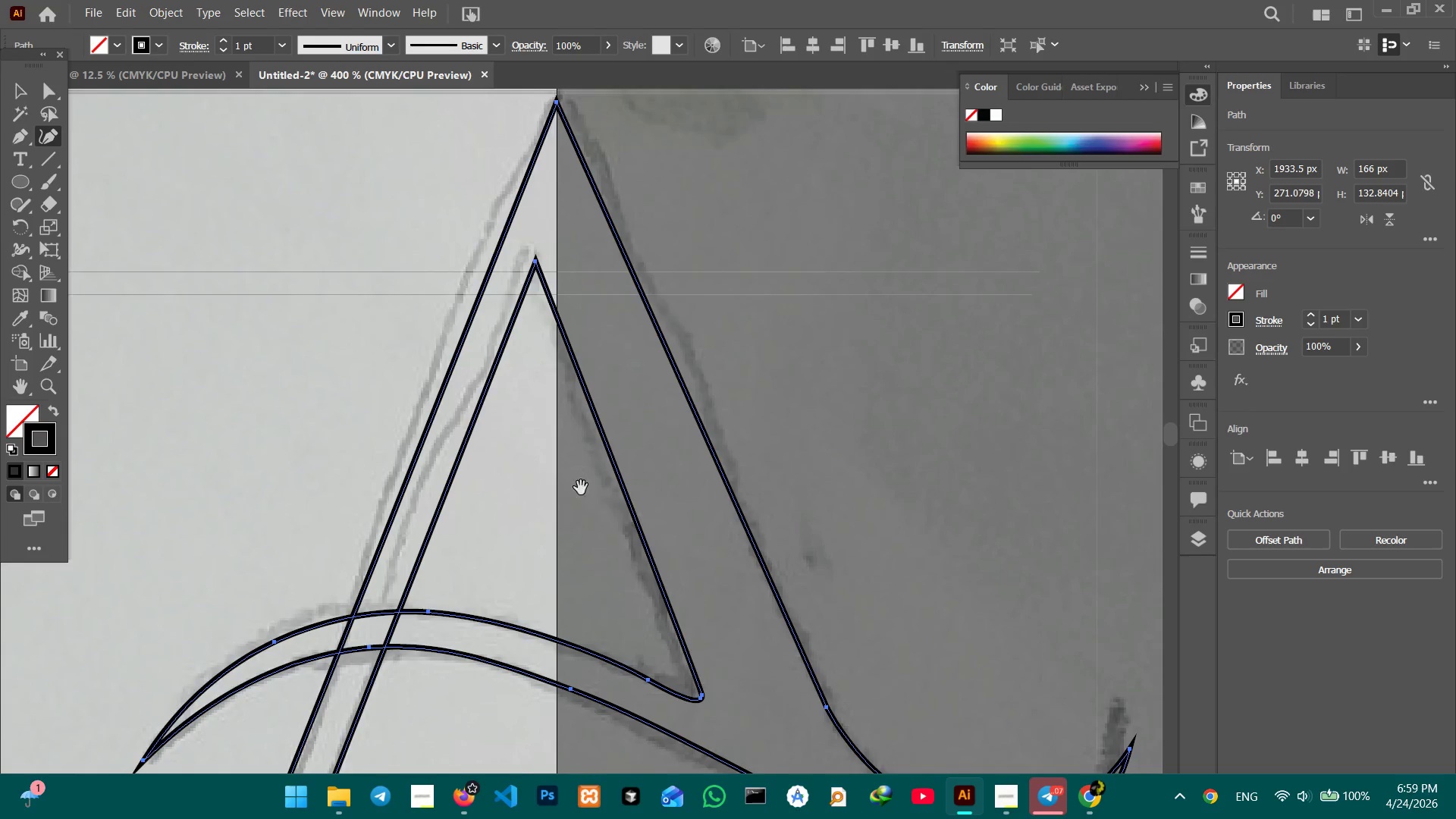 
left_click_drag(start_coordinate=[687, 375], to_coordinate=[622, 514])
 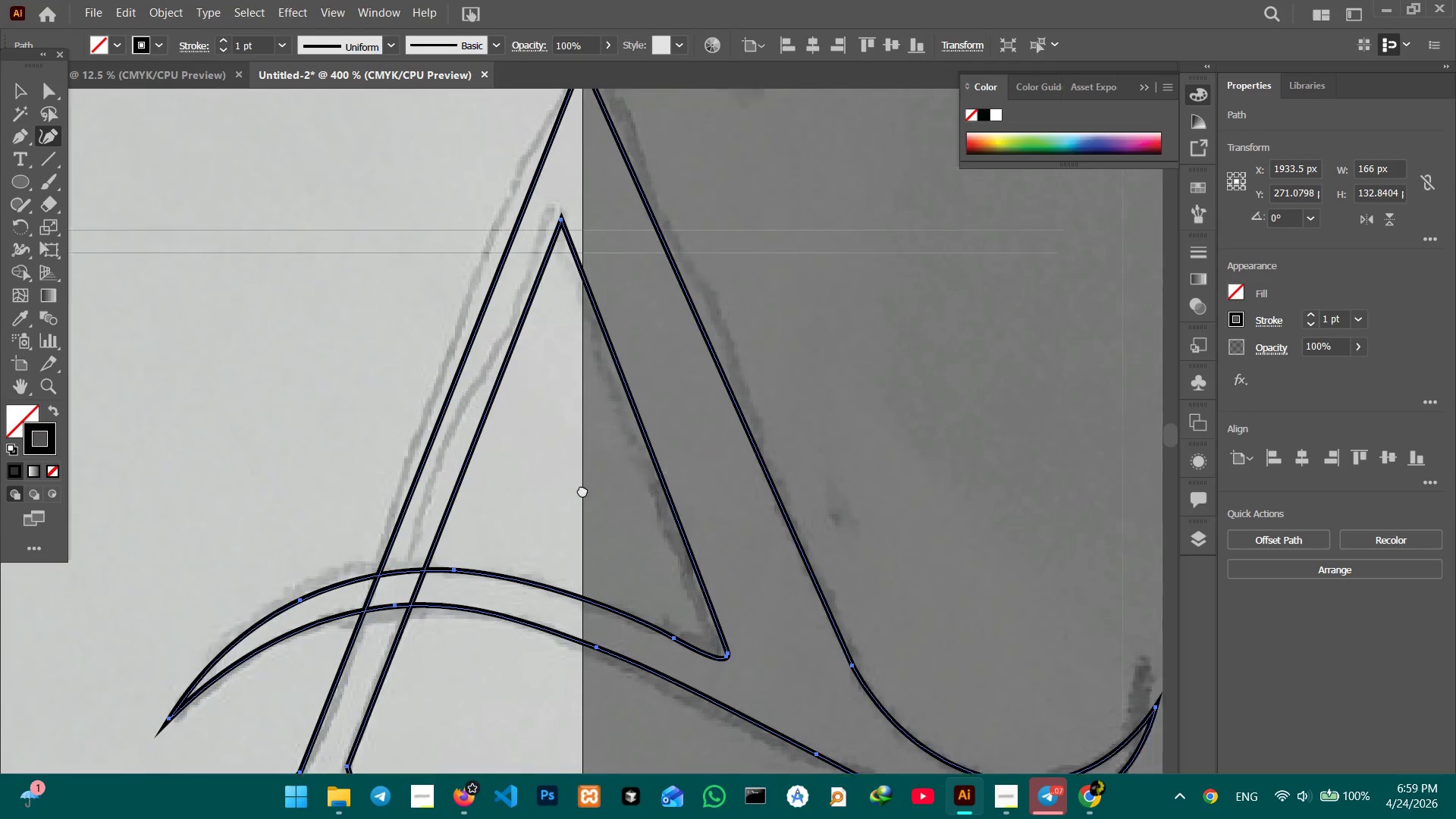 
left_click_drag(start_coordinate=[634, 444], to_coordinate=[569, 513])
 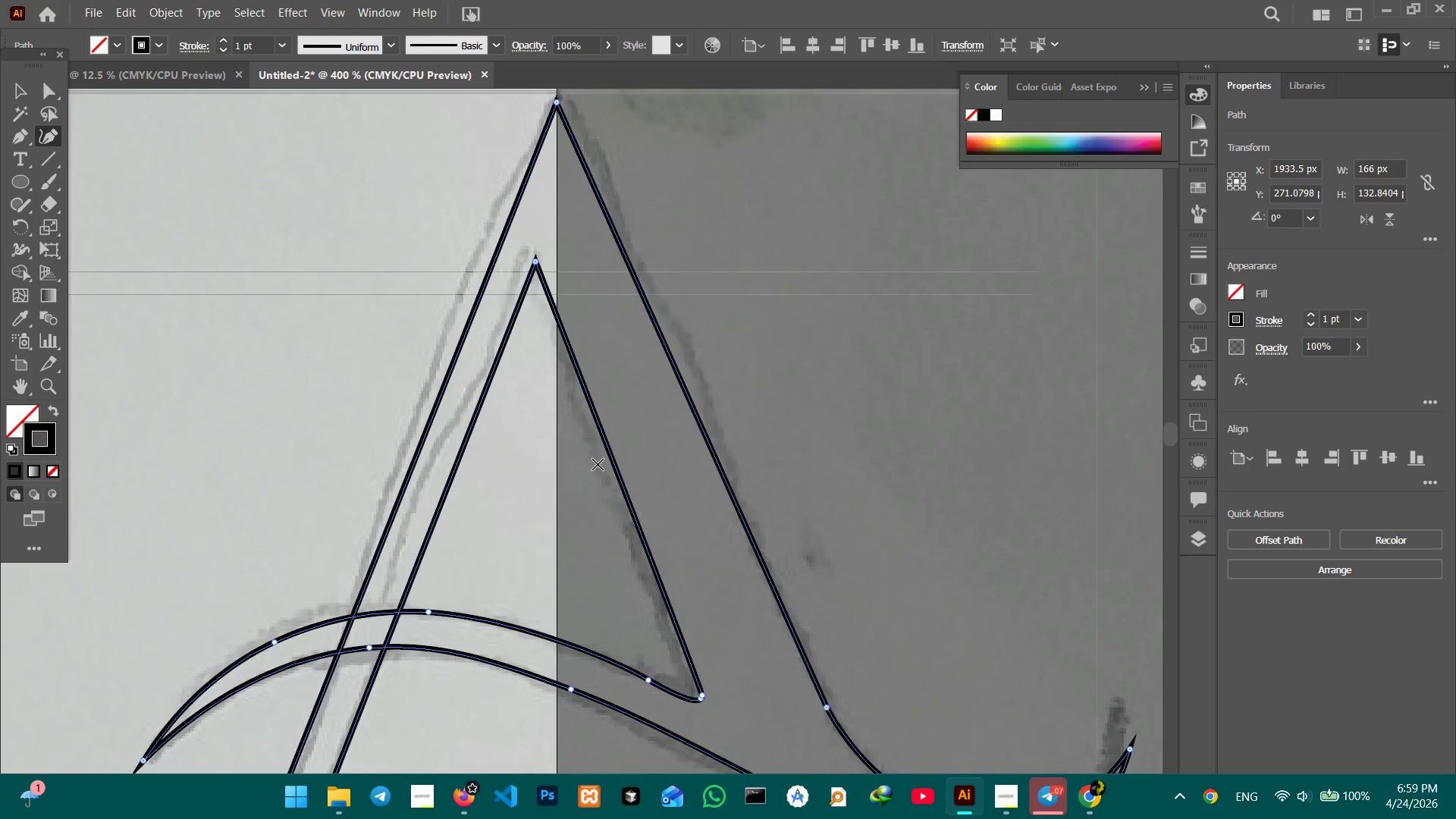 
hold_key(key=Space, duration=0.7)
 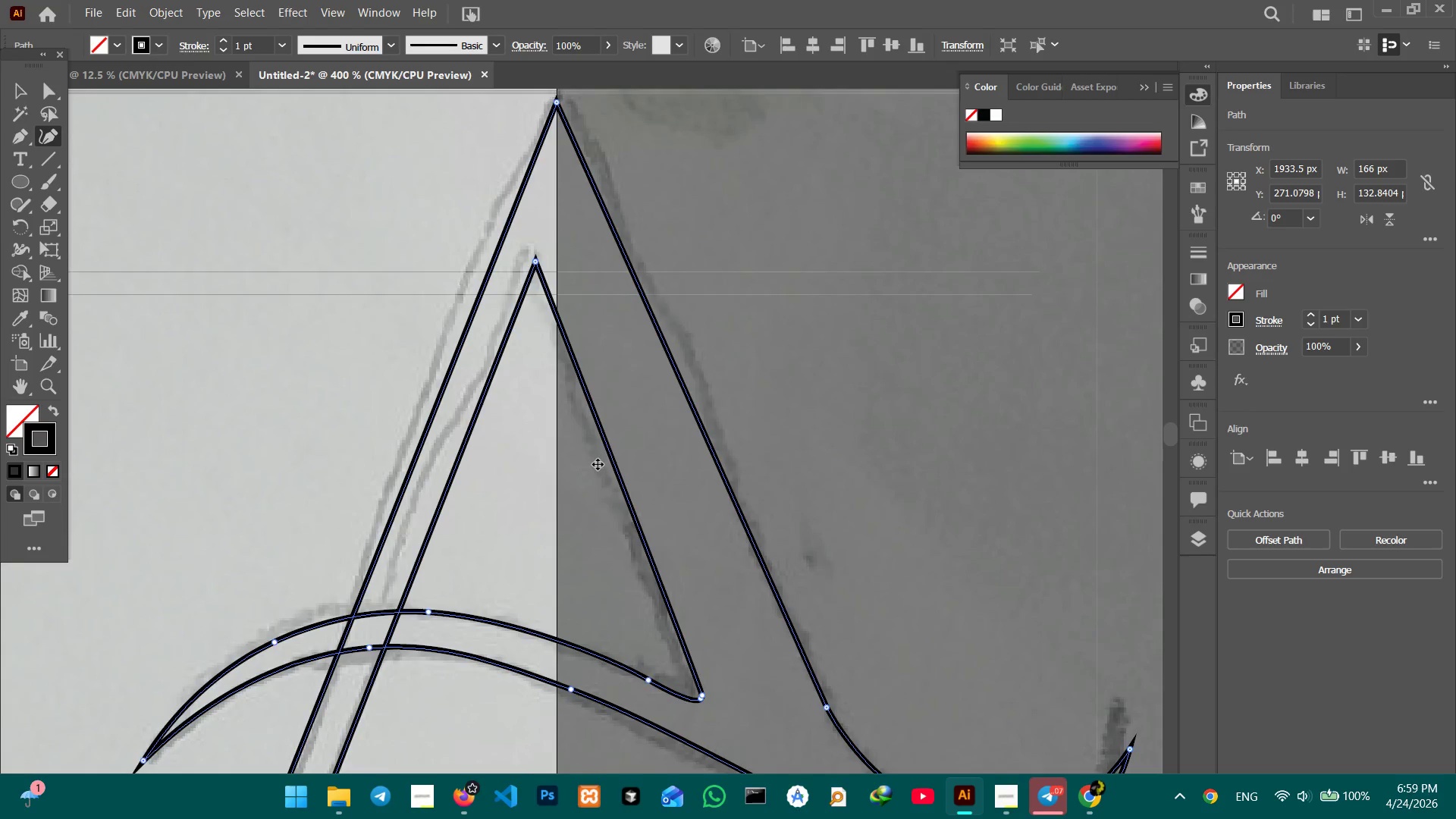 
key(Control+Minus)
 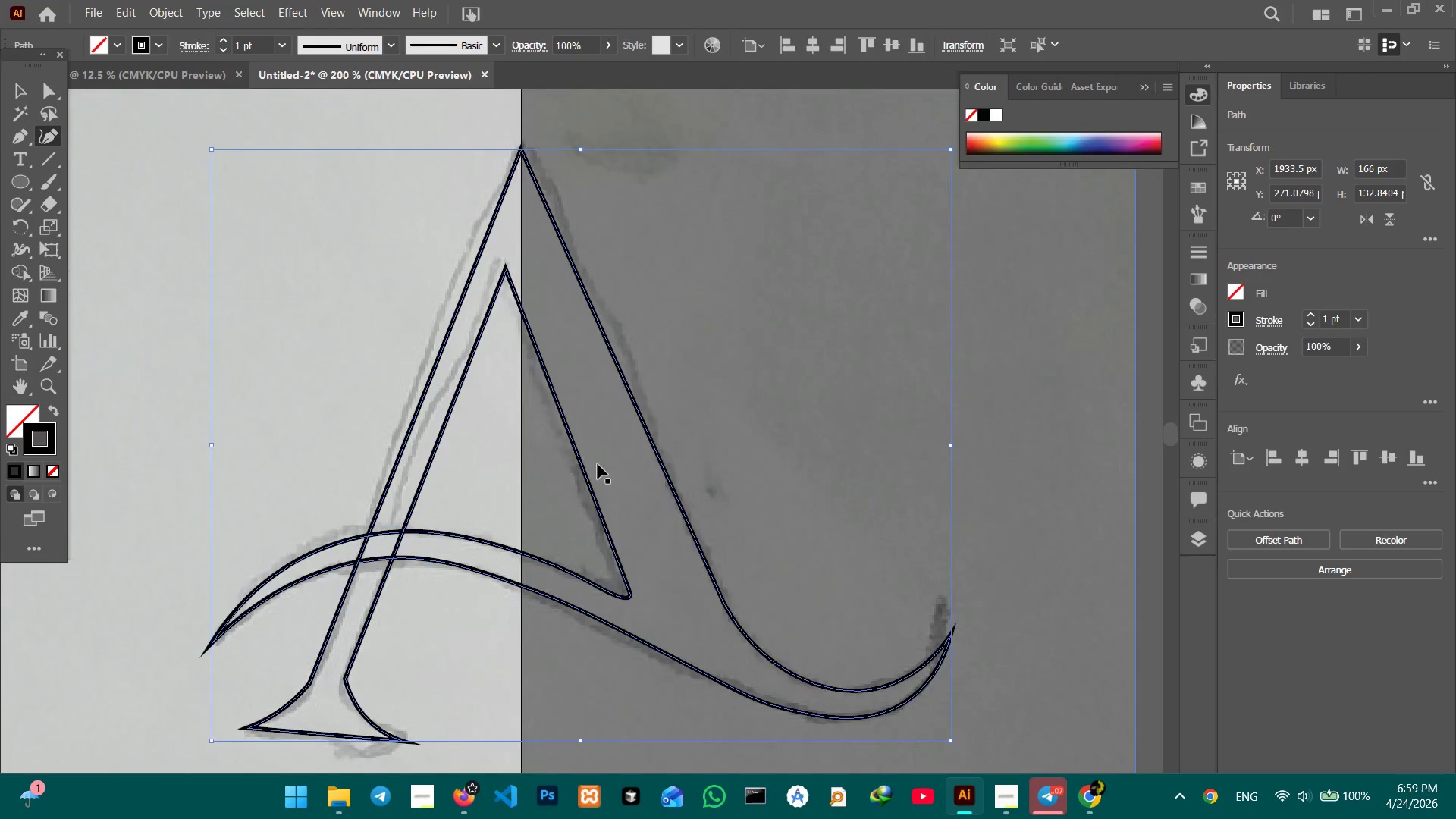 
key(Control+Minus)
 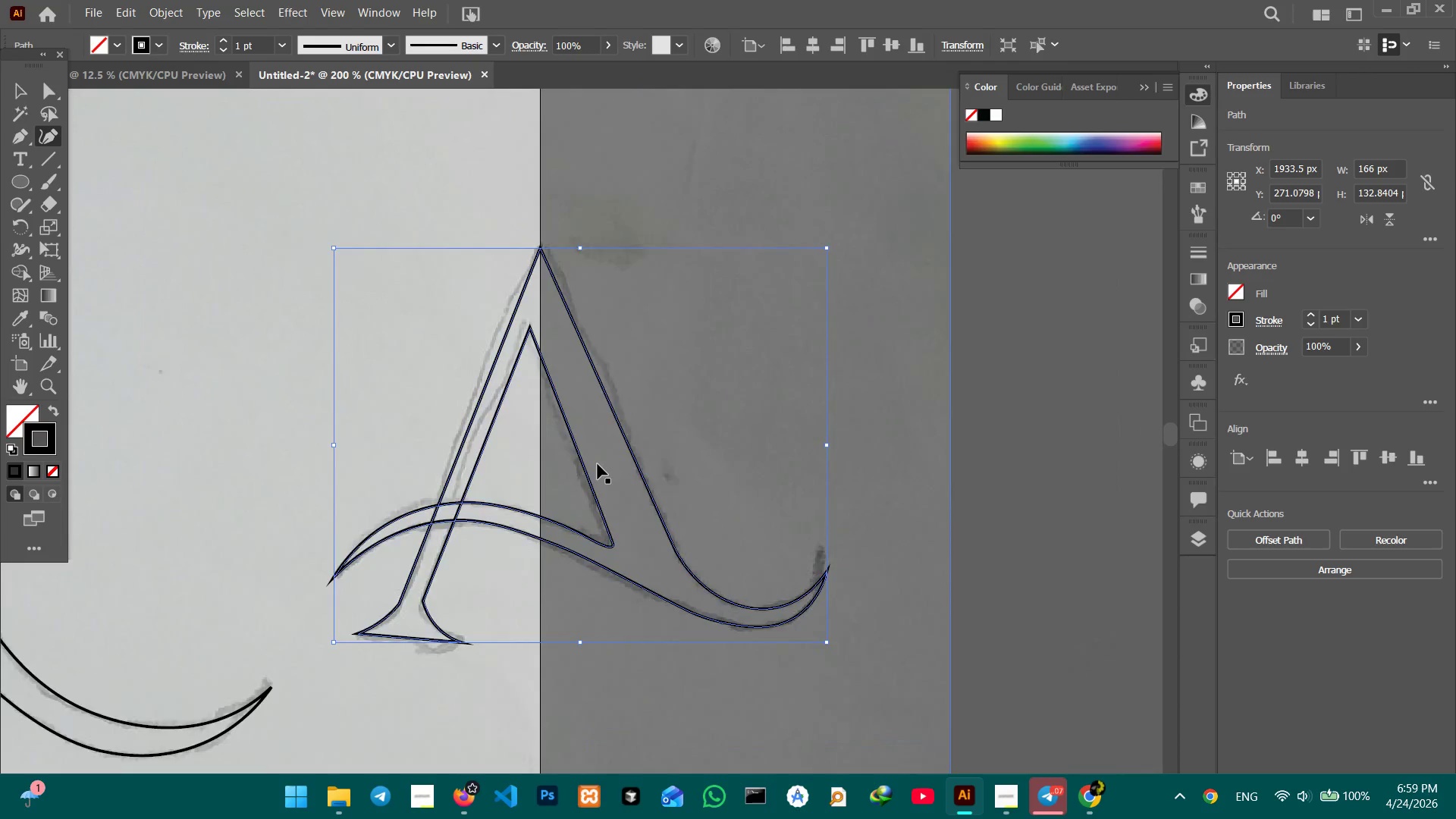 
key(Control+Minus)
 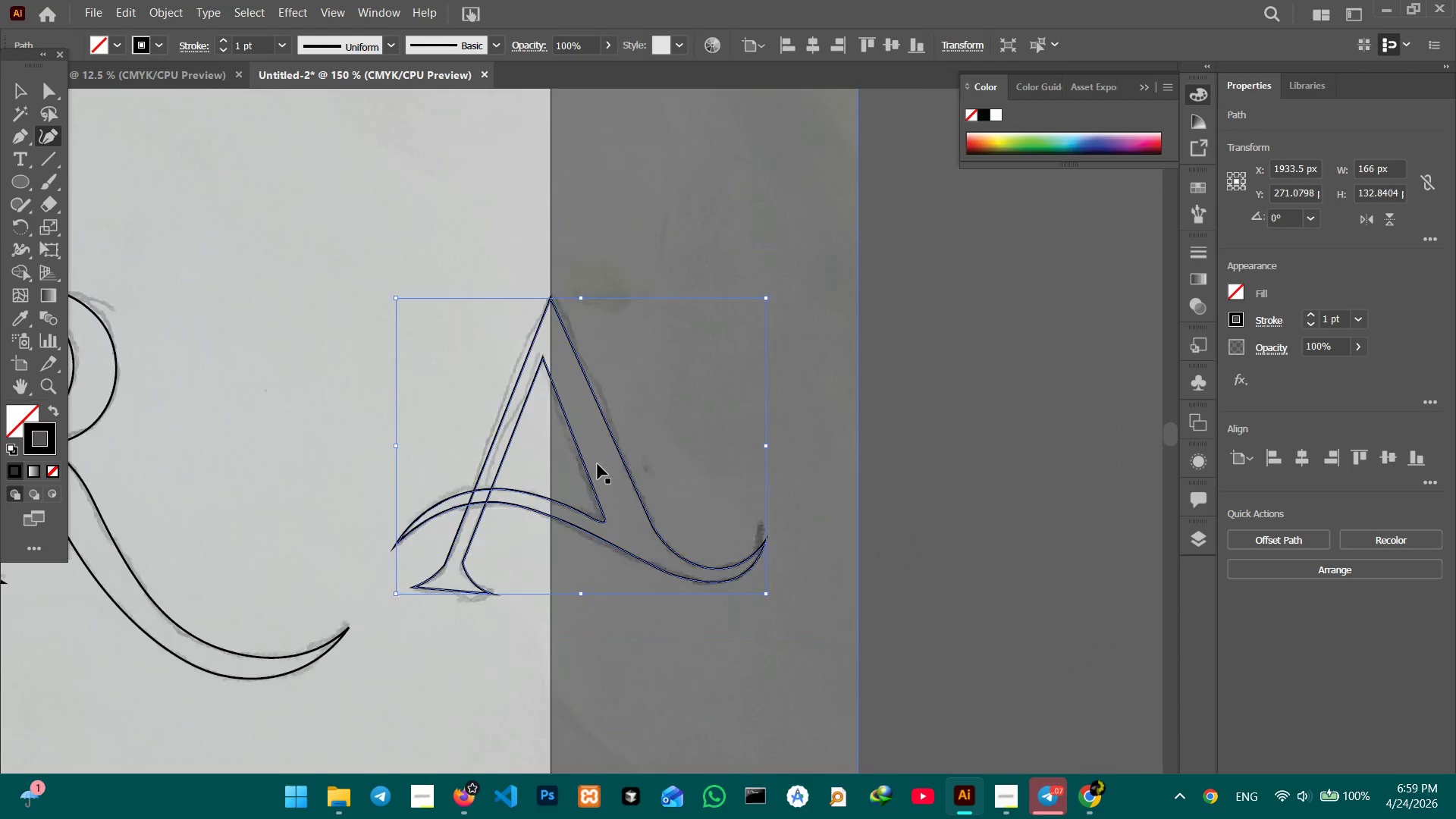 
key(Control+Minus)
 